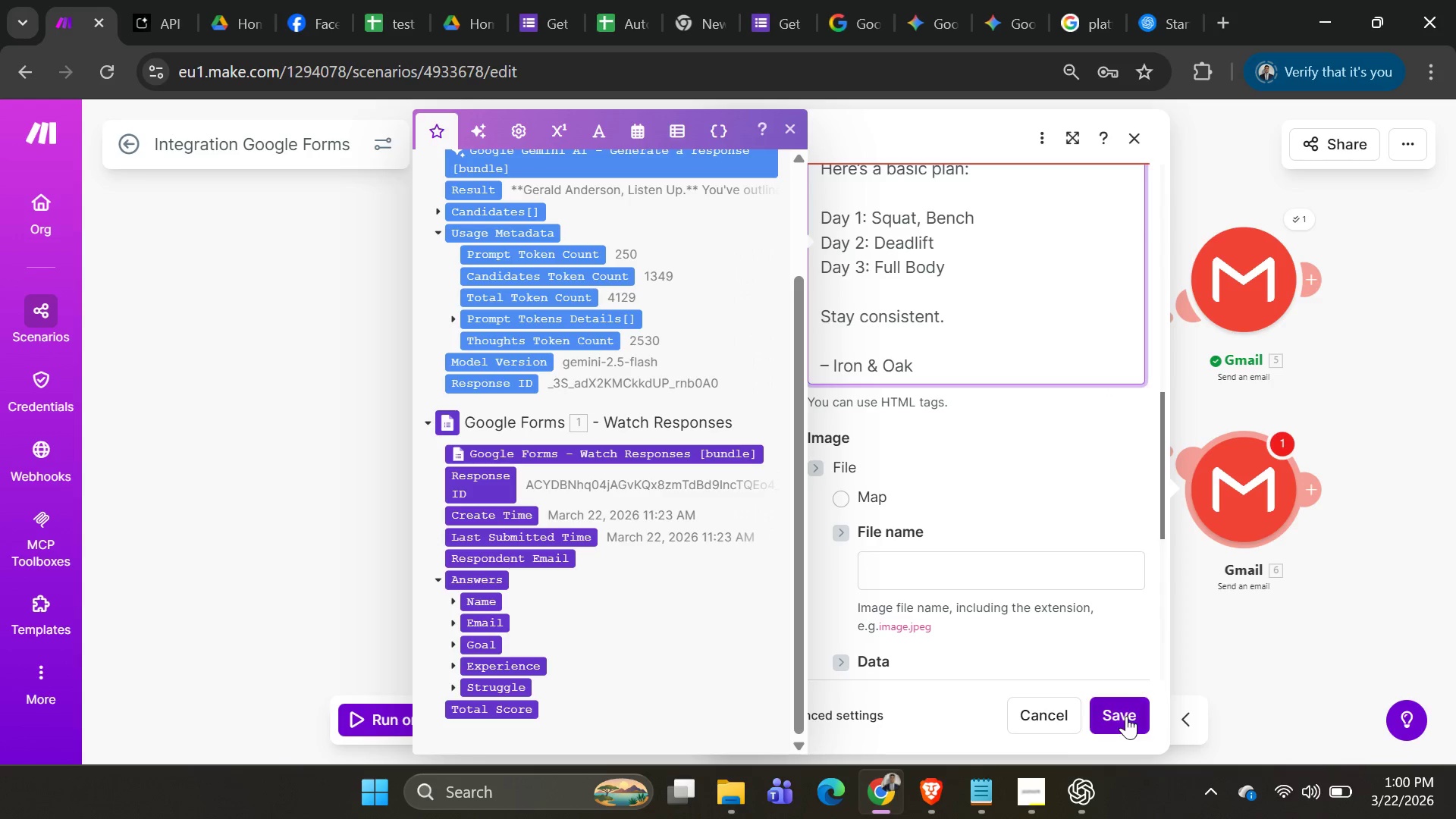 
left_click([1126, 716])
 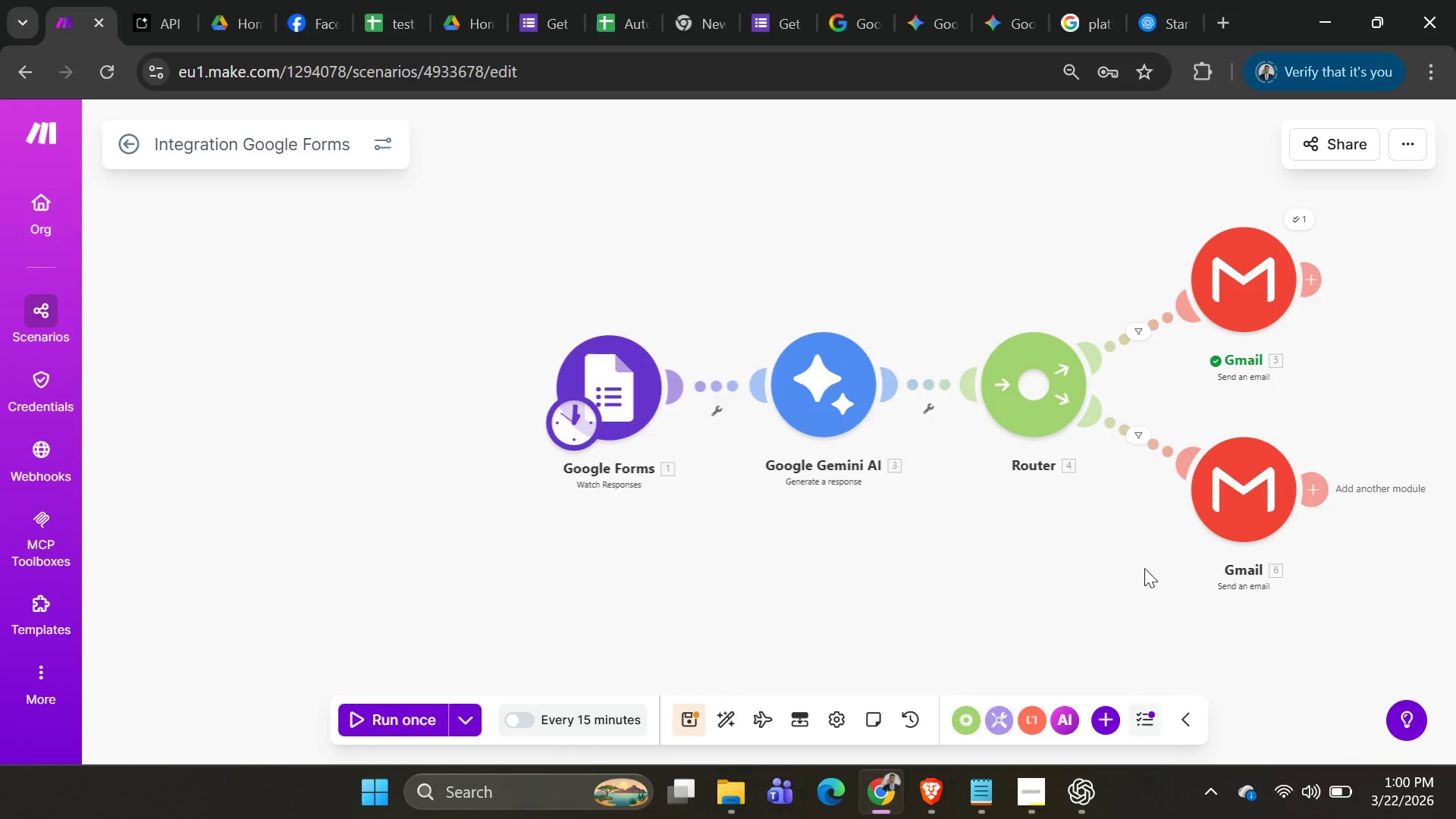 
scroll: coordinate [1022, 533], scroll_direction: down, amount: 1.0
 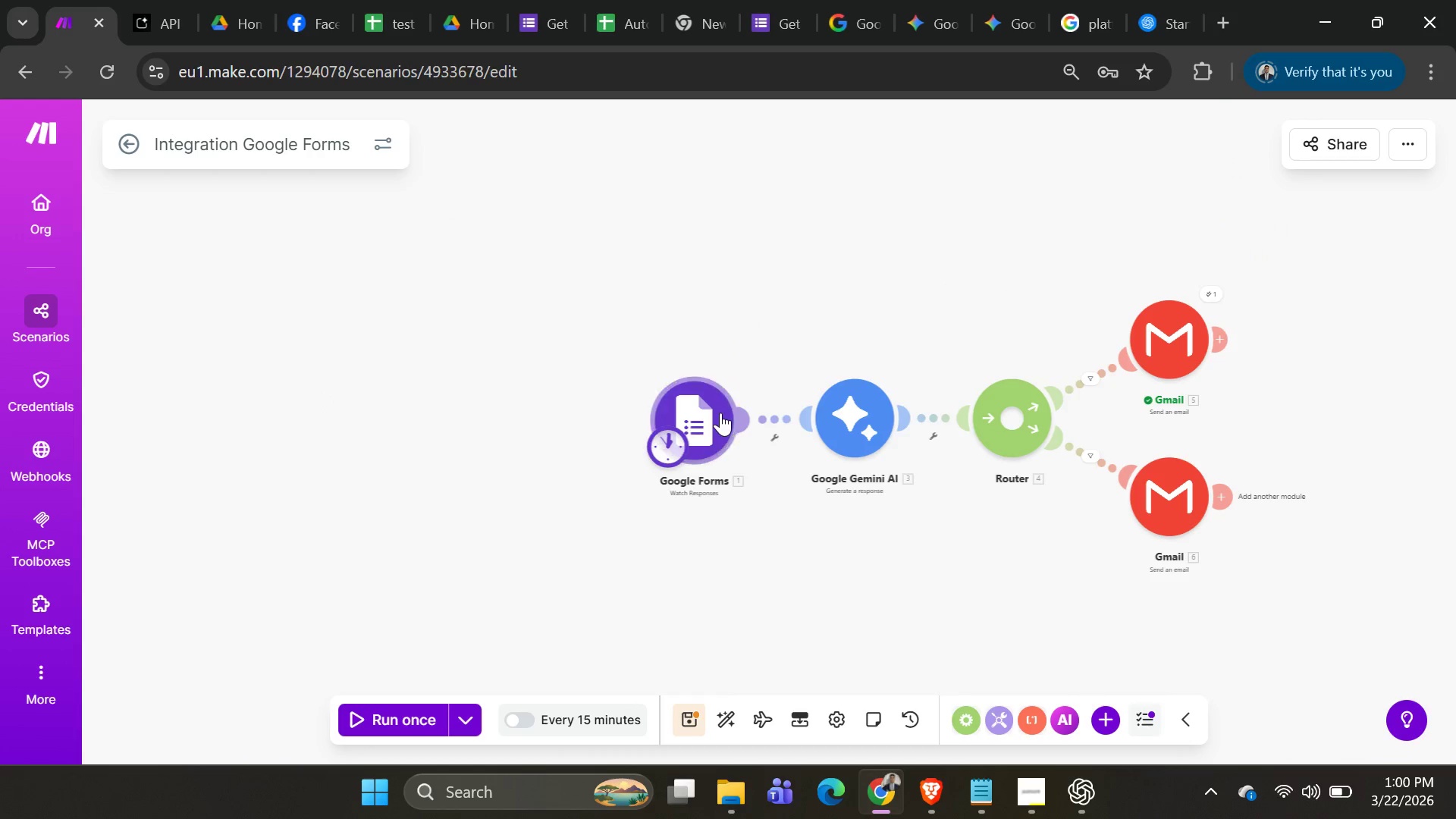 
left_click_drag(start_coordinate=[817, 314], to_coordinate=[328, 284])
 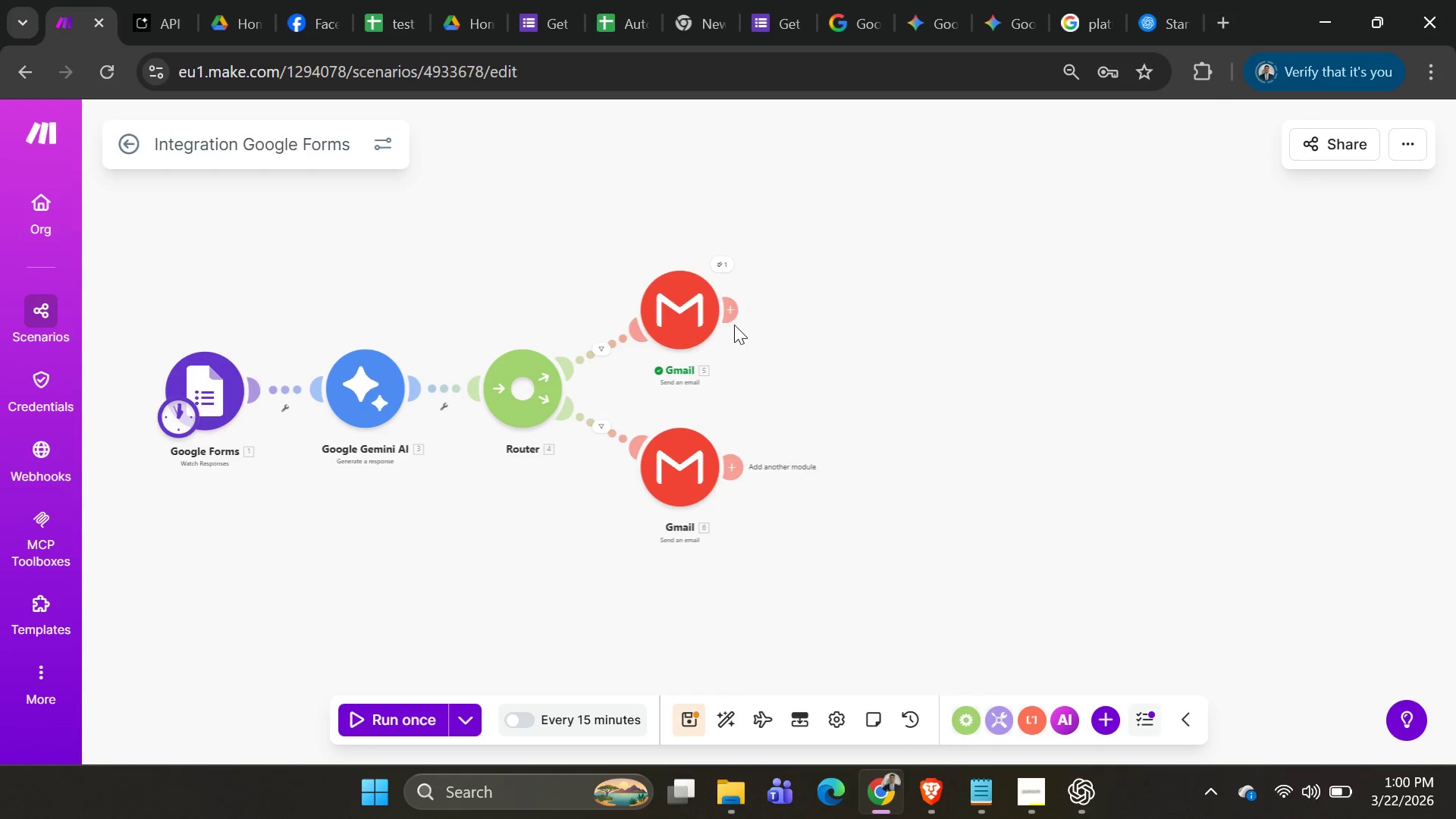 
left_click([734, 319])
 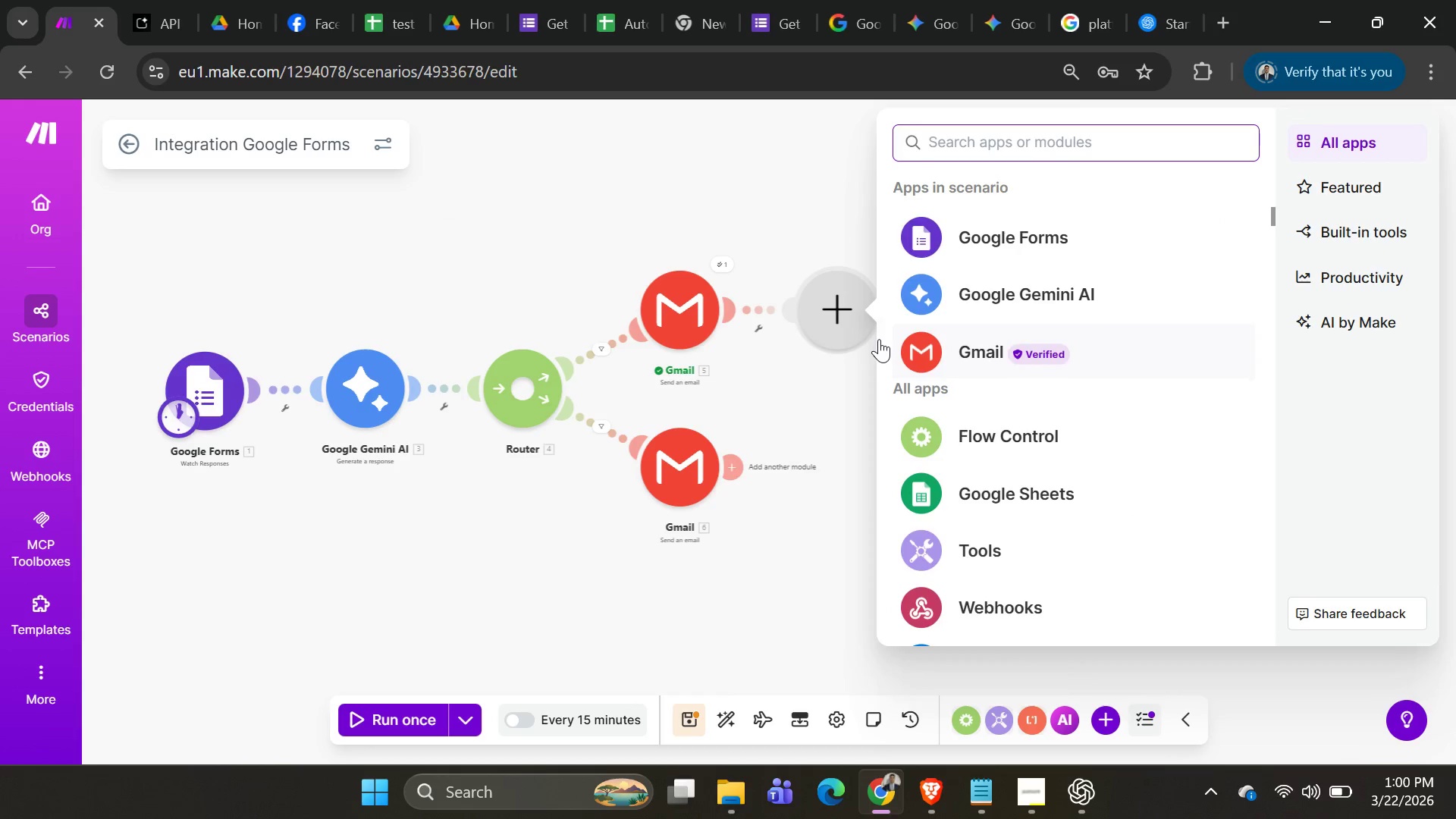 
key(Alt+AltLeft)
 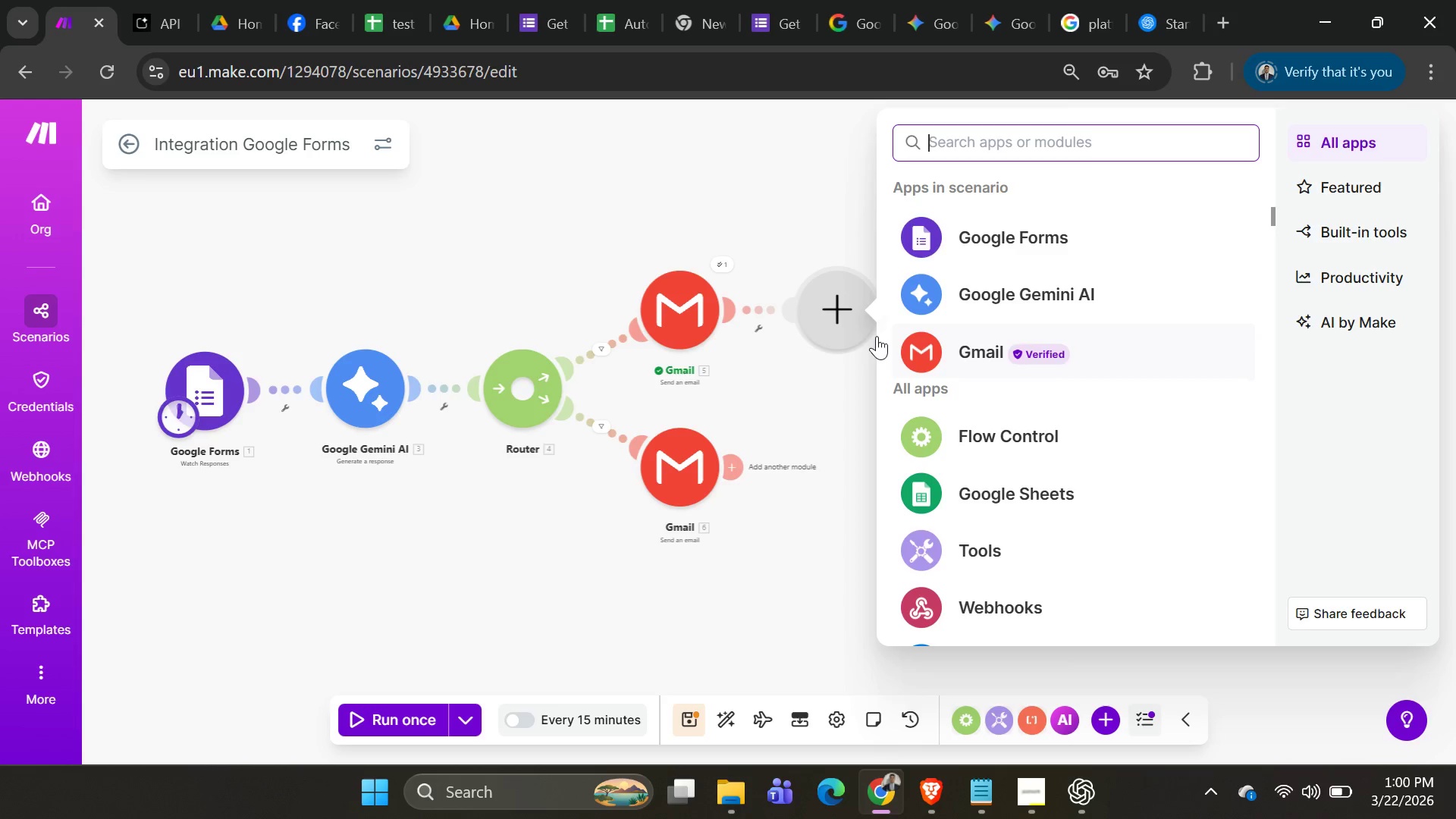 
key(Alt+Tab)
 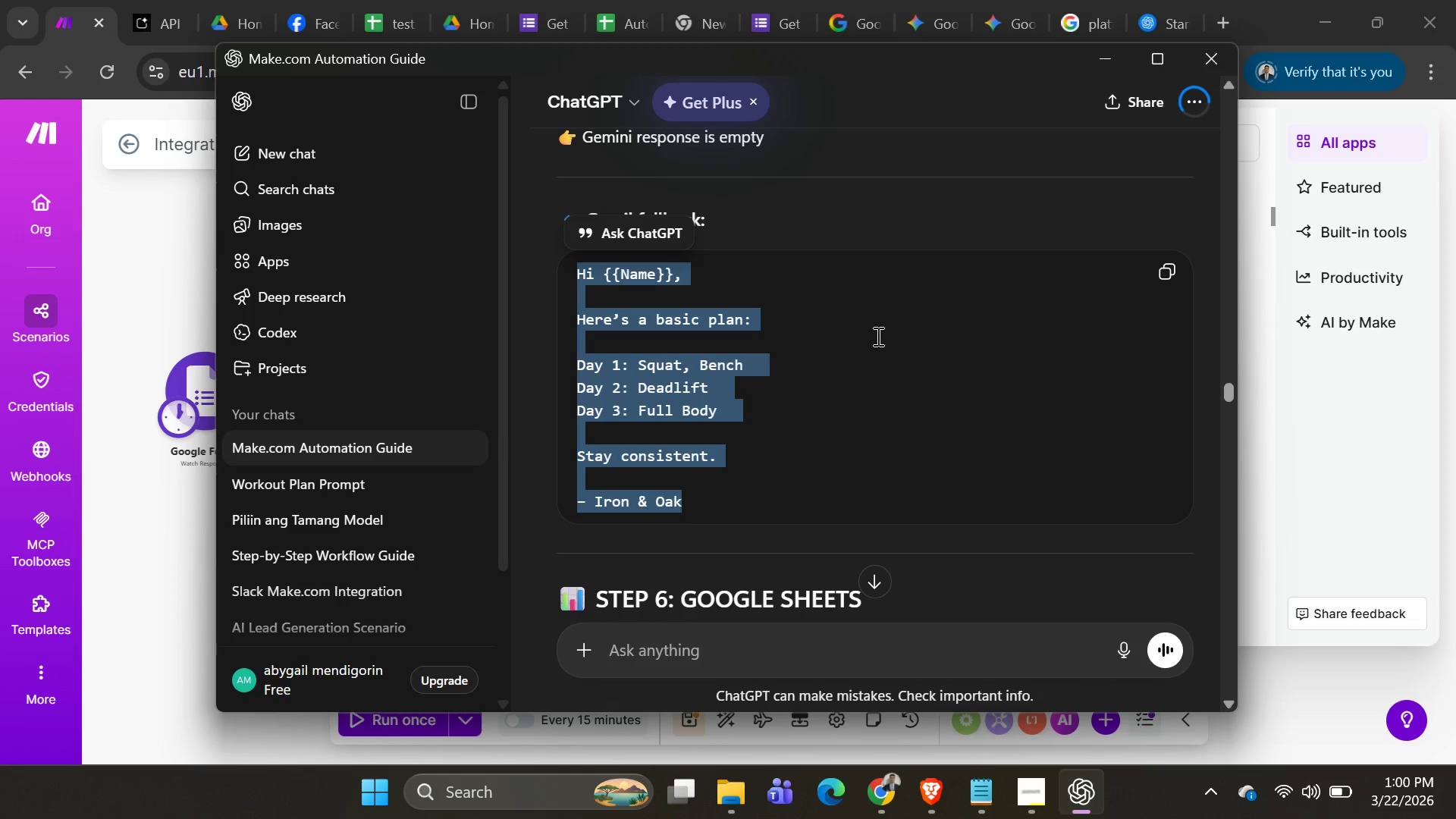 
key(Alt+AltLeft)
 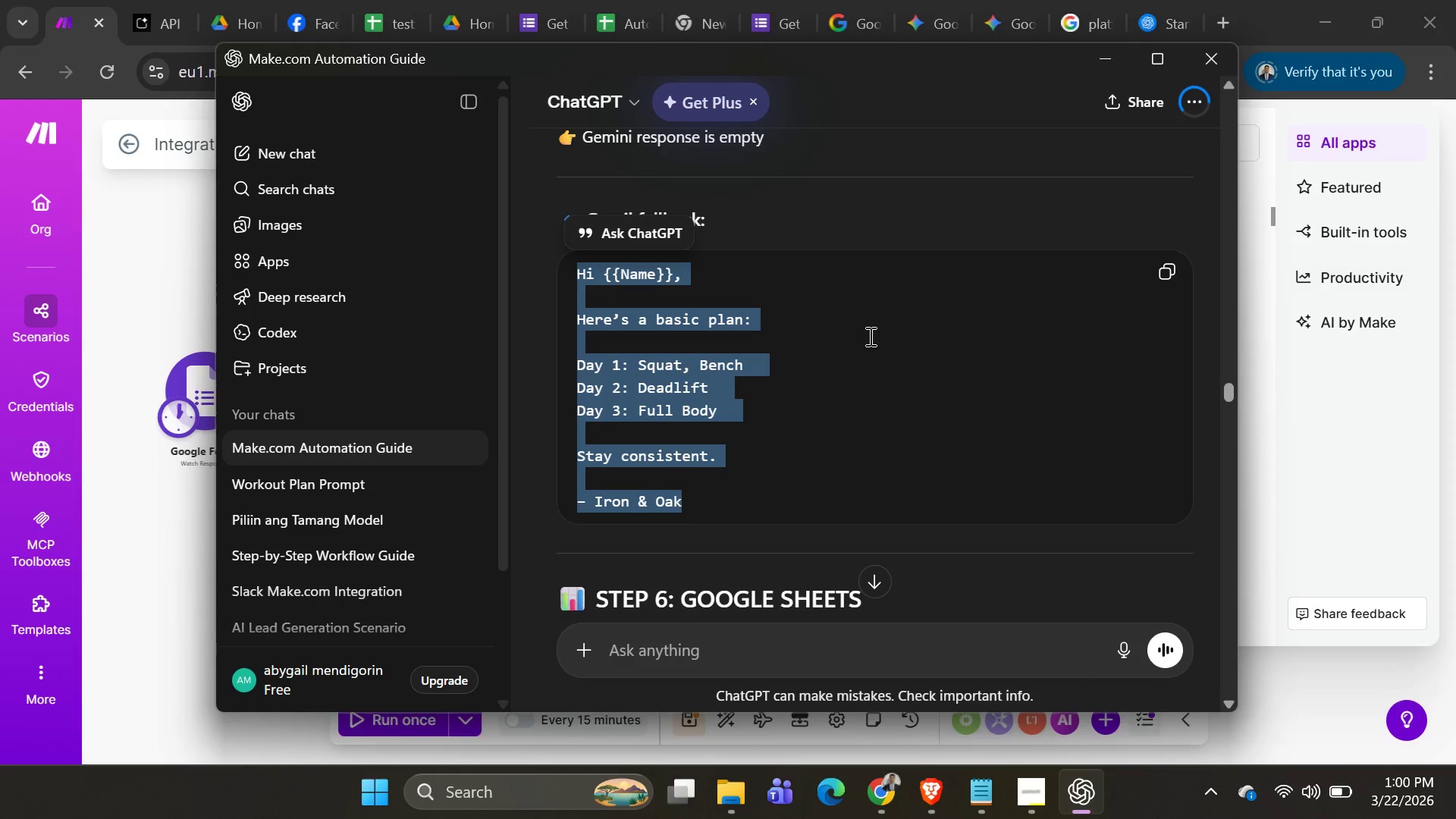 
key(Alt+Tab)
 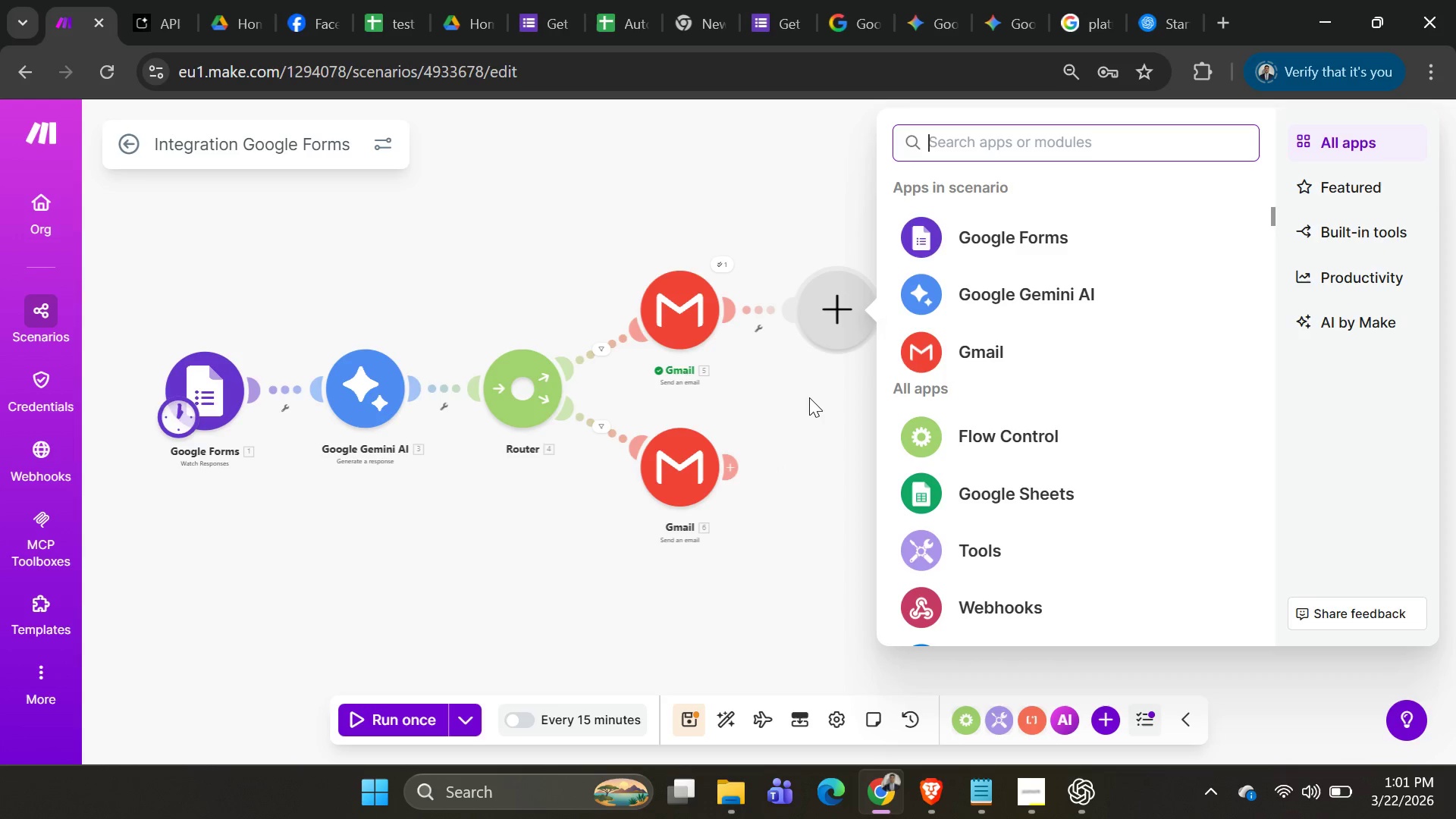 
key(Alt+AltLeft)
 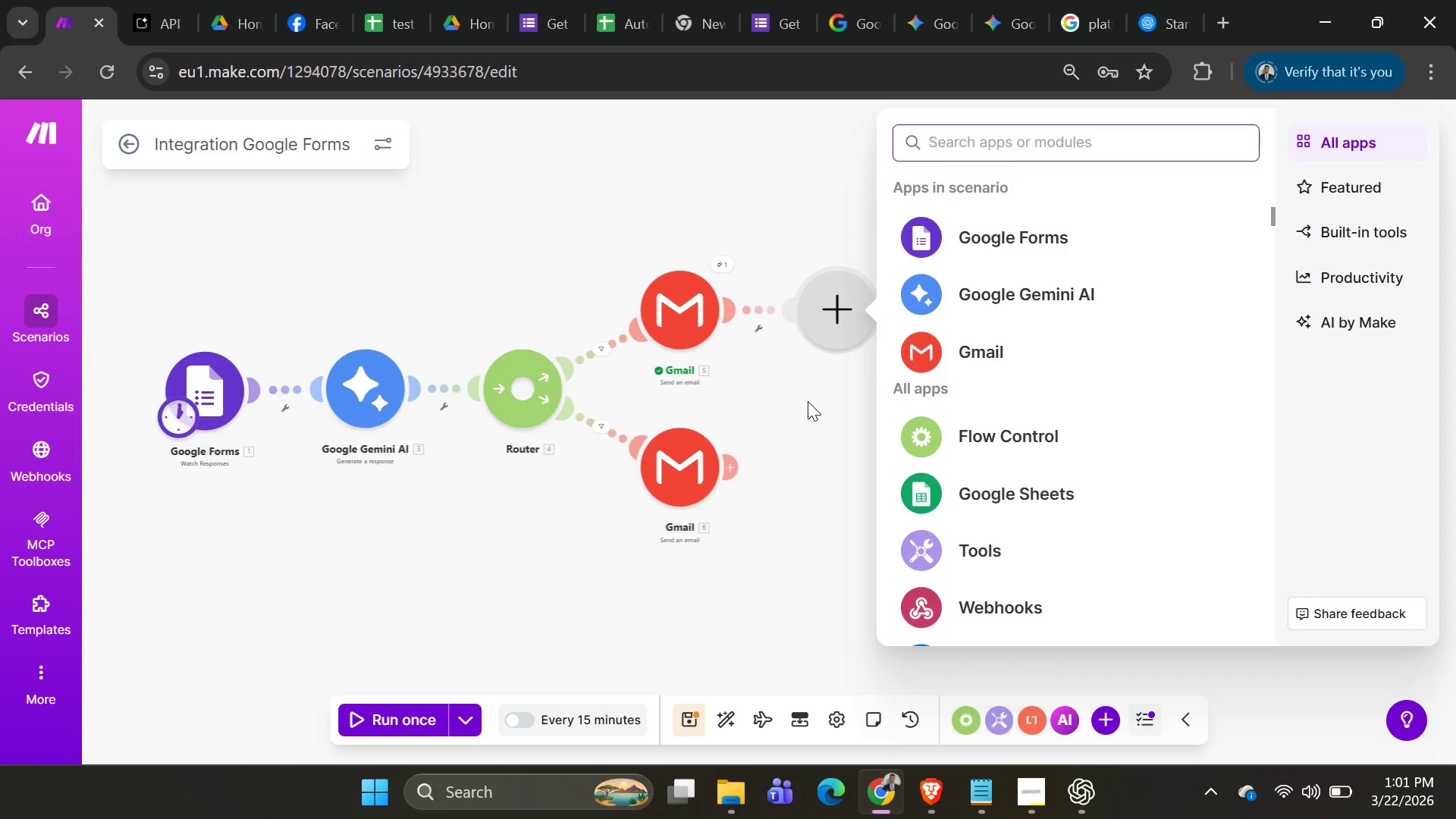 
key(Tab)
 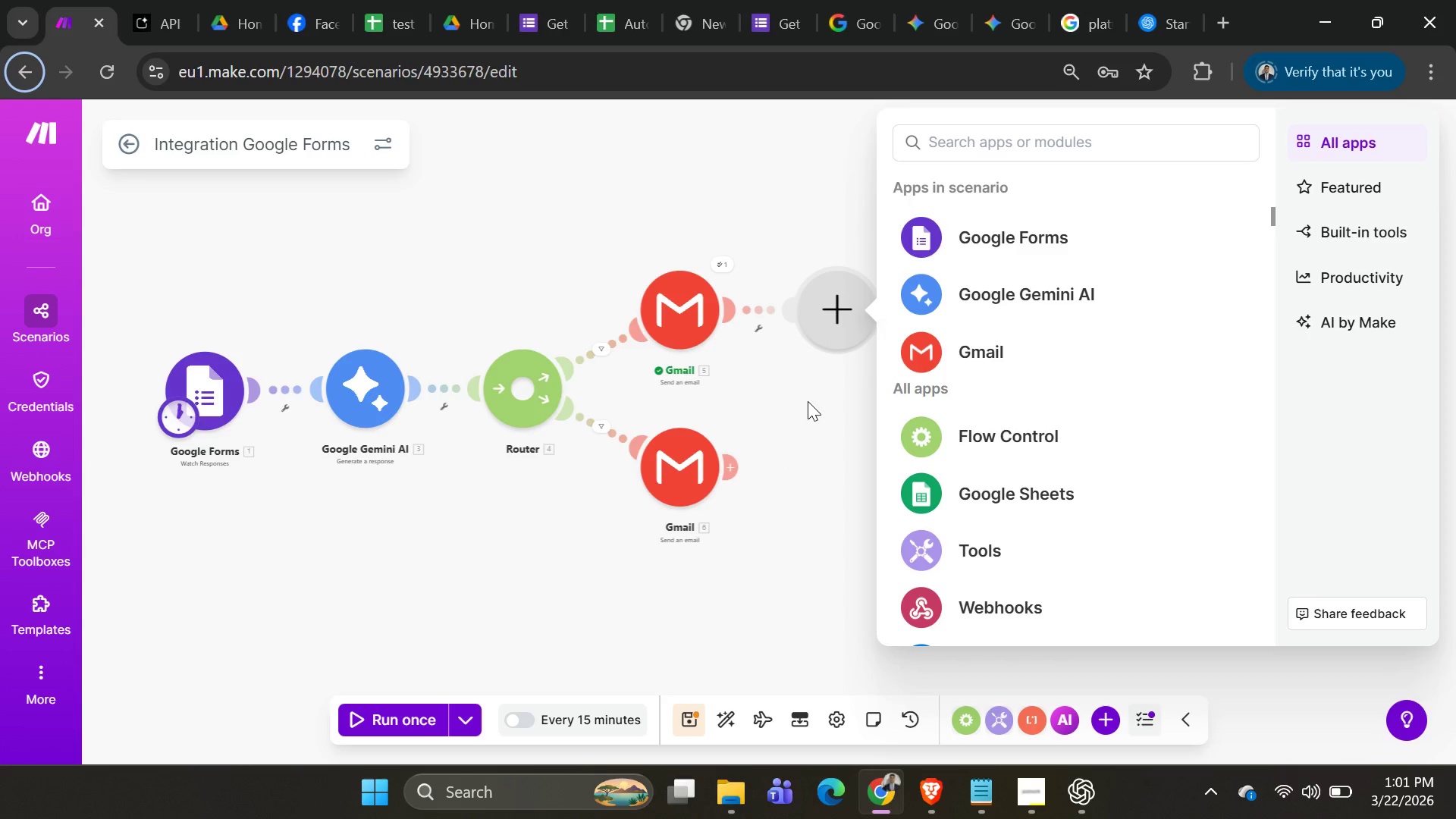 
key(Alt+AltLeft)
 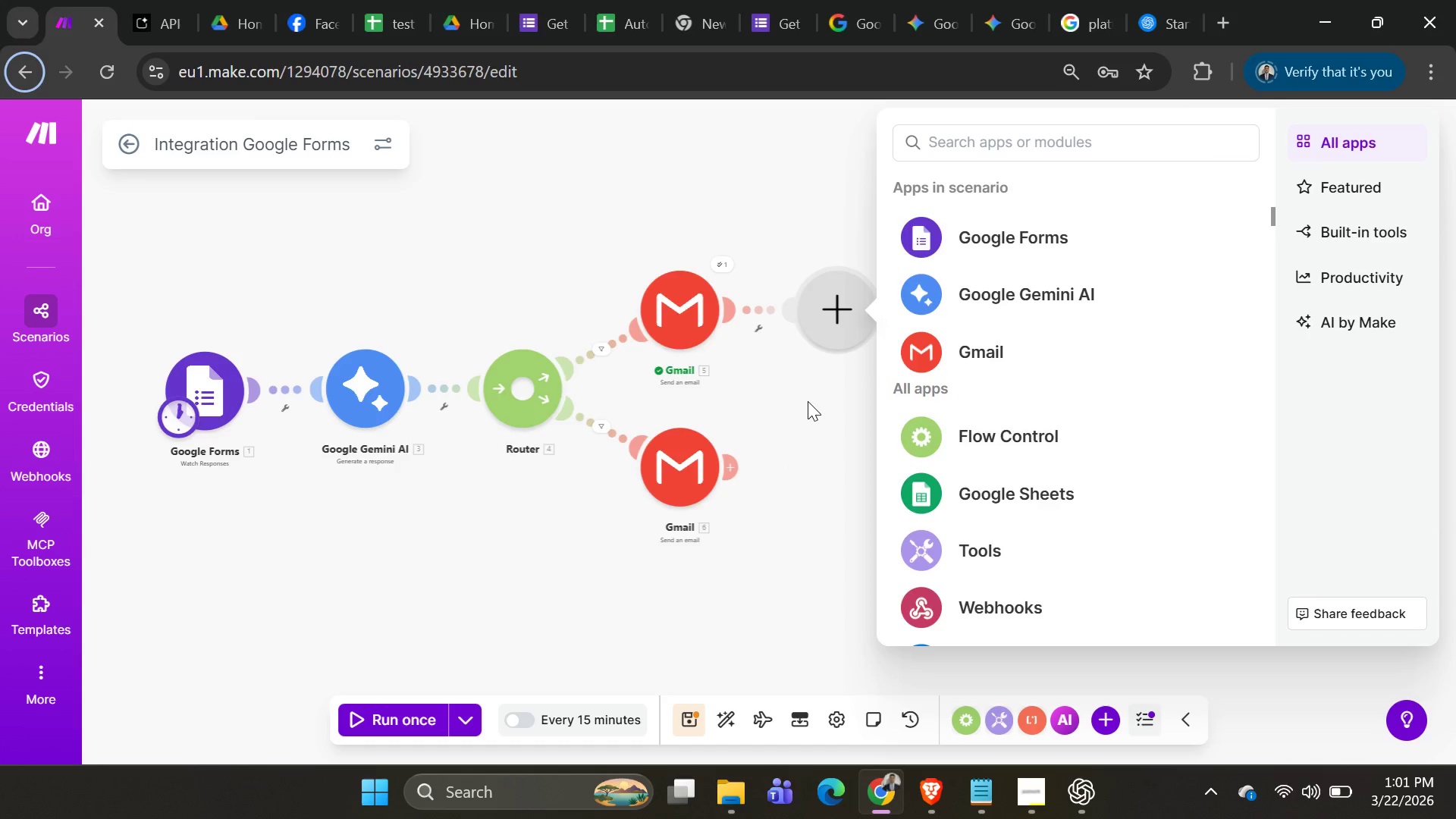 
key(Alt+Tab)
 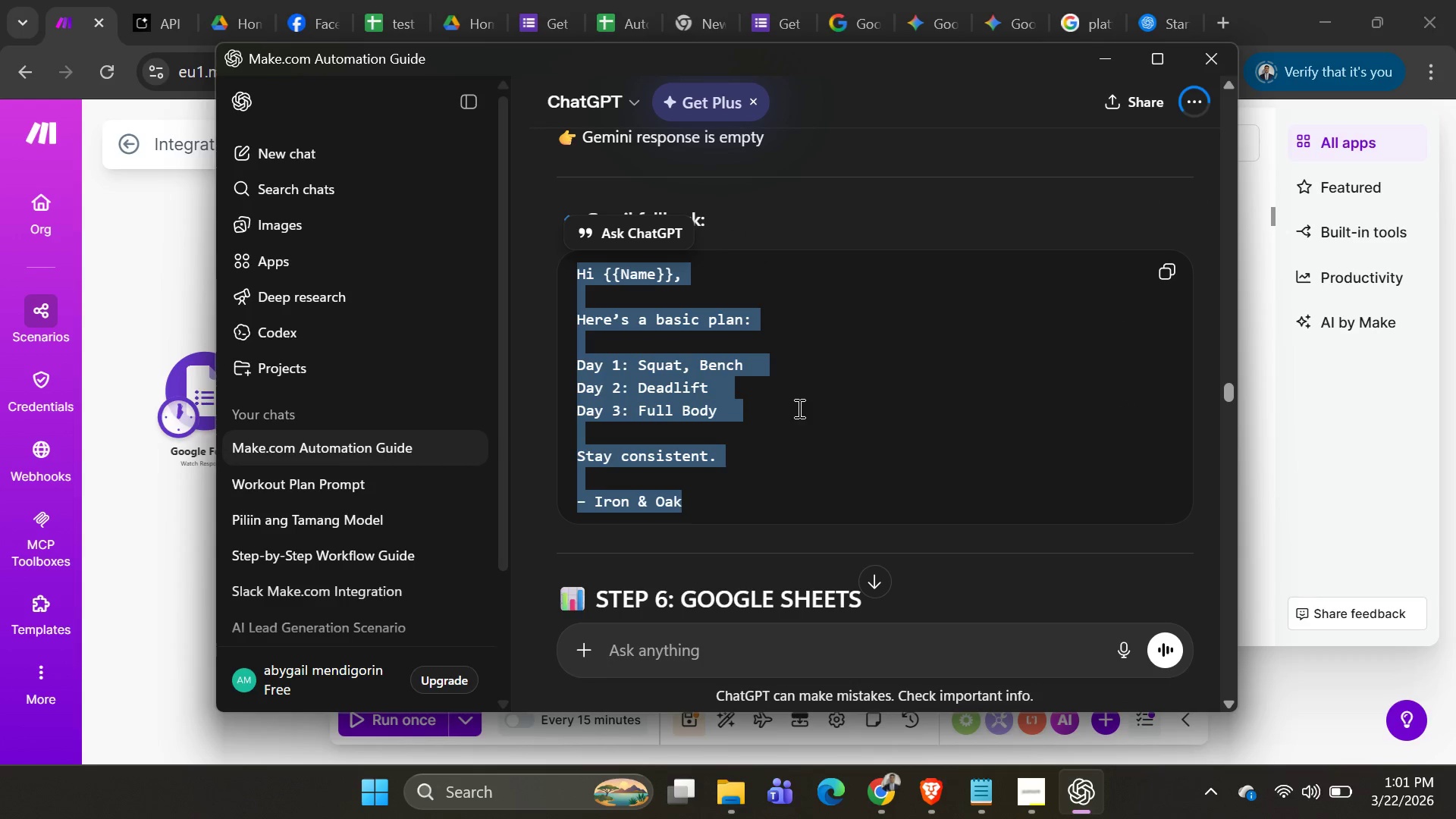 
scroll: coordinate [807, 413], scroll_direction: down, amount: 2.0
 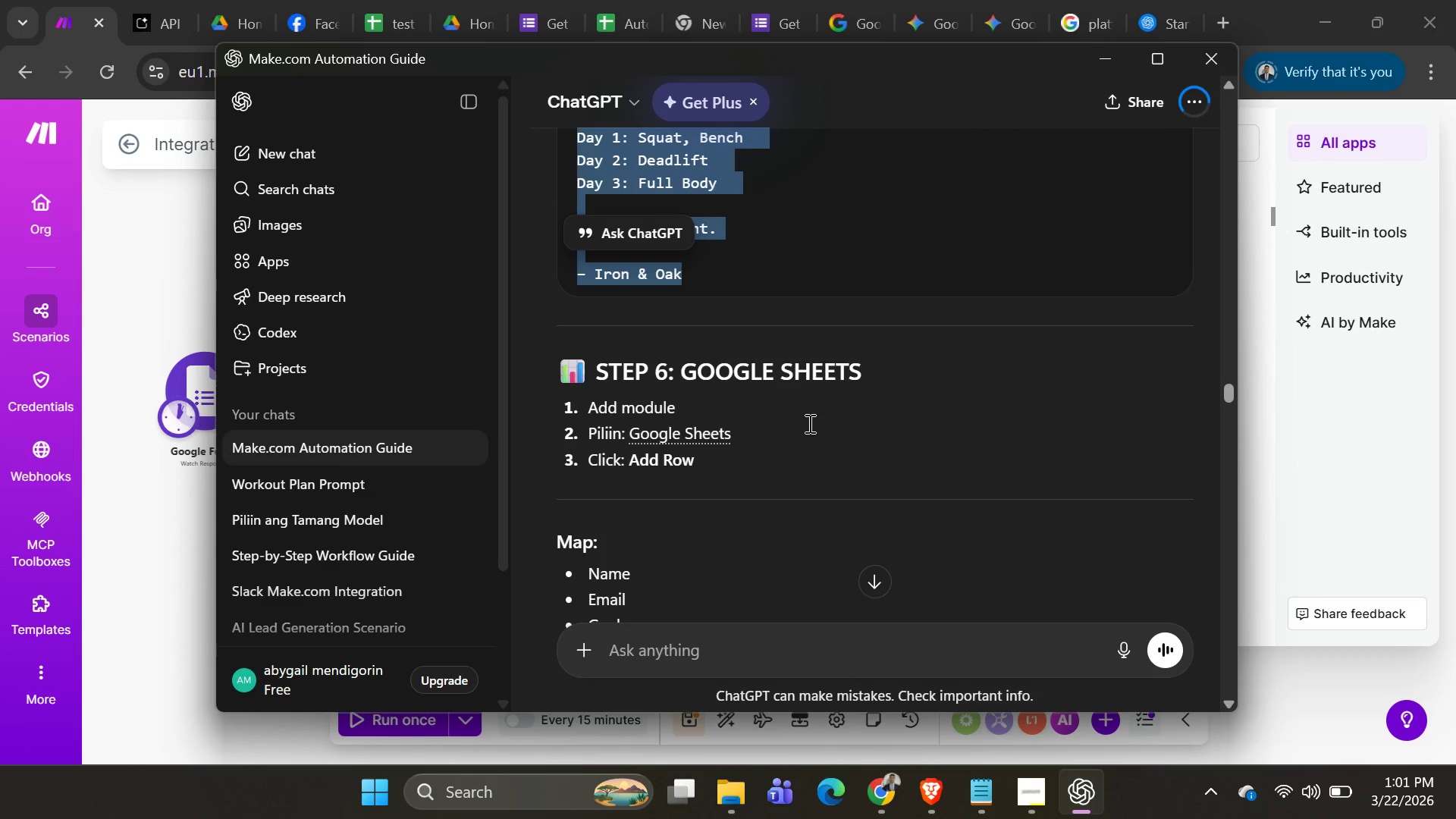 
key(Alt+AltLeft)
 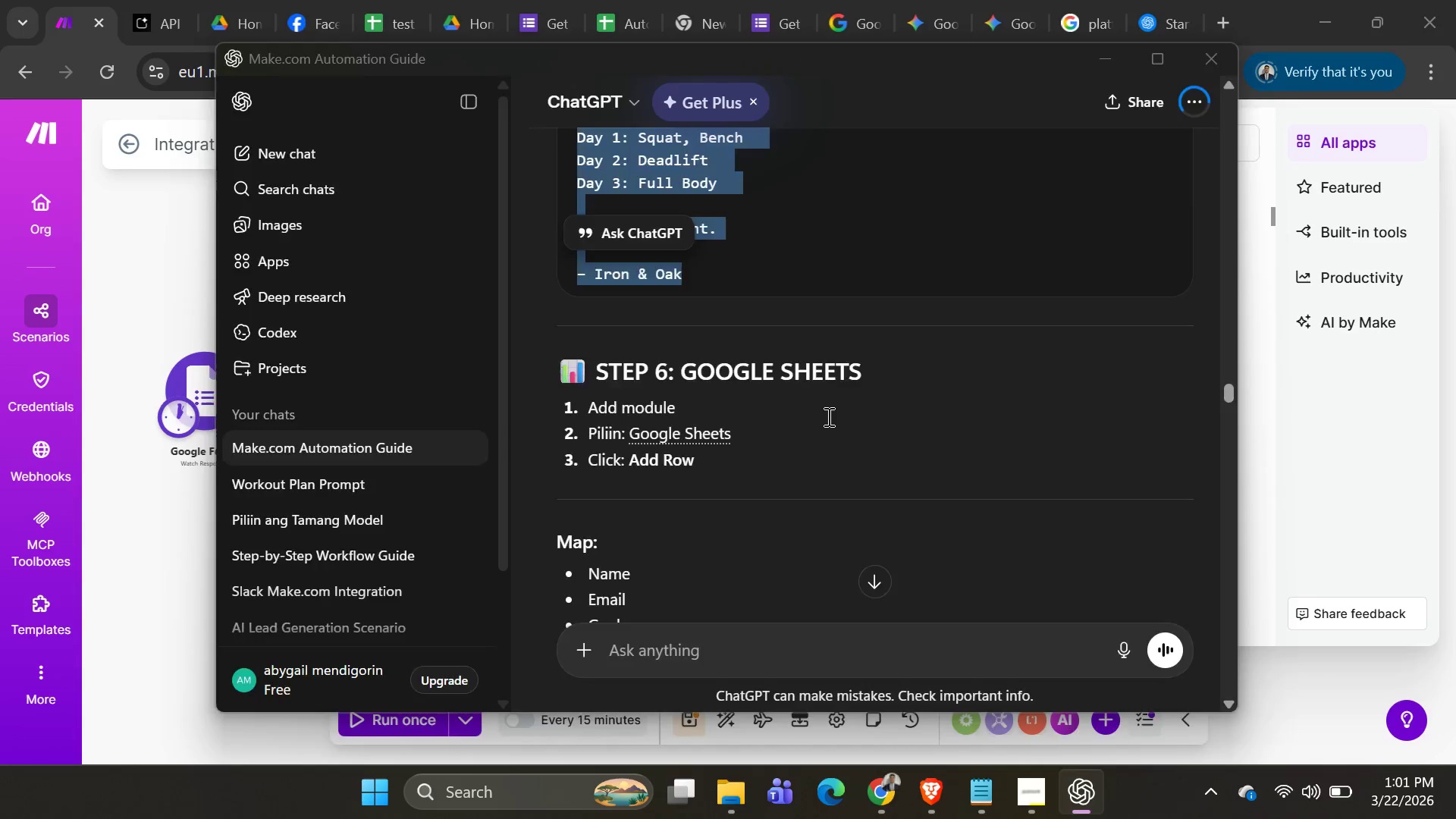 
key(Alt+Tab)
 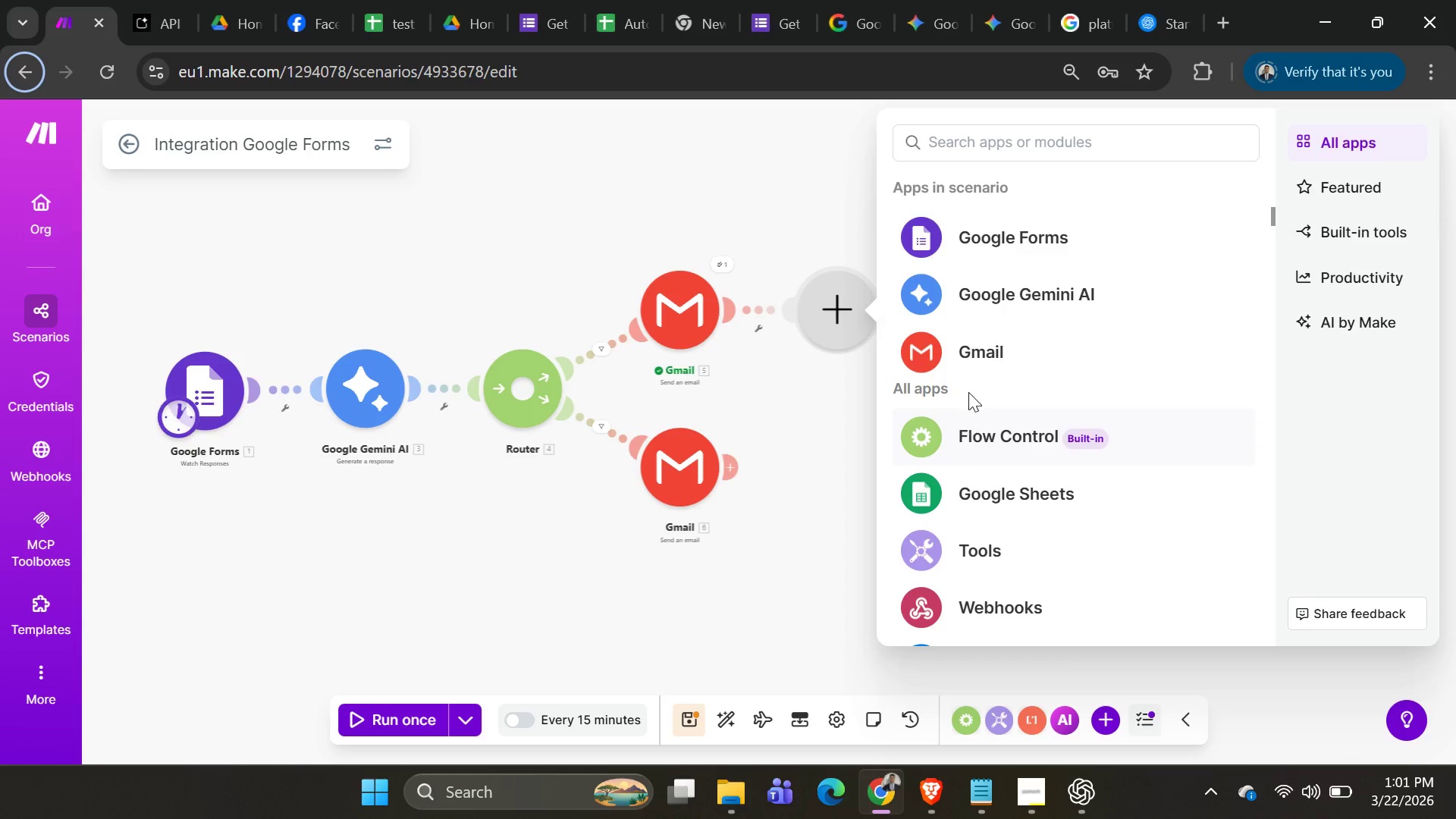 
left_click([968, 130])
 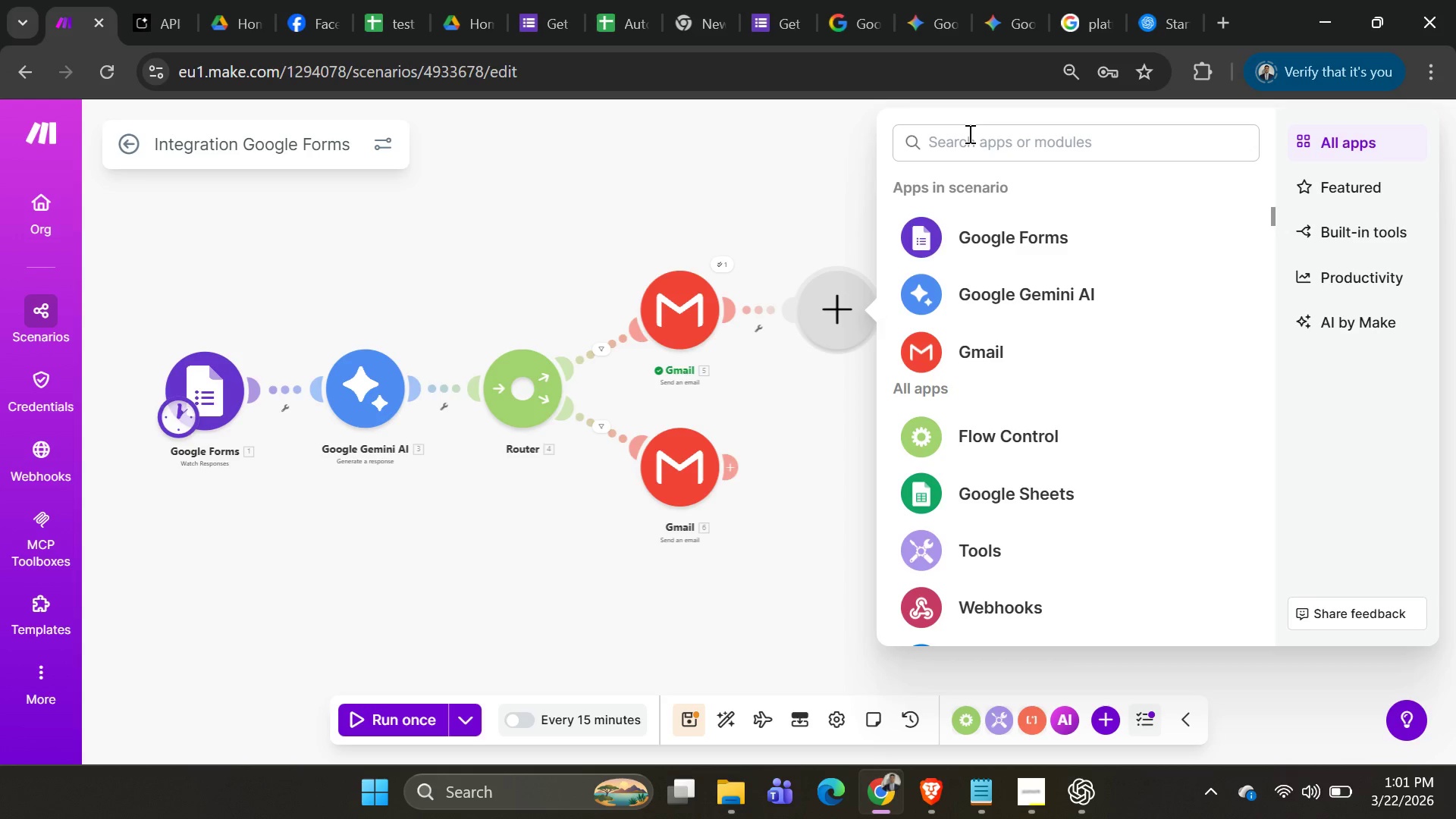 
left_click([968, 133])
 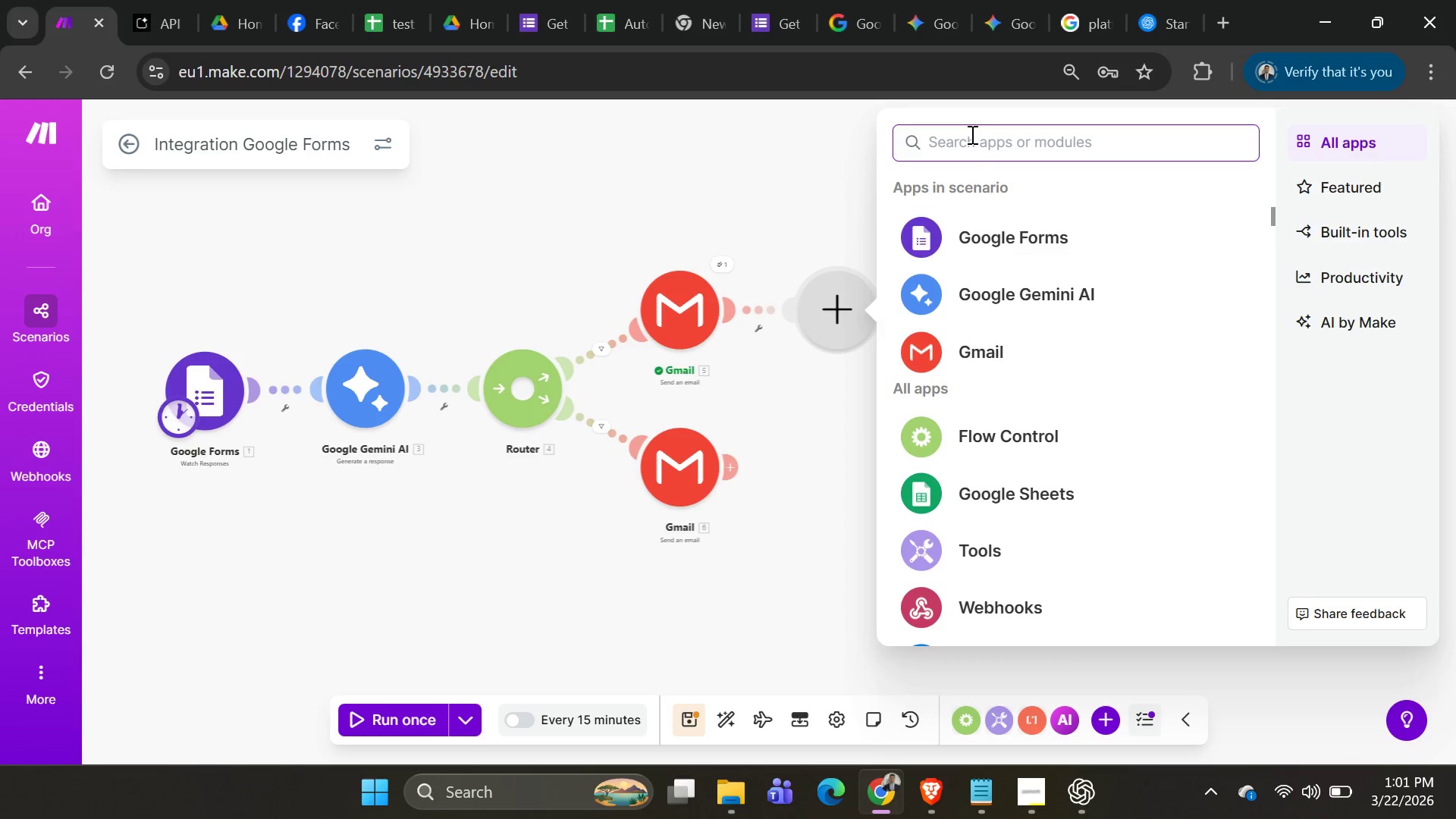 
type(google)
 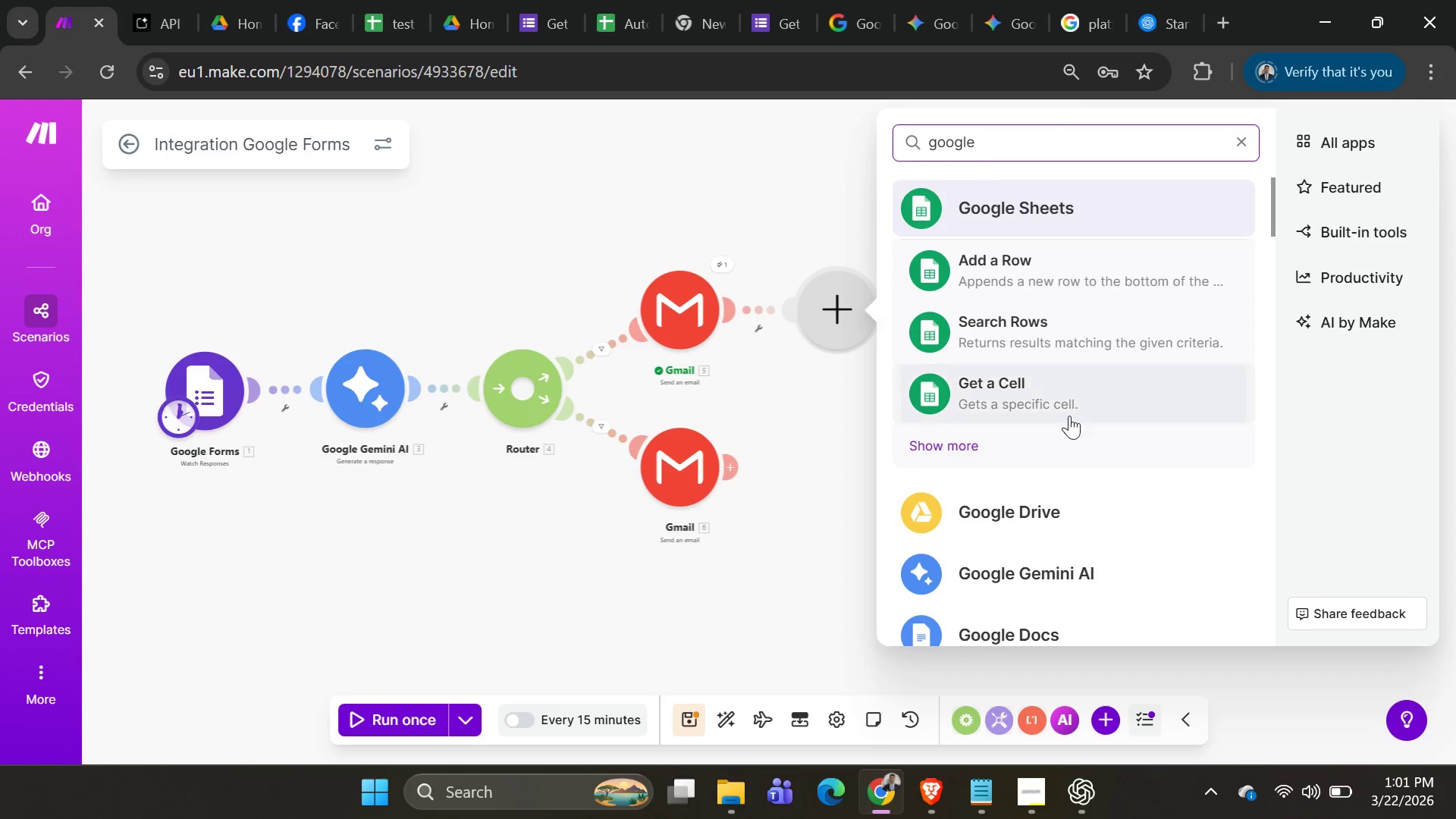 
left_click([1028, 246])
 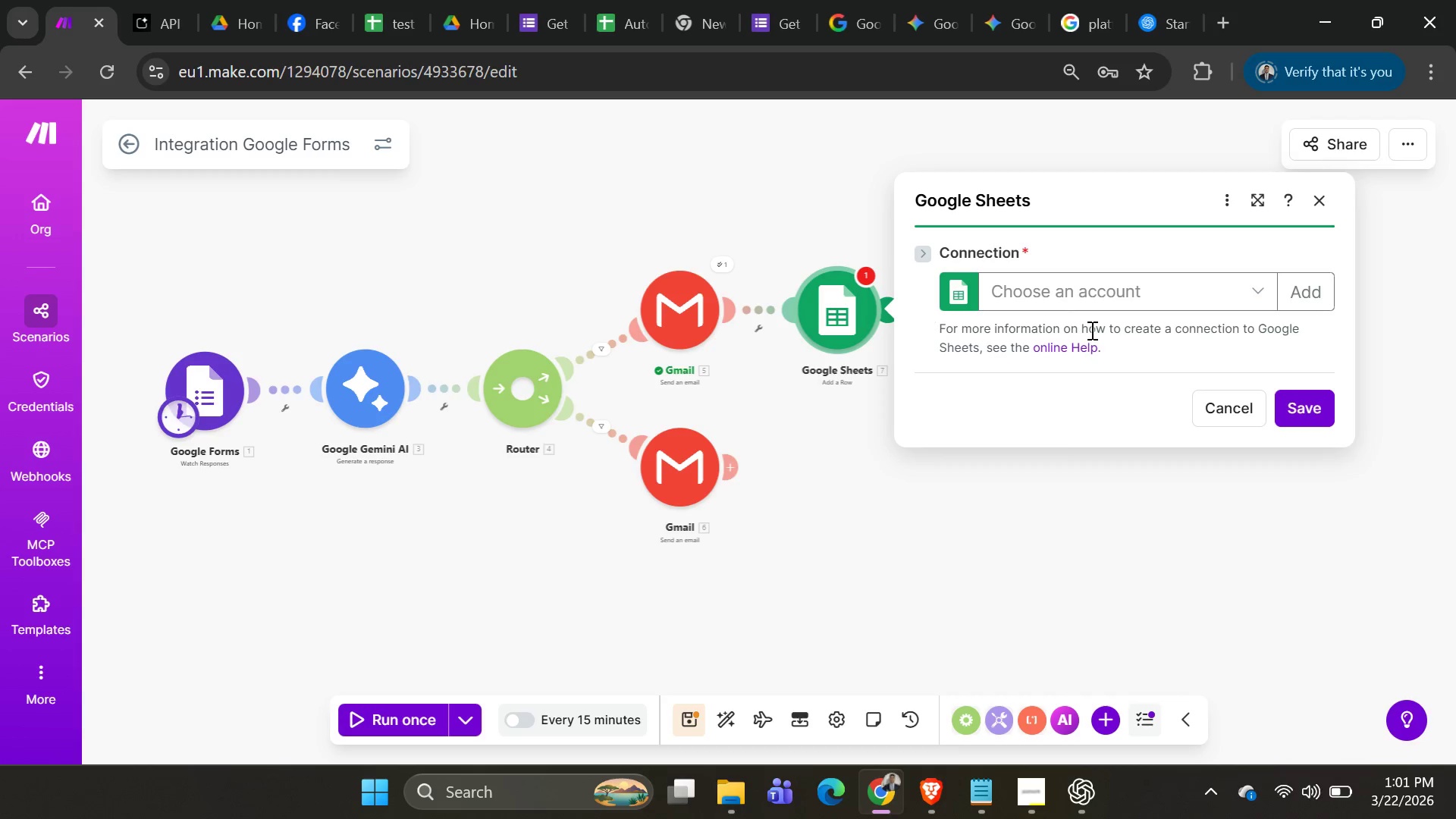 
left_click([1298, 301])
 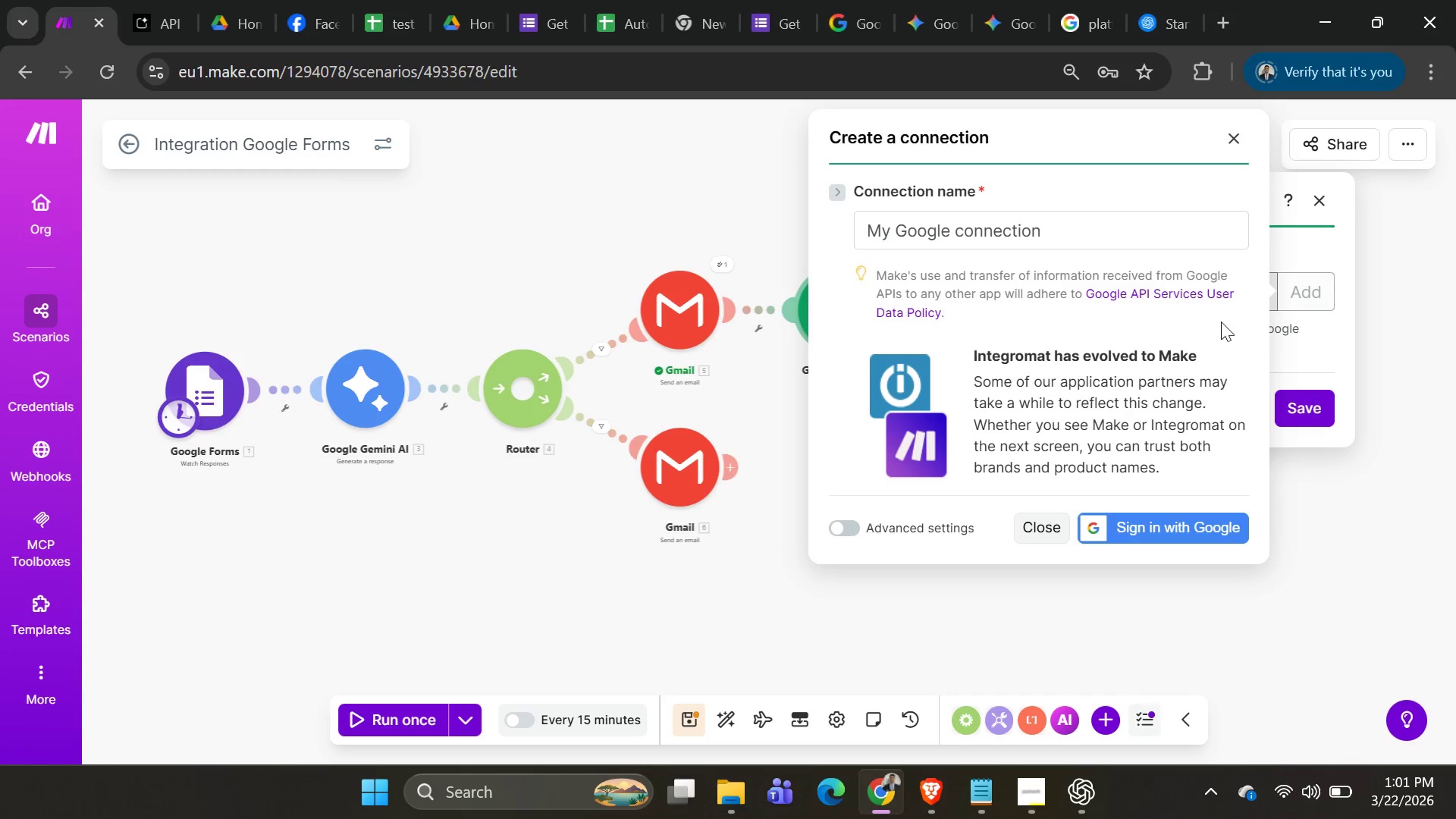 
left_click([1197, 517])
 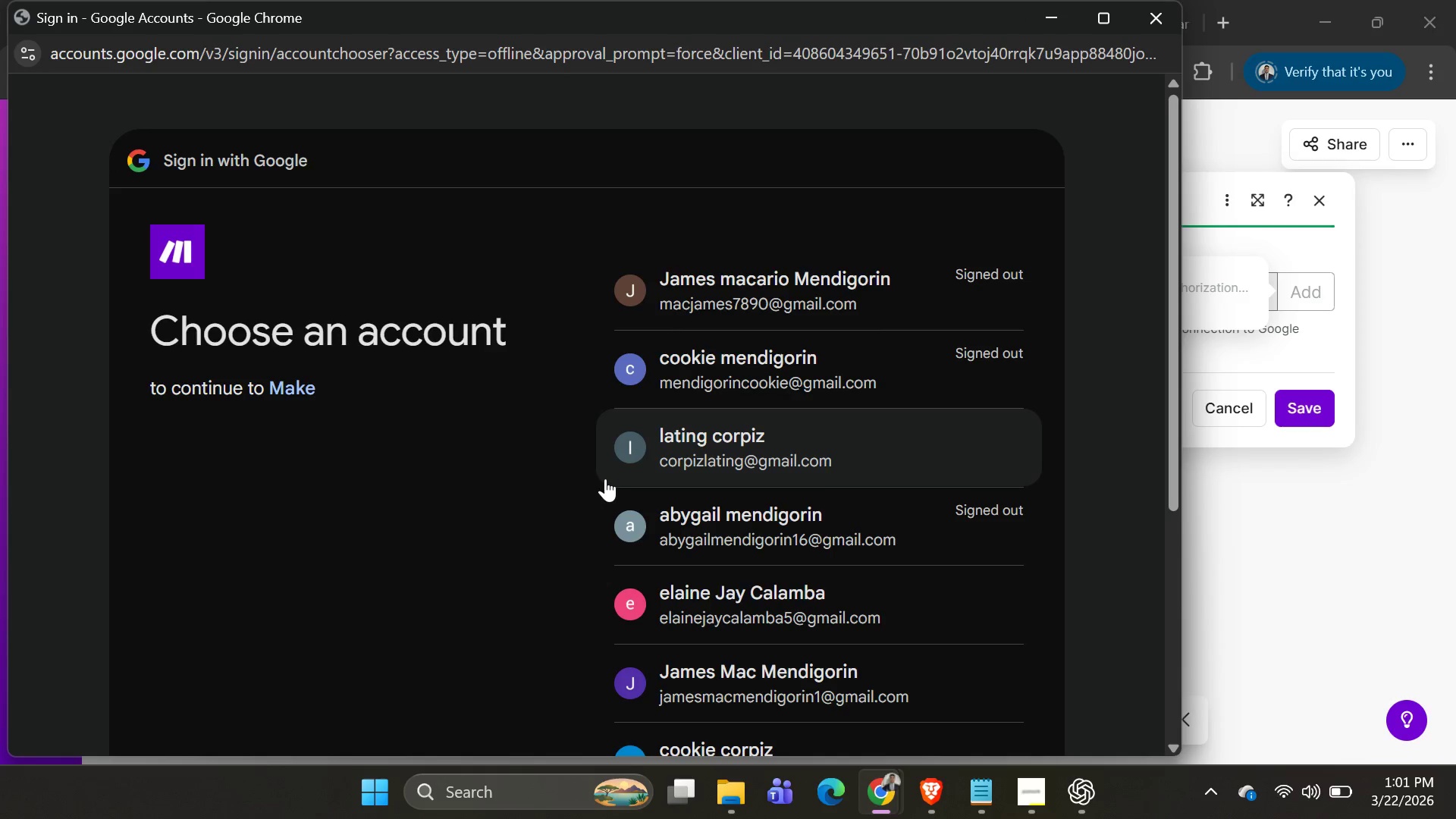 
wait(5.72)
 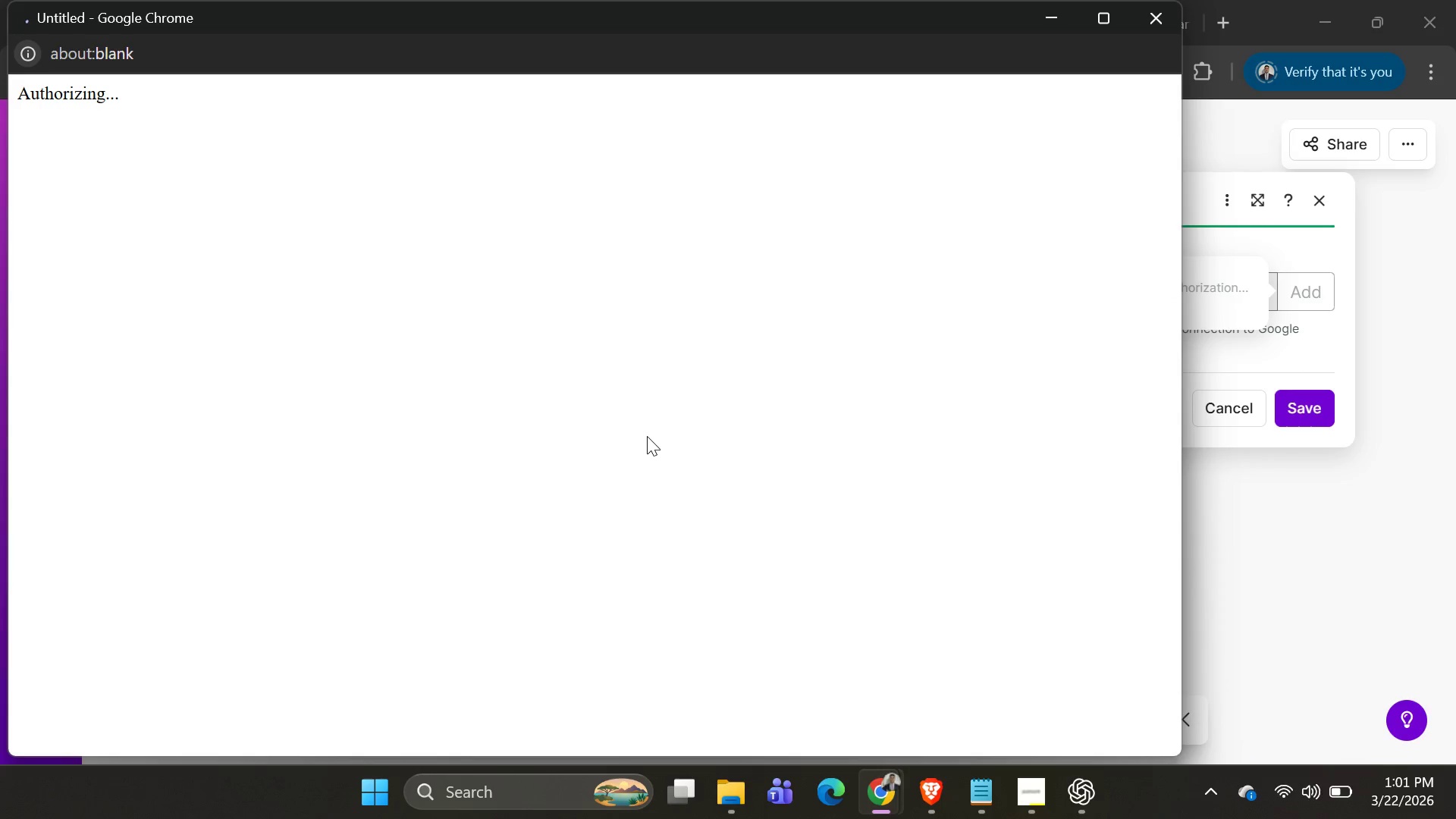 
left_click([651, 453])
 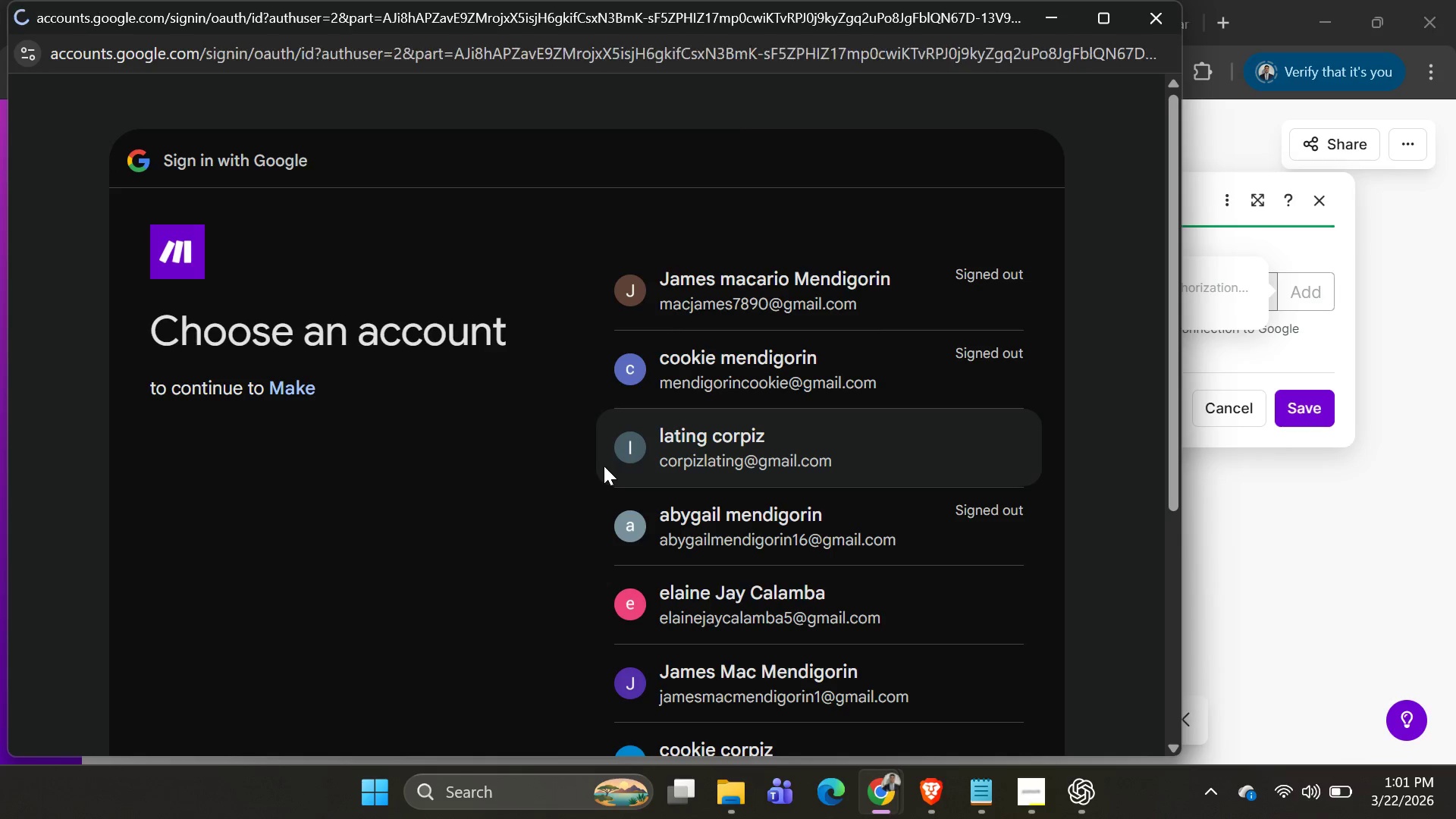 
left_click([887, 547])
 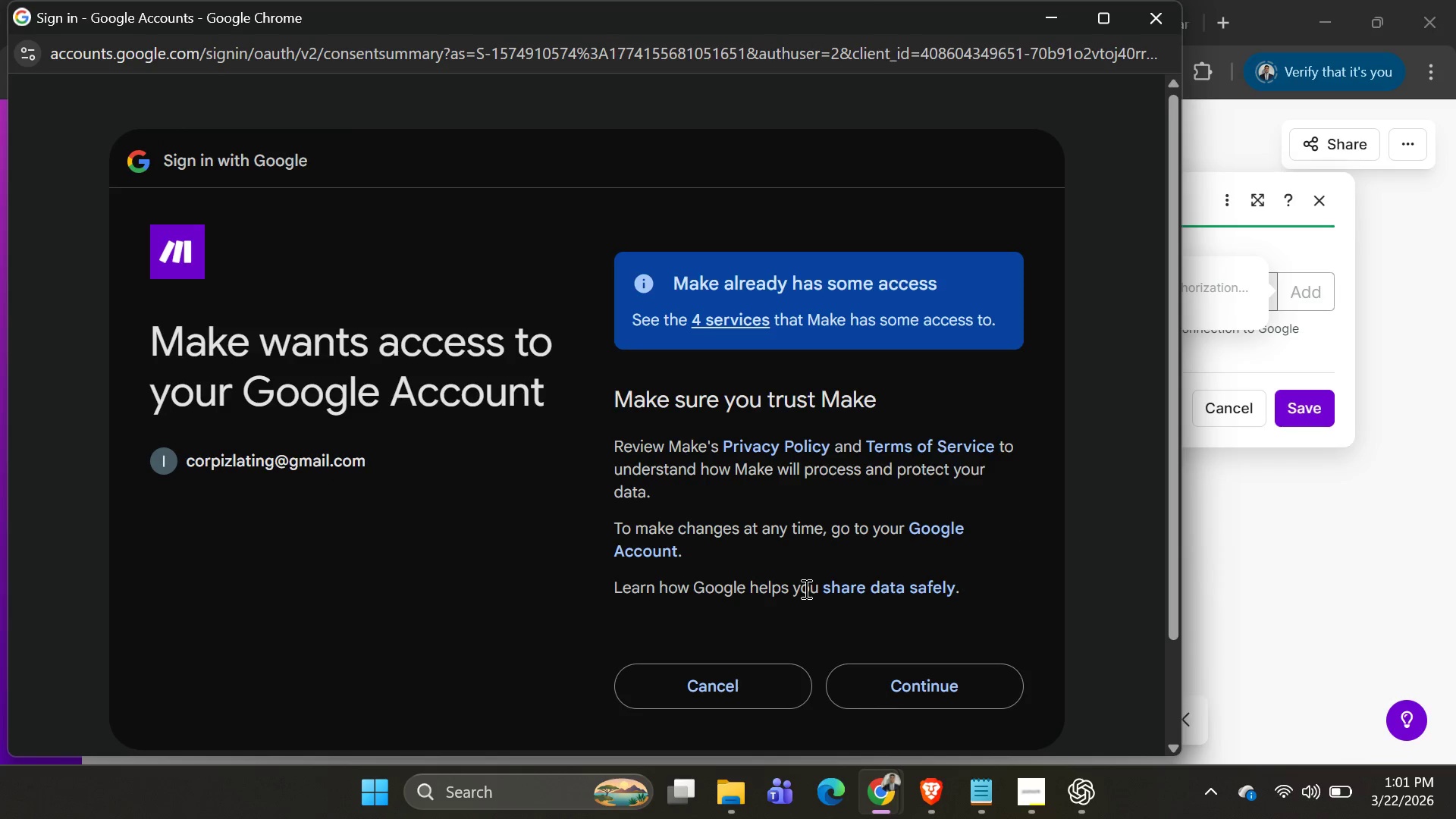 
left_click([899, 682])
 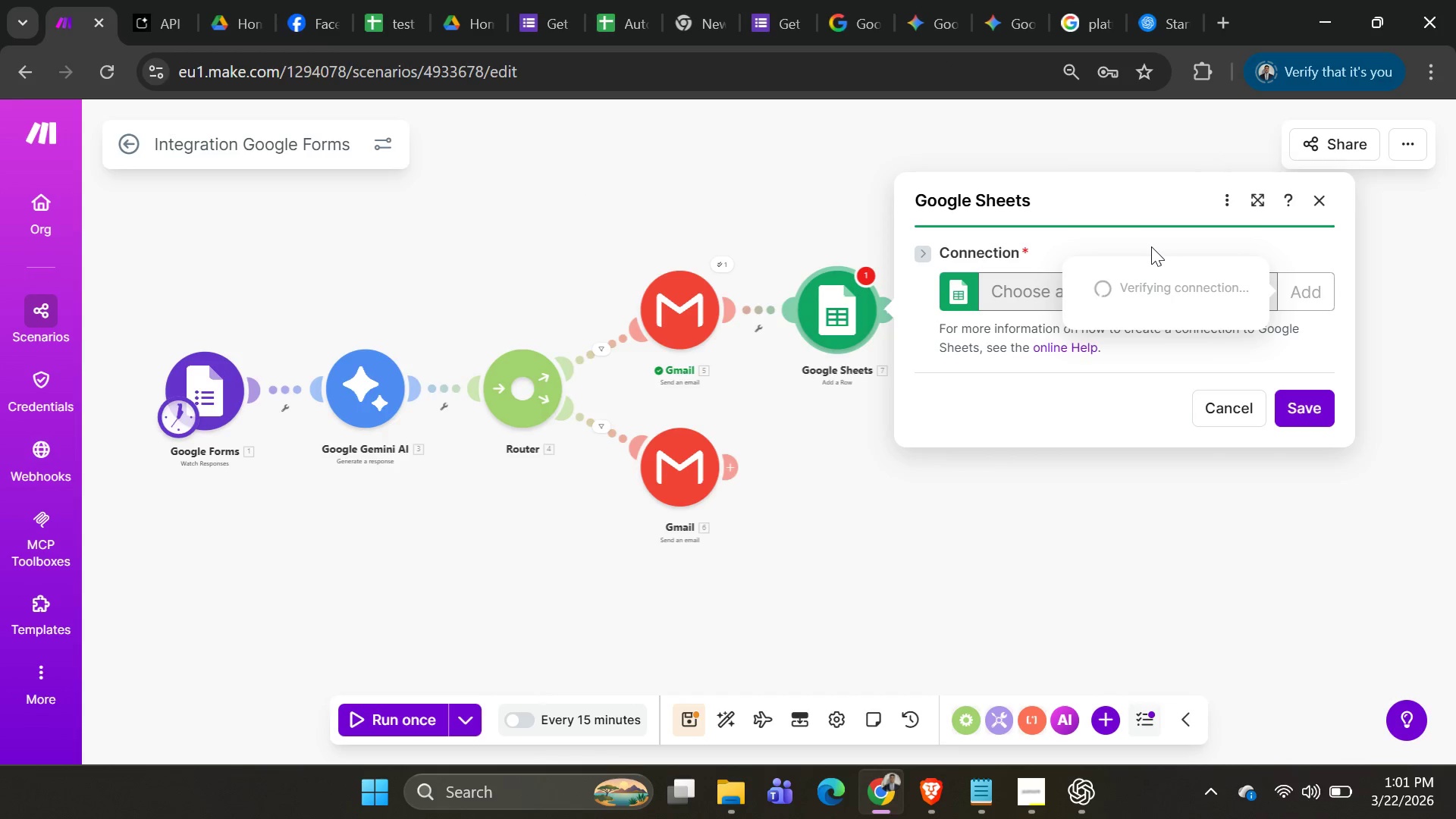 
wait(7.48)
 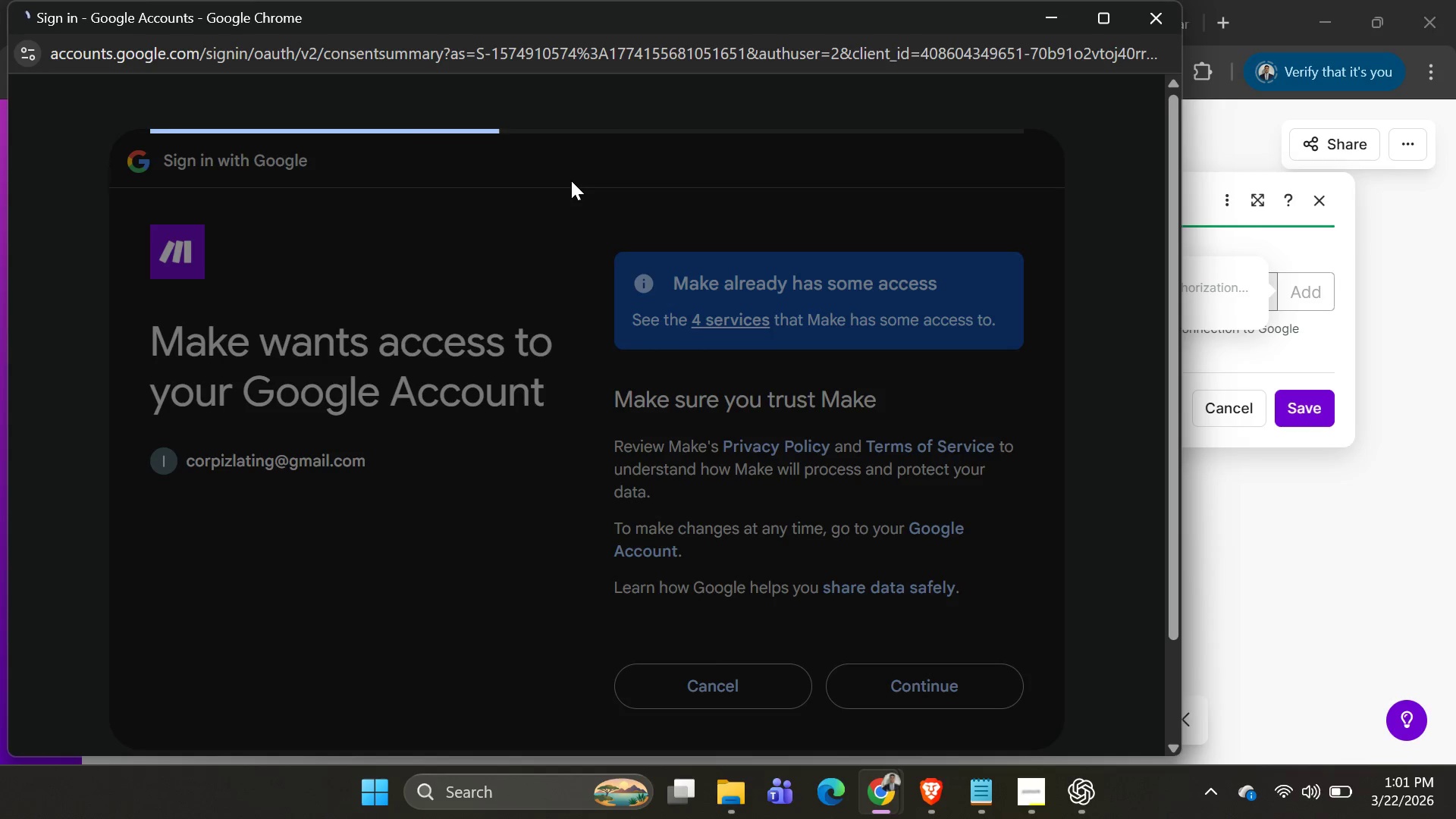 
left_click([1012, 526])
 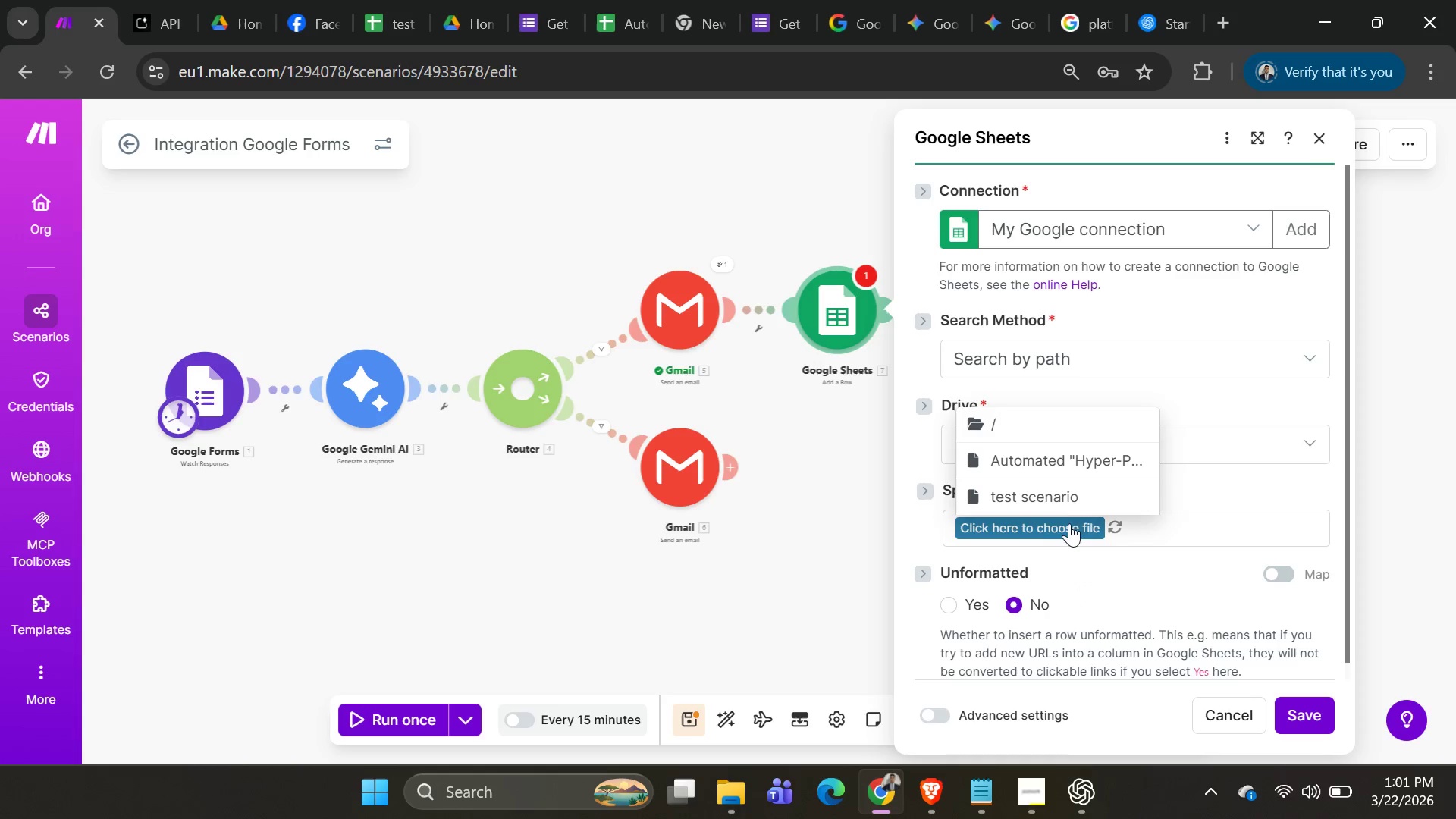 
left_click([1051, 466])
 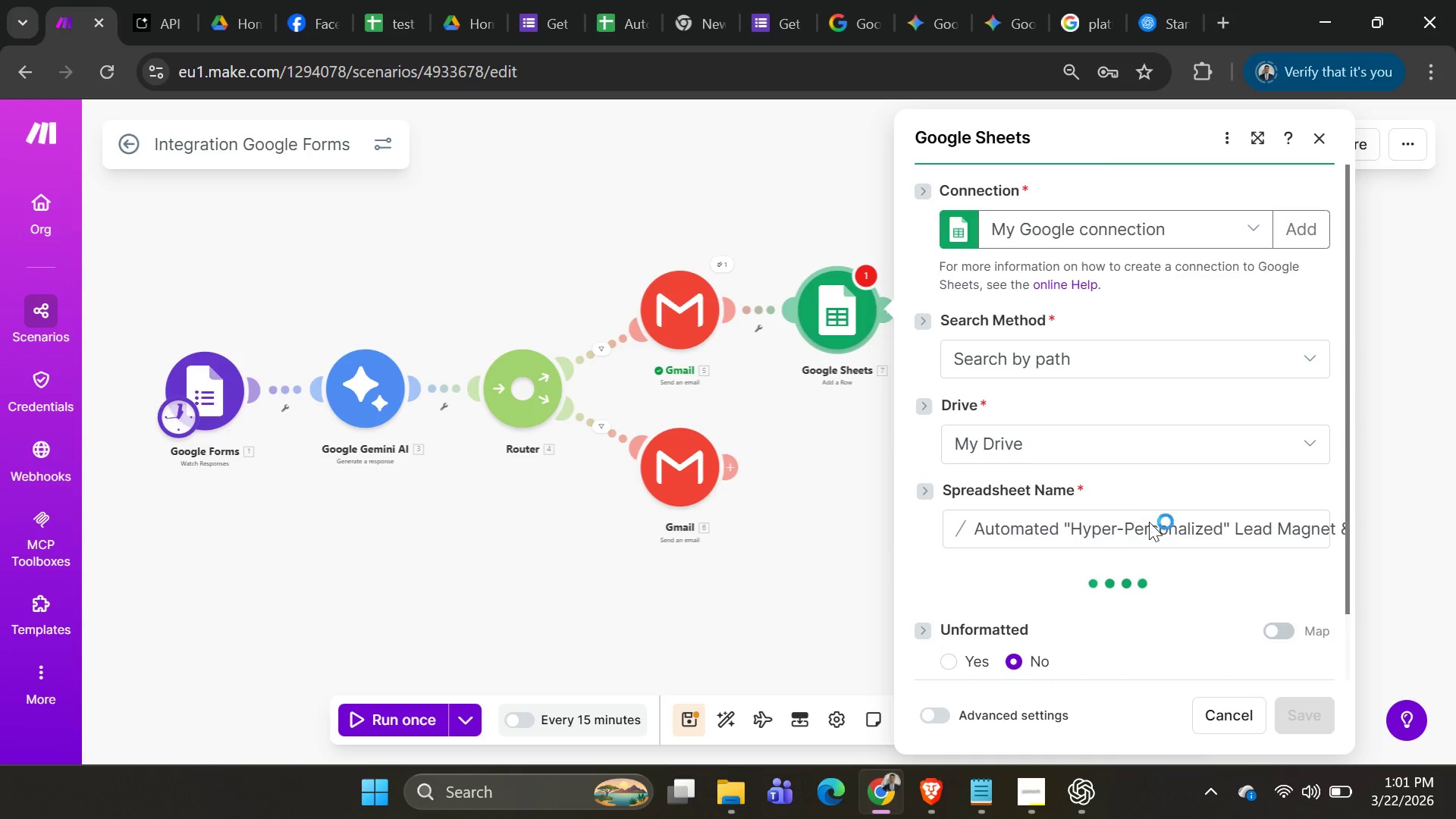 
scroll: coordinate [1103, 445], scroll_direction: down, amount: 7.0
 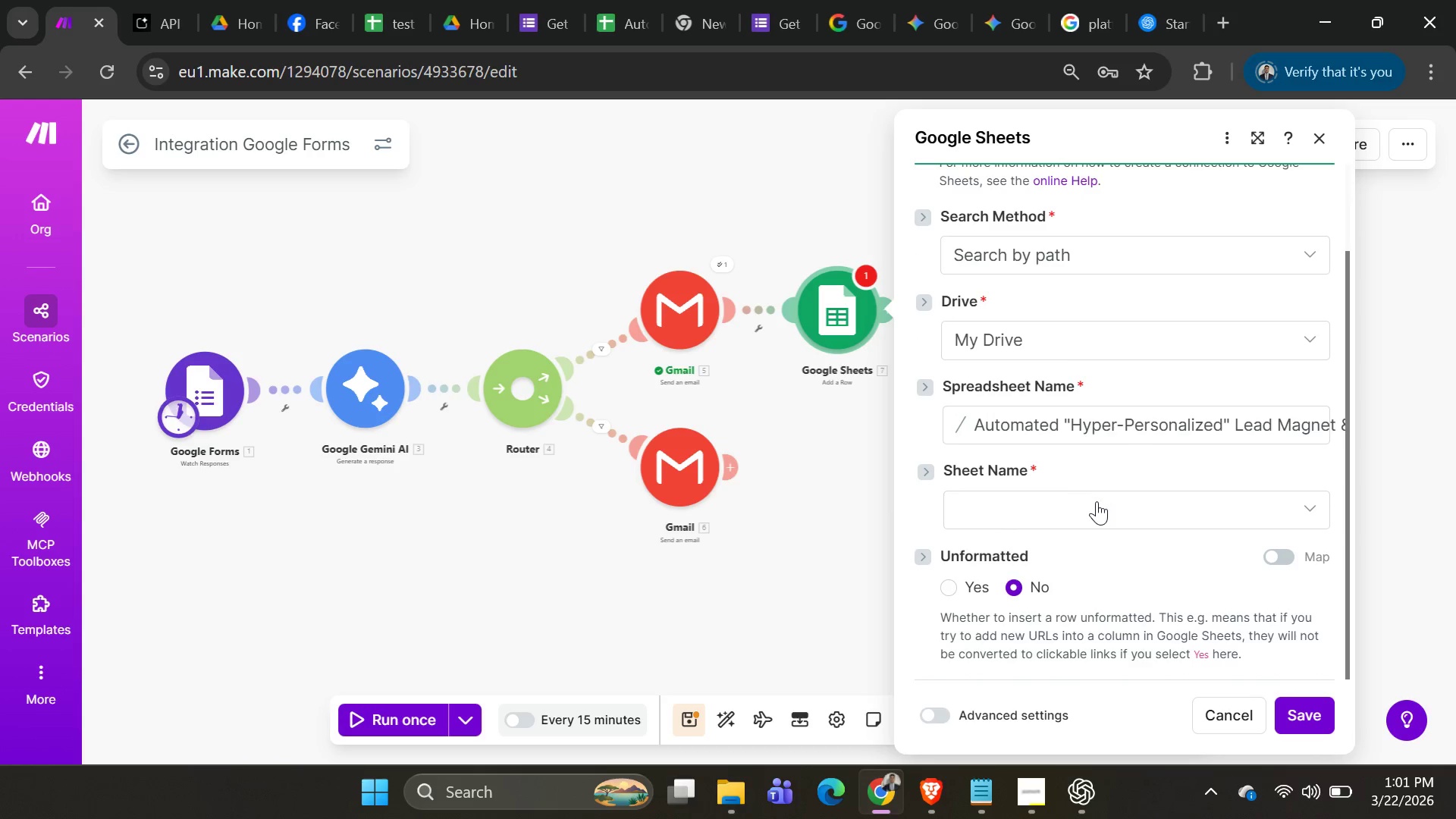 
left_click([1097, 509])
 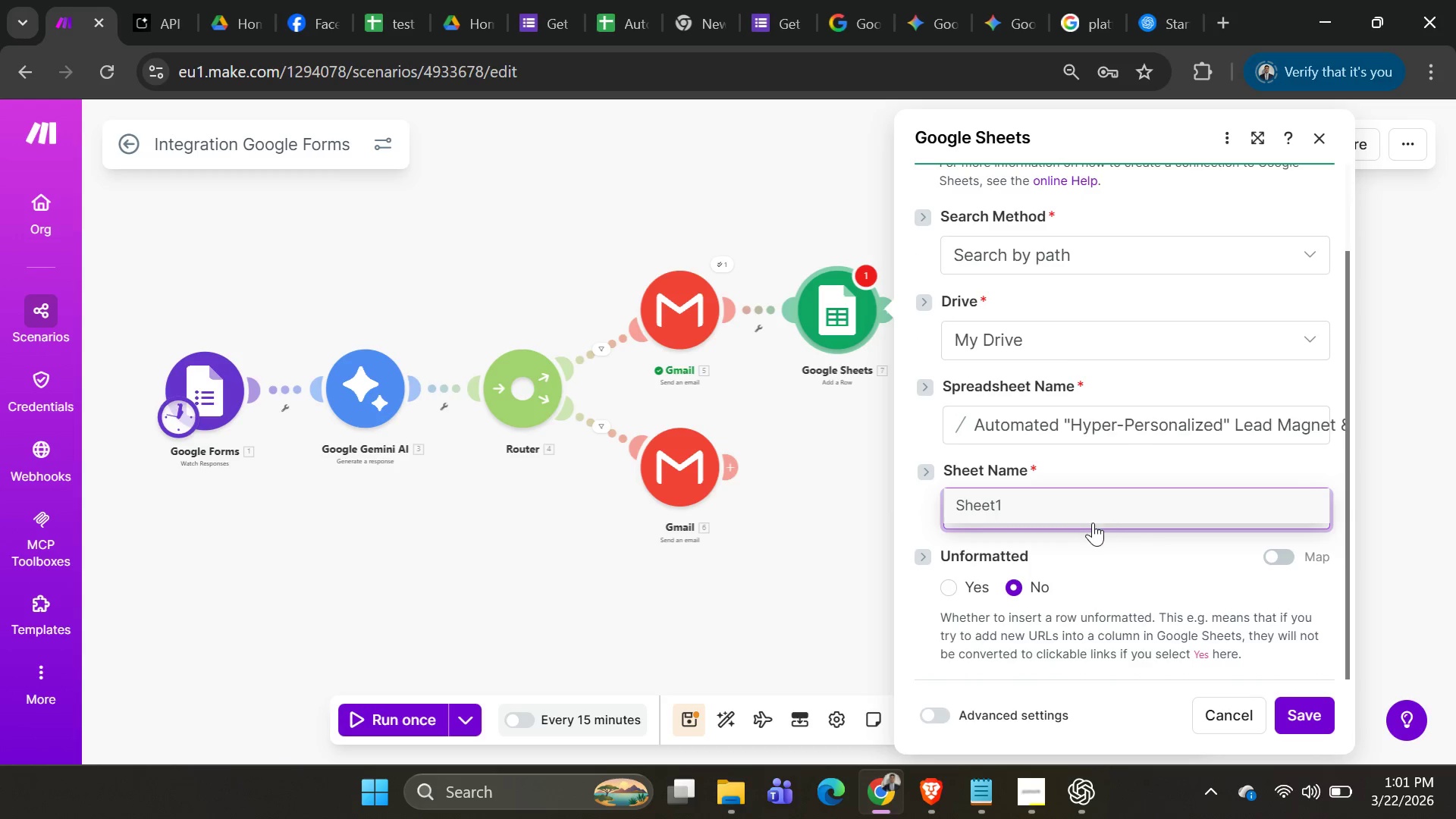 
left_click([1092, 519])
 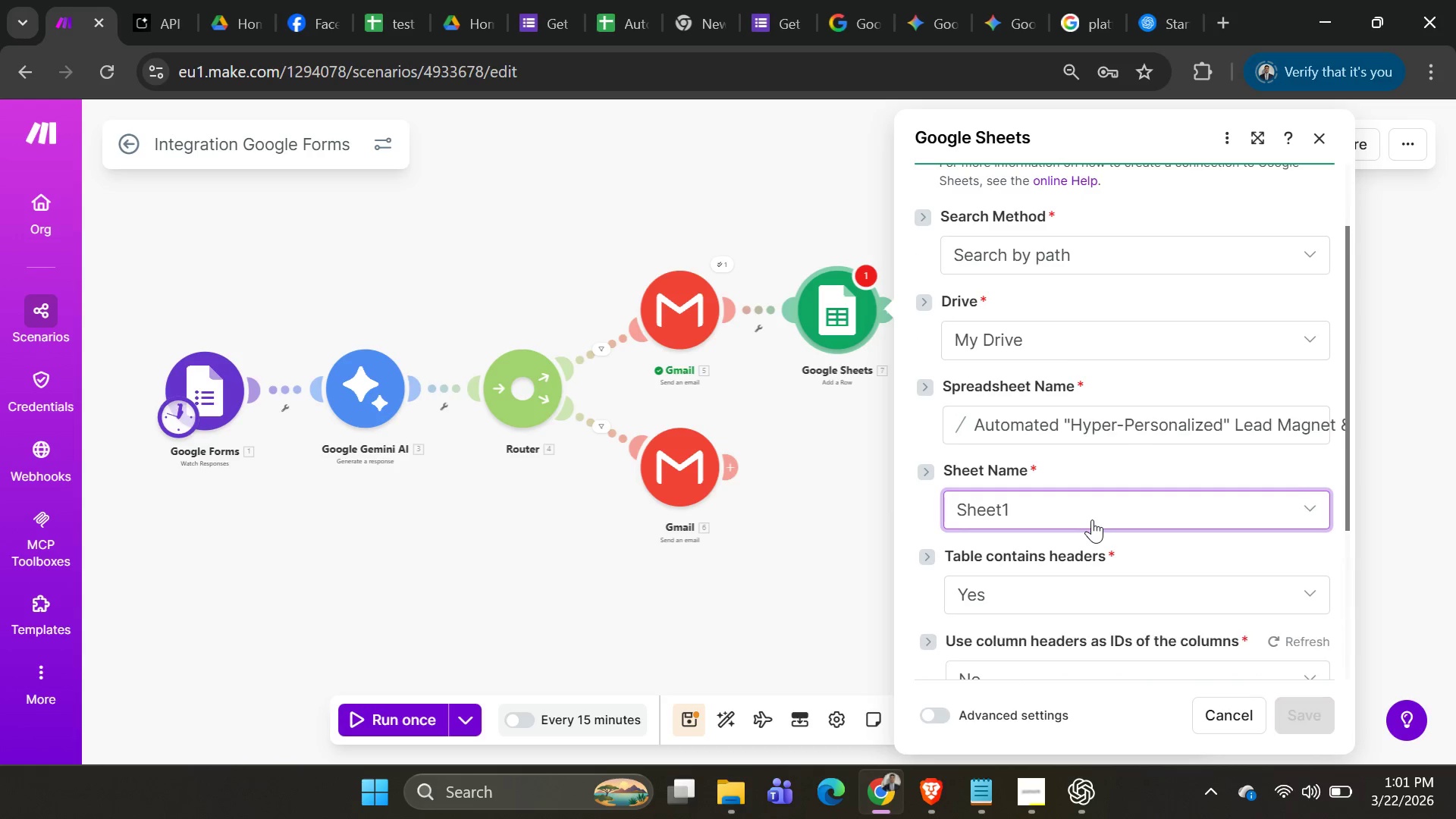 
scroll: coordinate [1092, 519], scroll_direction: down, amount: 3.0
 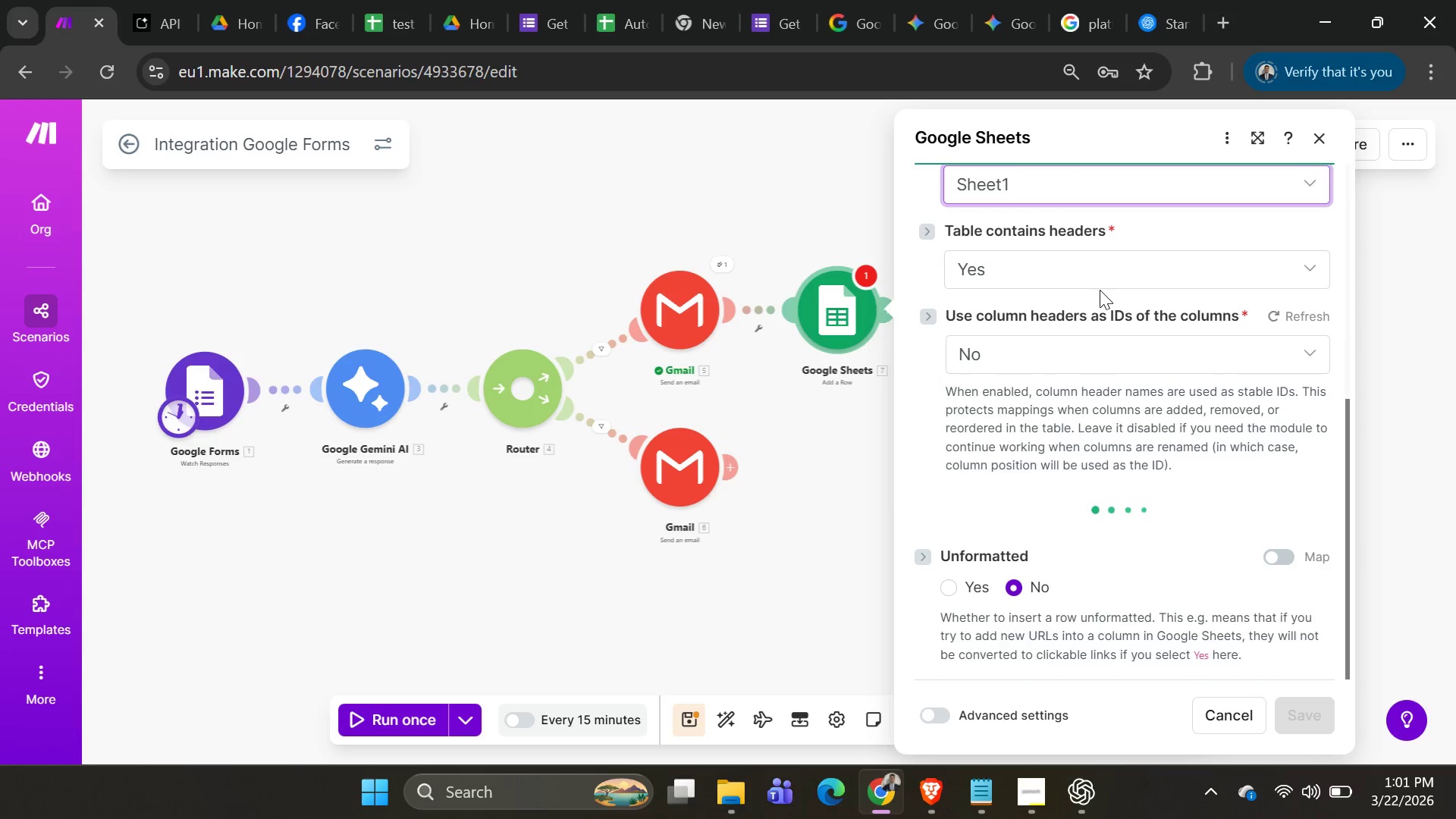 
left_click([1105, 263])
 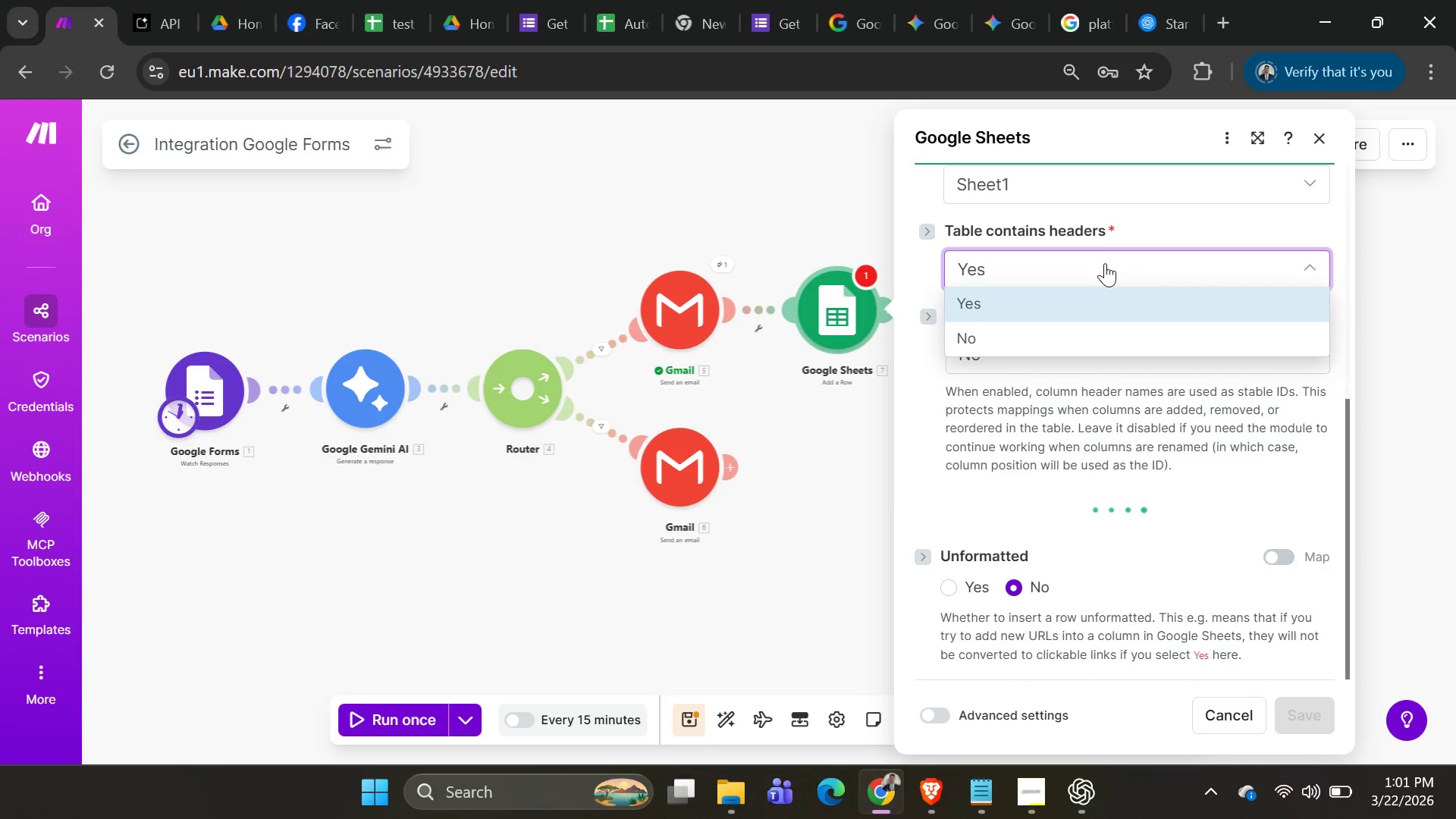 
left_click([1105, 263])
 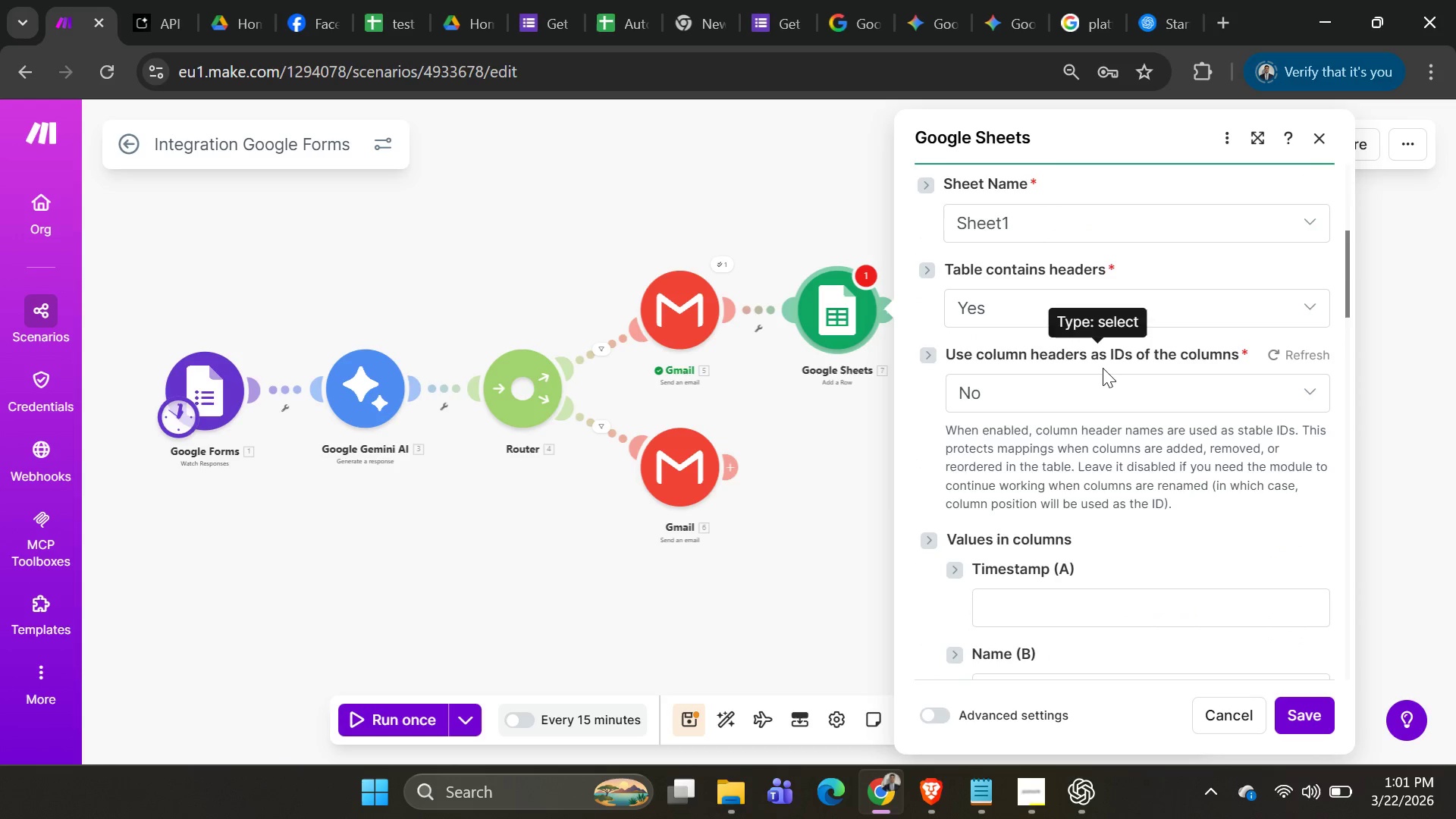 
left_click([1098, 397])
 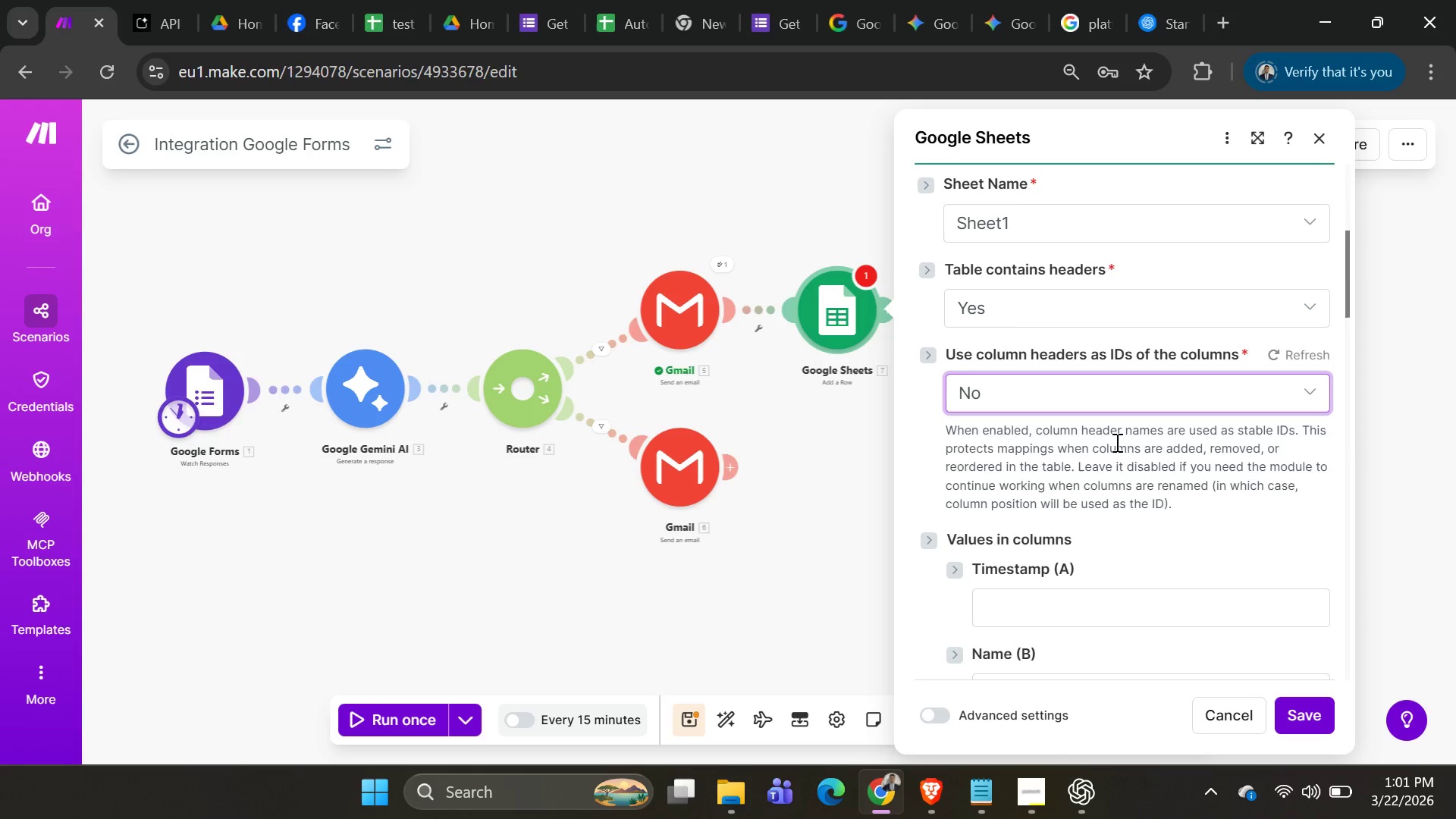 
scroll: coordinate [1114, 541], scroll_direction: down, amount: 2.0
 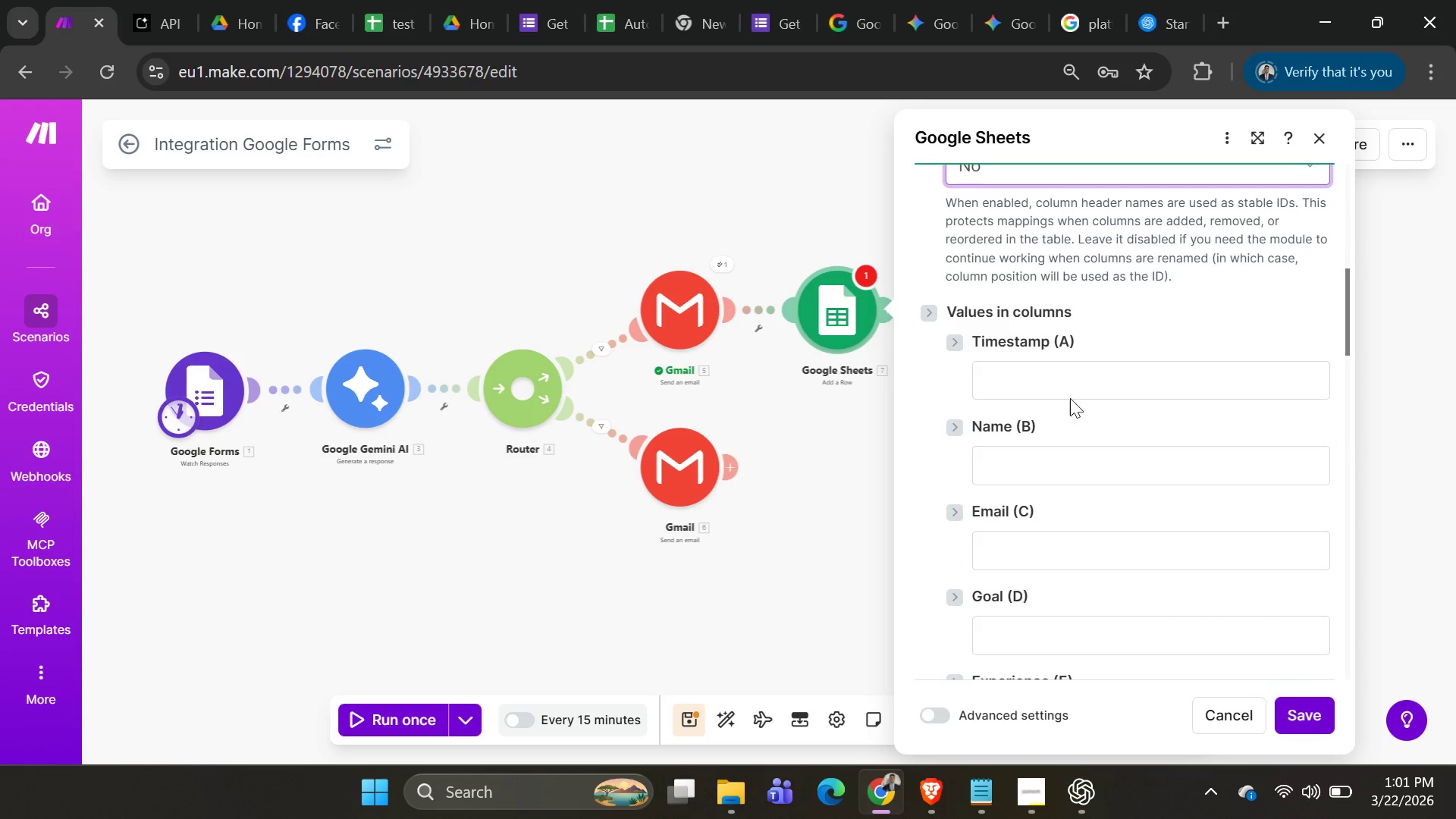 
left_click([1065, 381])
 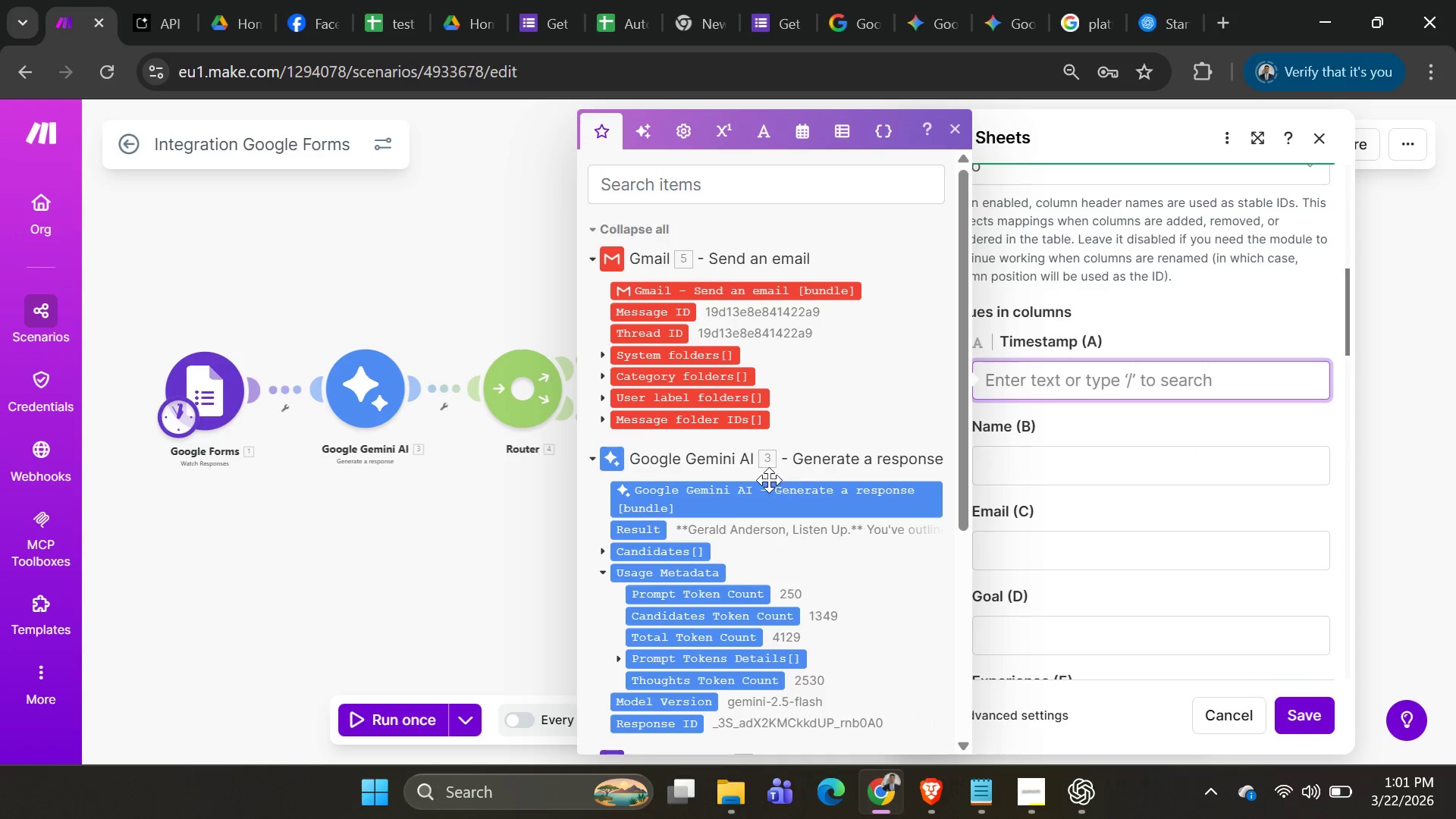 
scroll: coordinate [759, 436], scroll_direction: down, amount: 8.0
 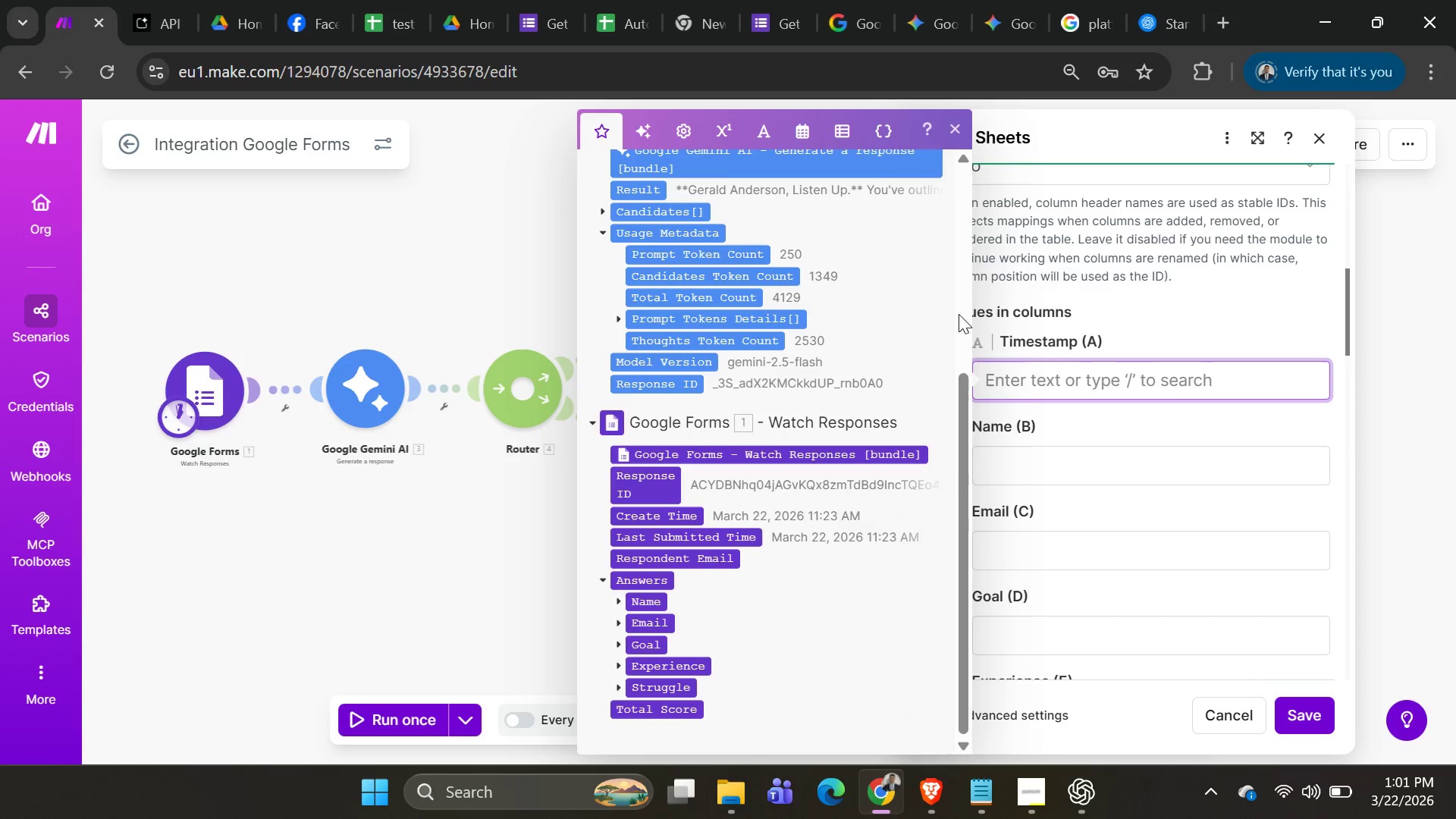 
left_click([805, 127])
 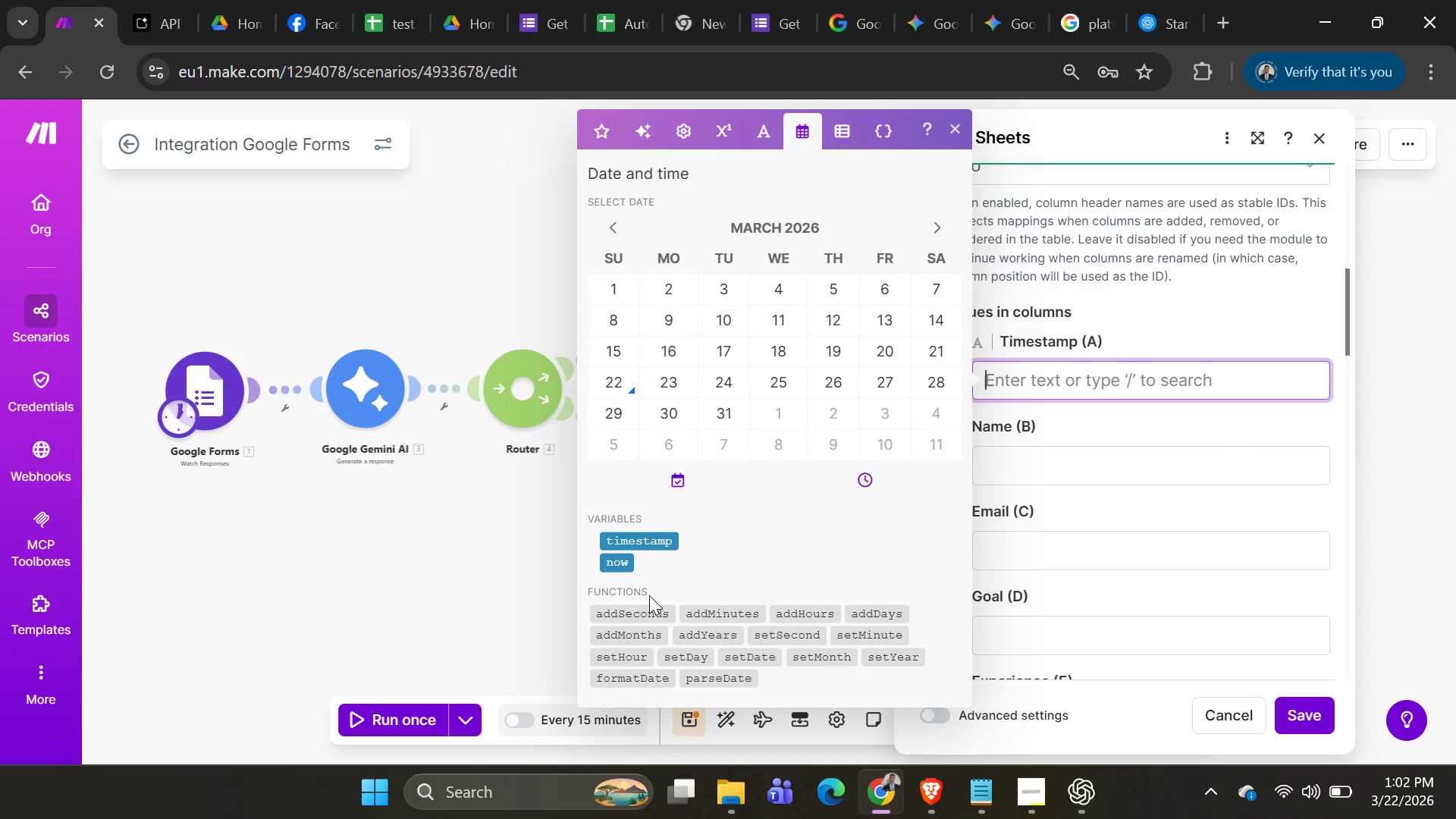 
left_click([620, 566])
 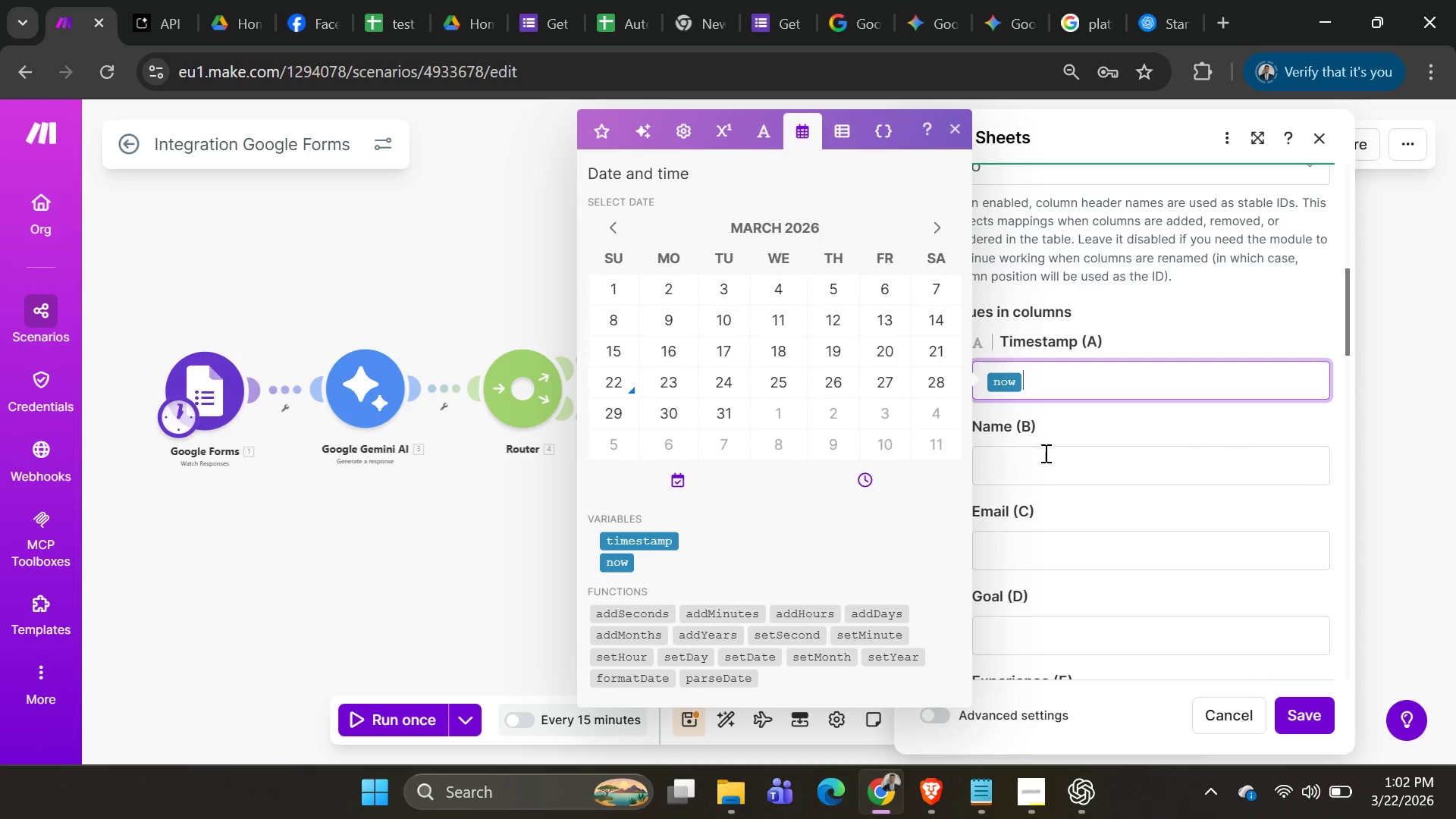 
left_click([1048, 452])
 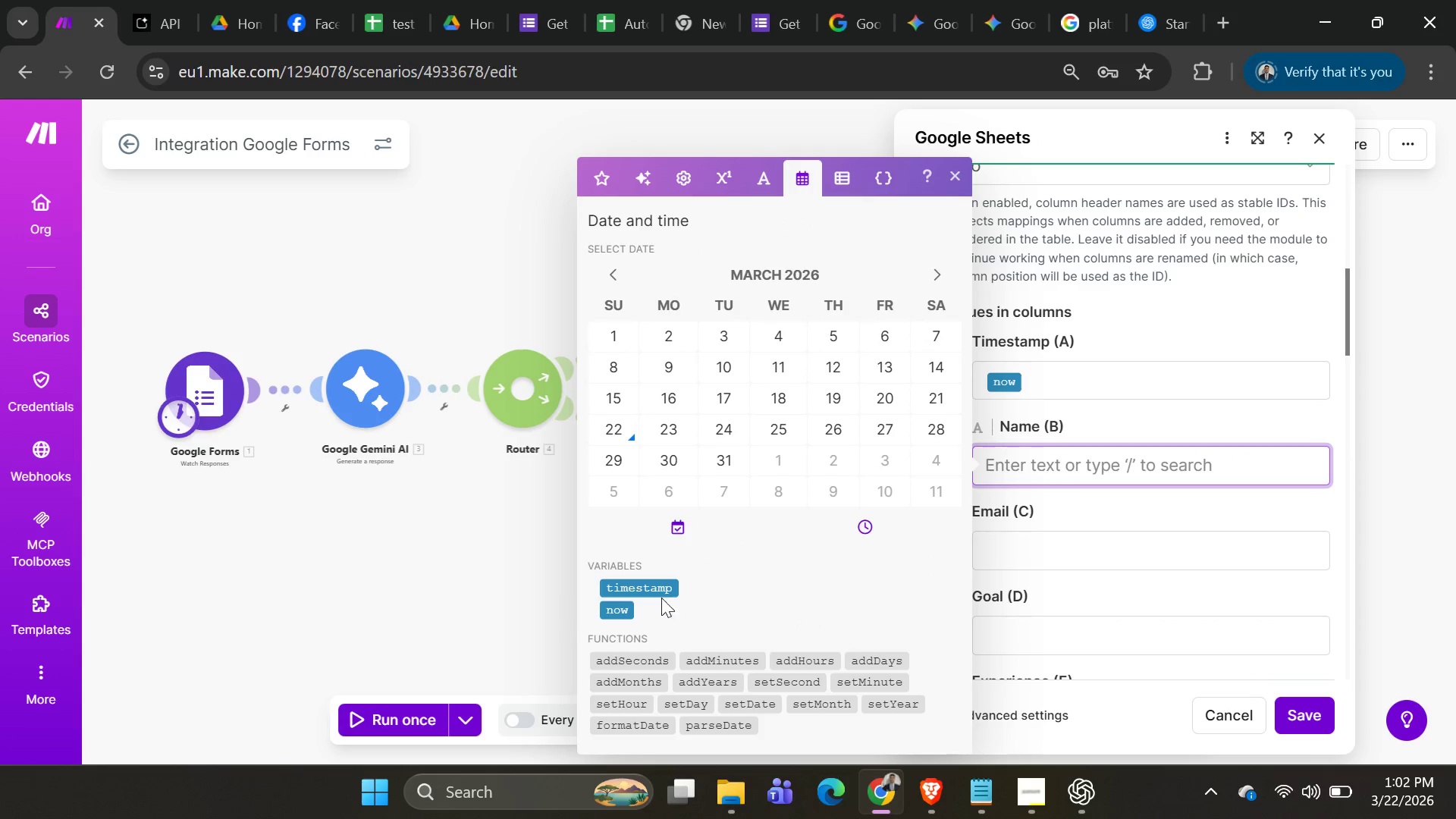 
scroll: coordinate [735, 505], scroll_direction: down, amount: 1.0
 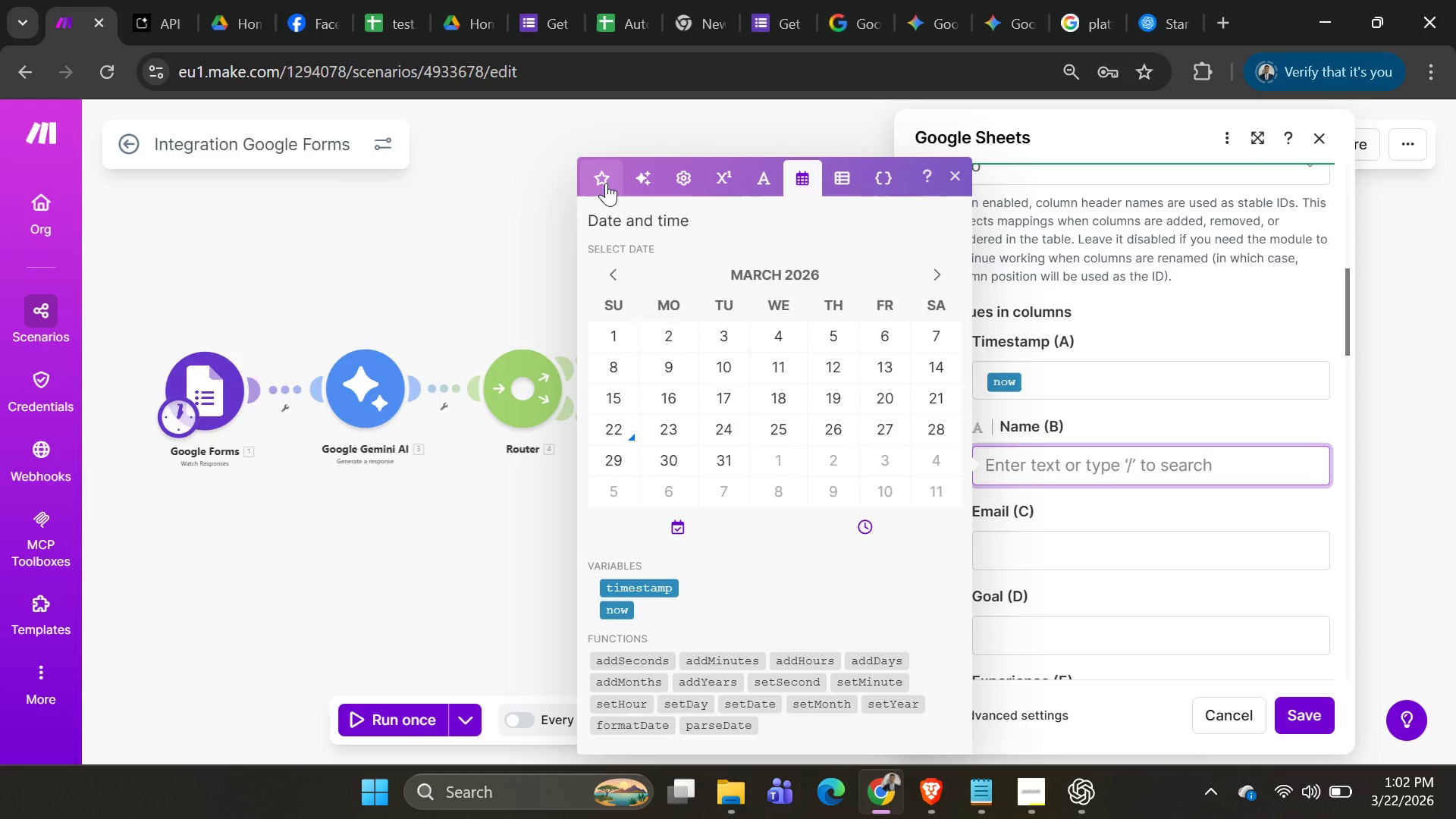 
left_click([604, 177])
 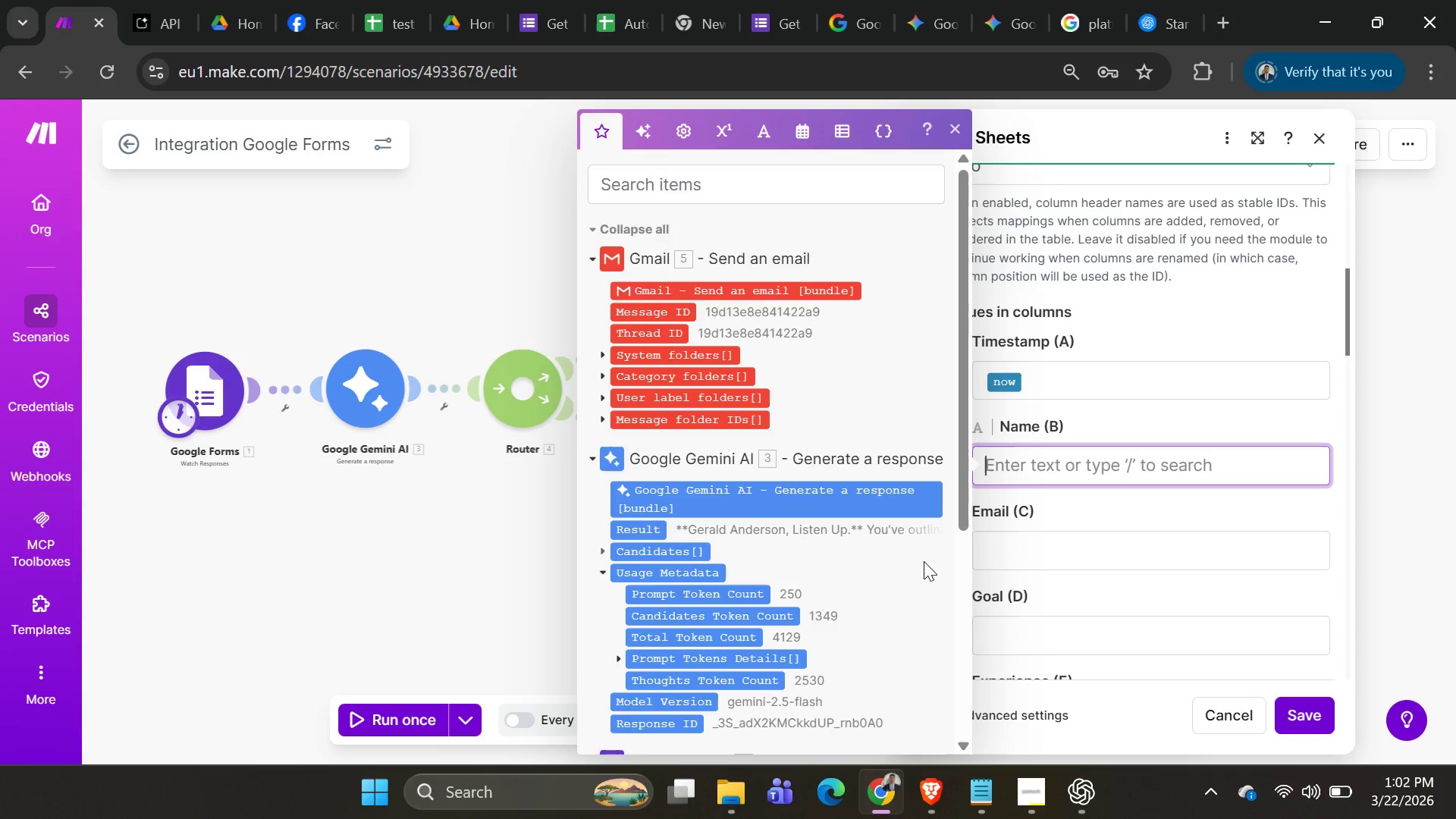 
scroll: coordinate [914, 563], scroll_direction: down, amount: 3.0
 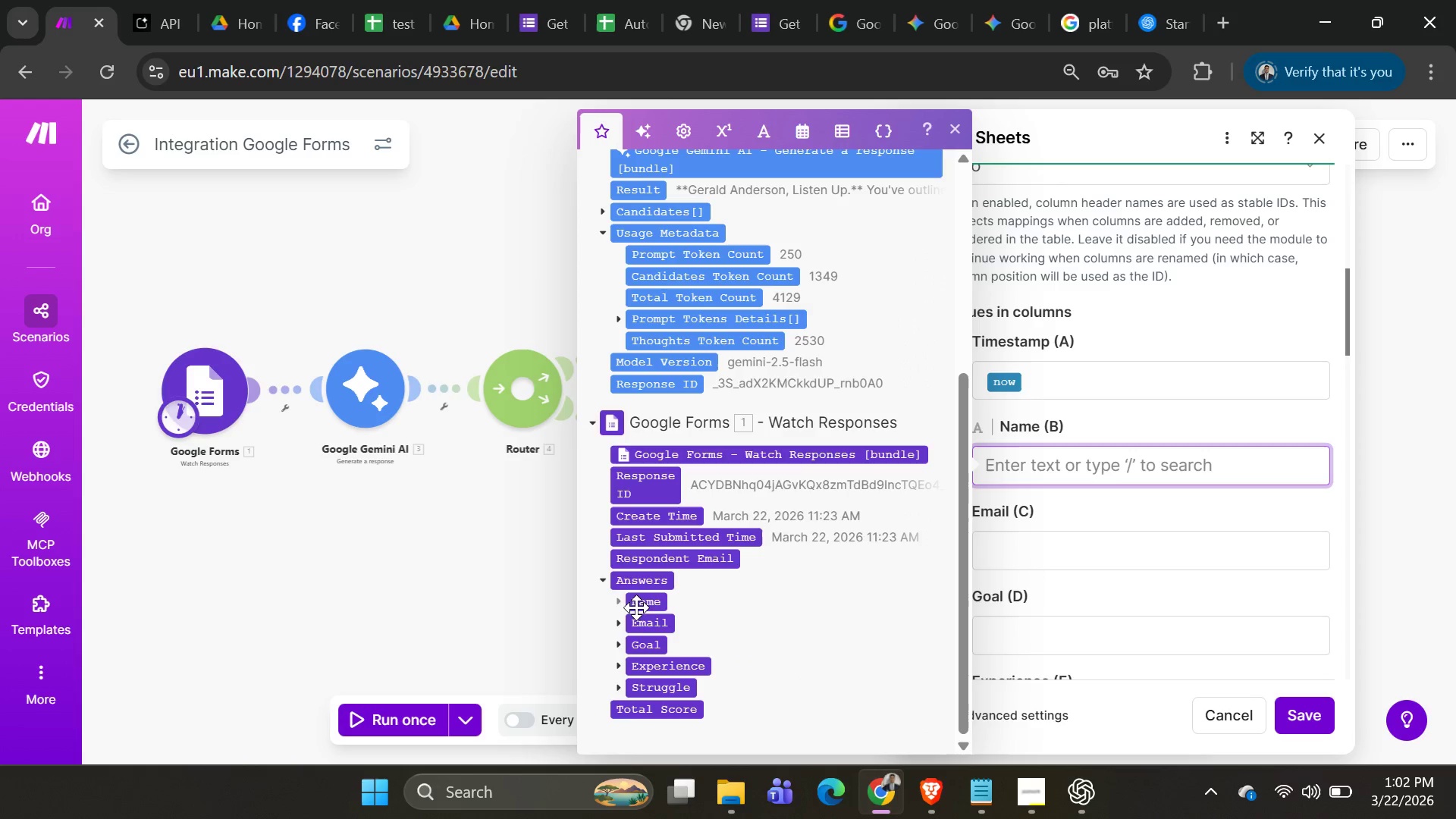 
left_click([642, 605])
 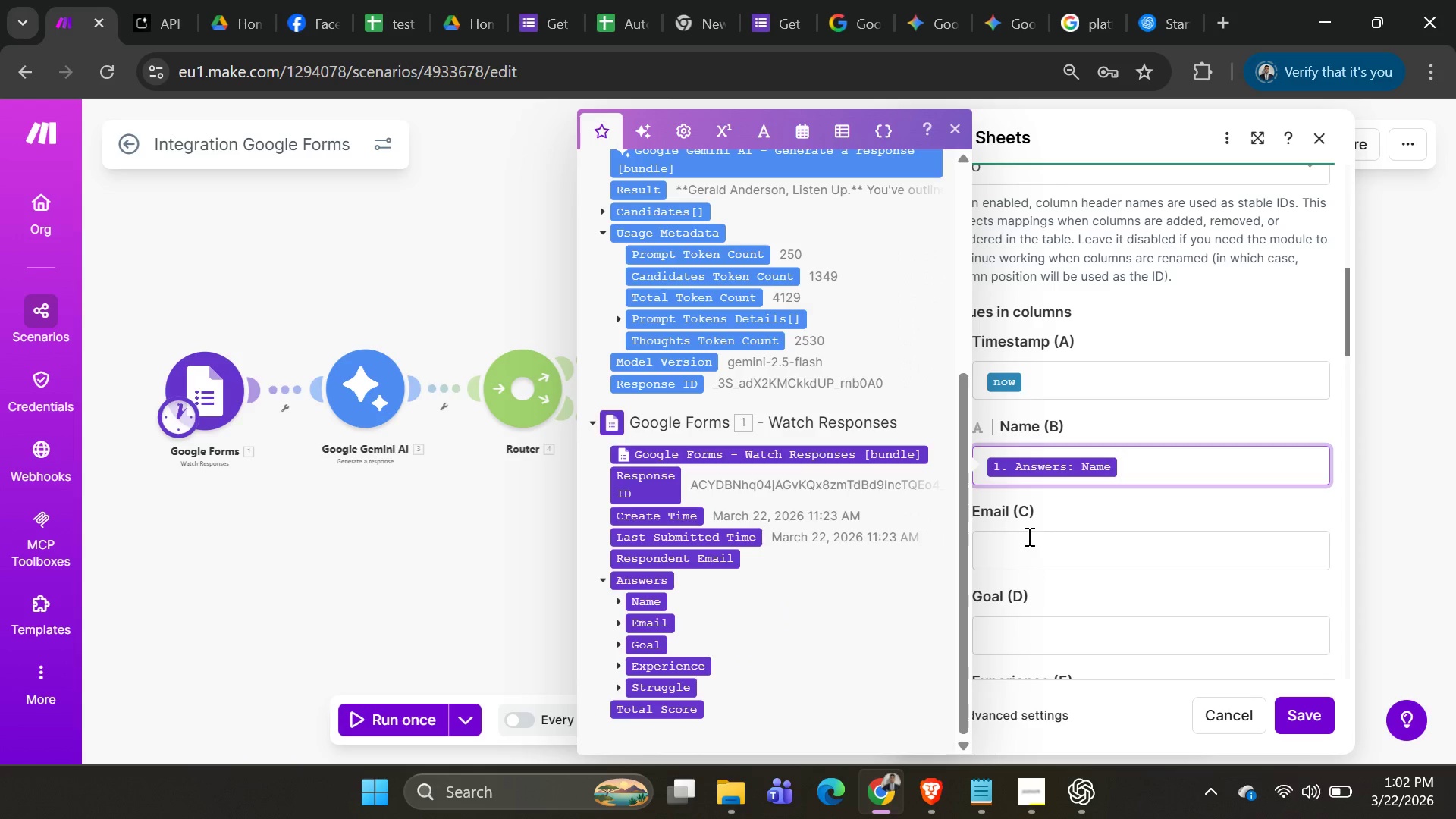 
left_click([1028, 545])
 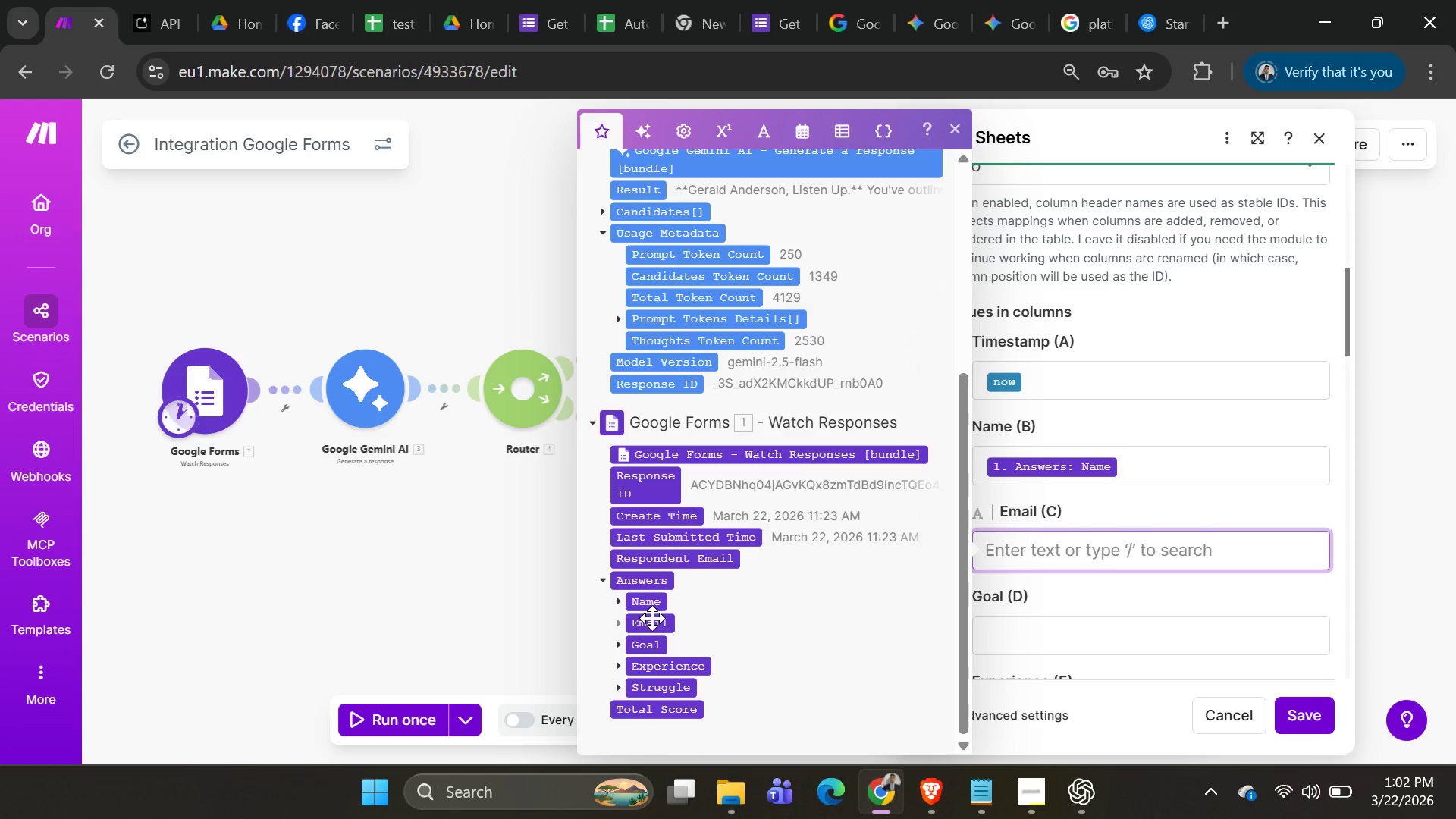 
left_click([653, 622])
 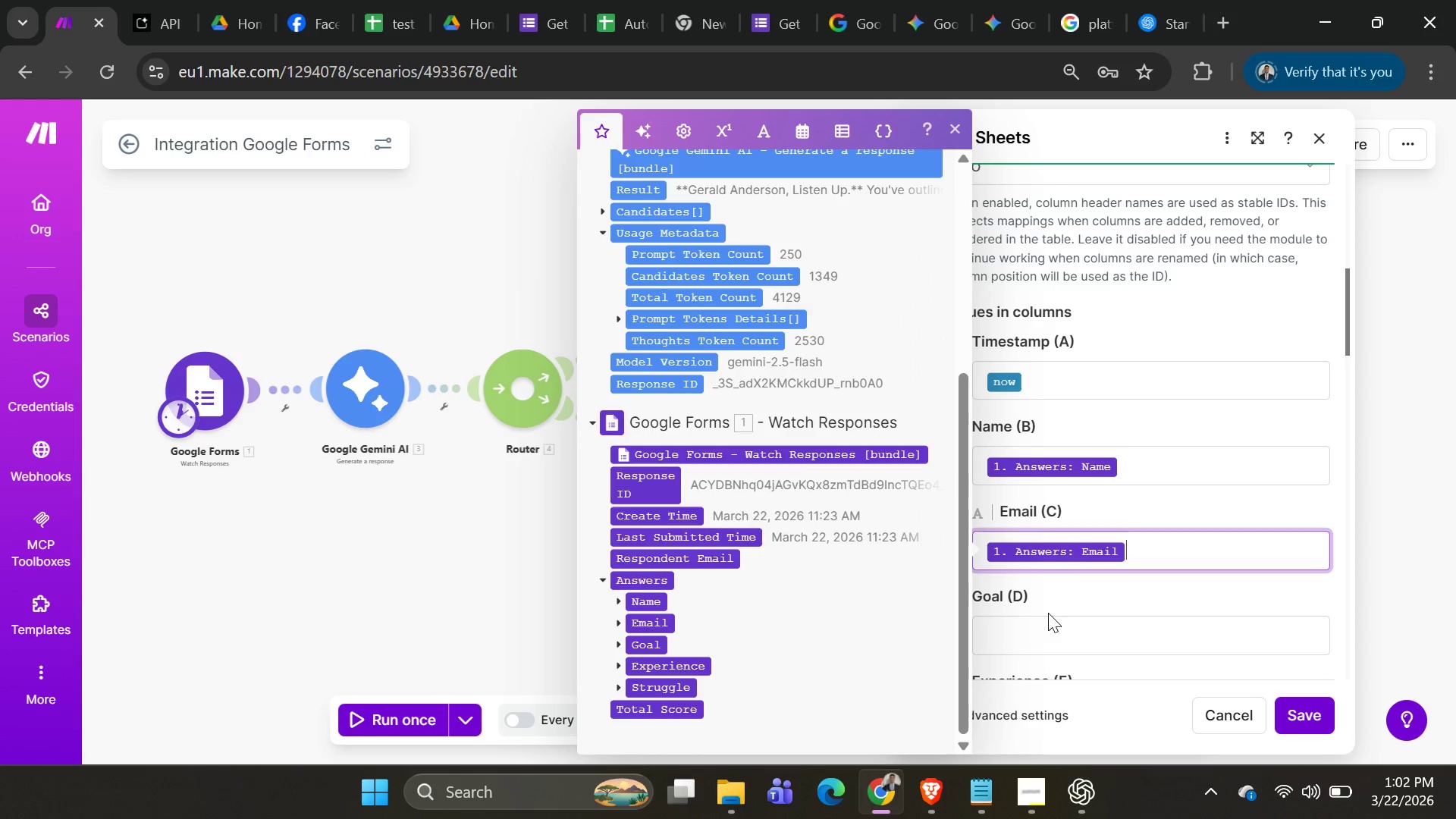 
left_click([1041, 618])
 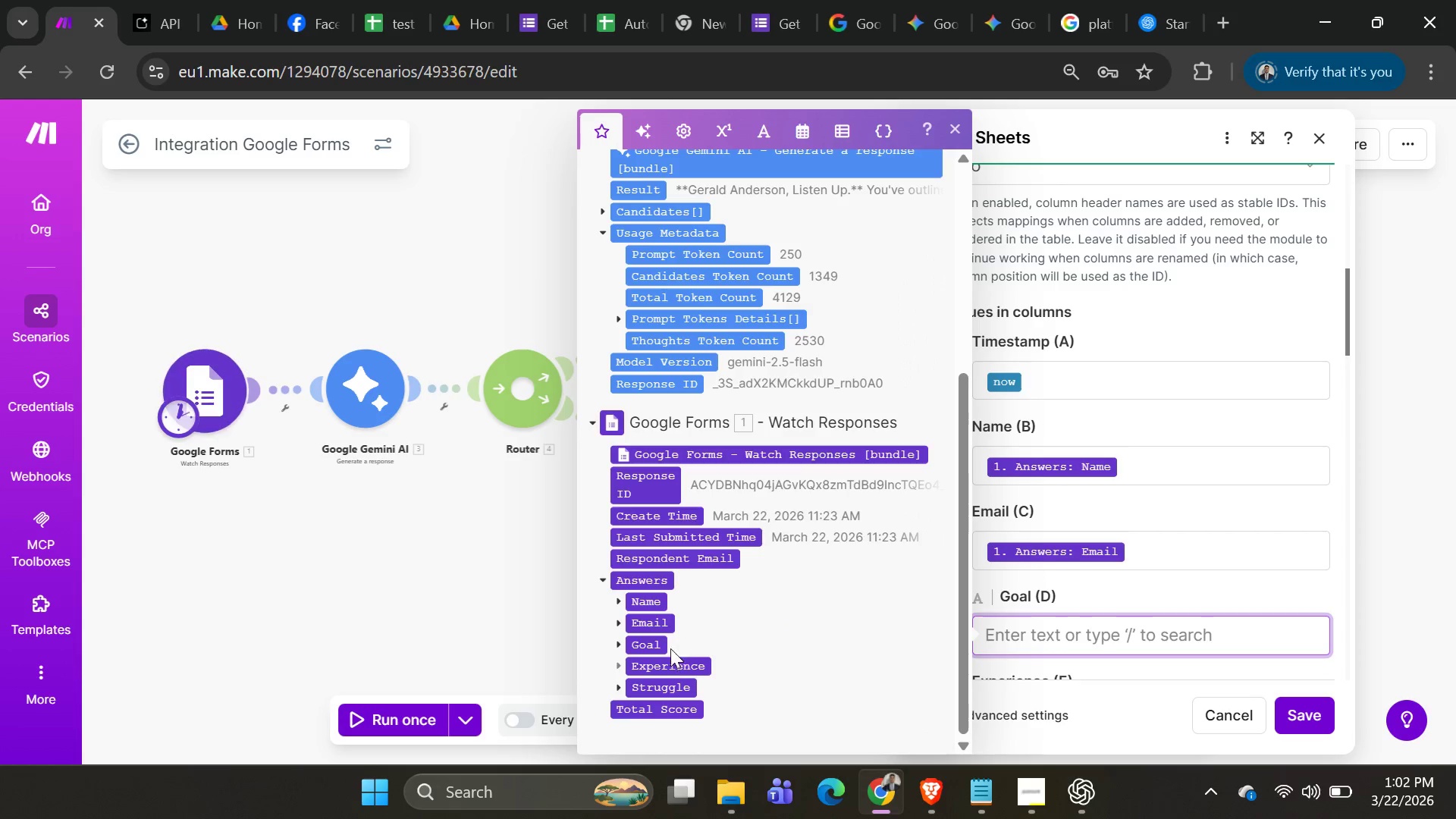 
left_click([659, 642])
 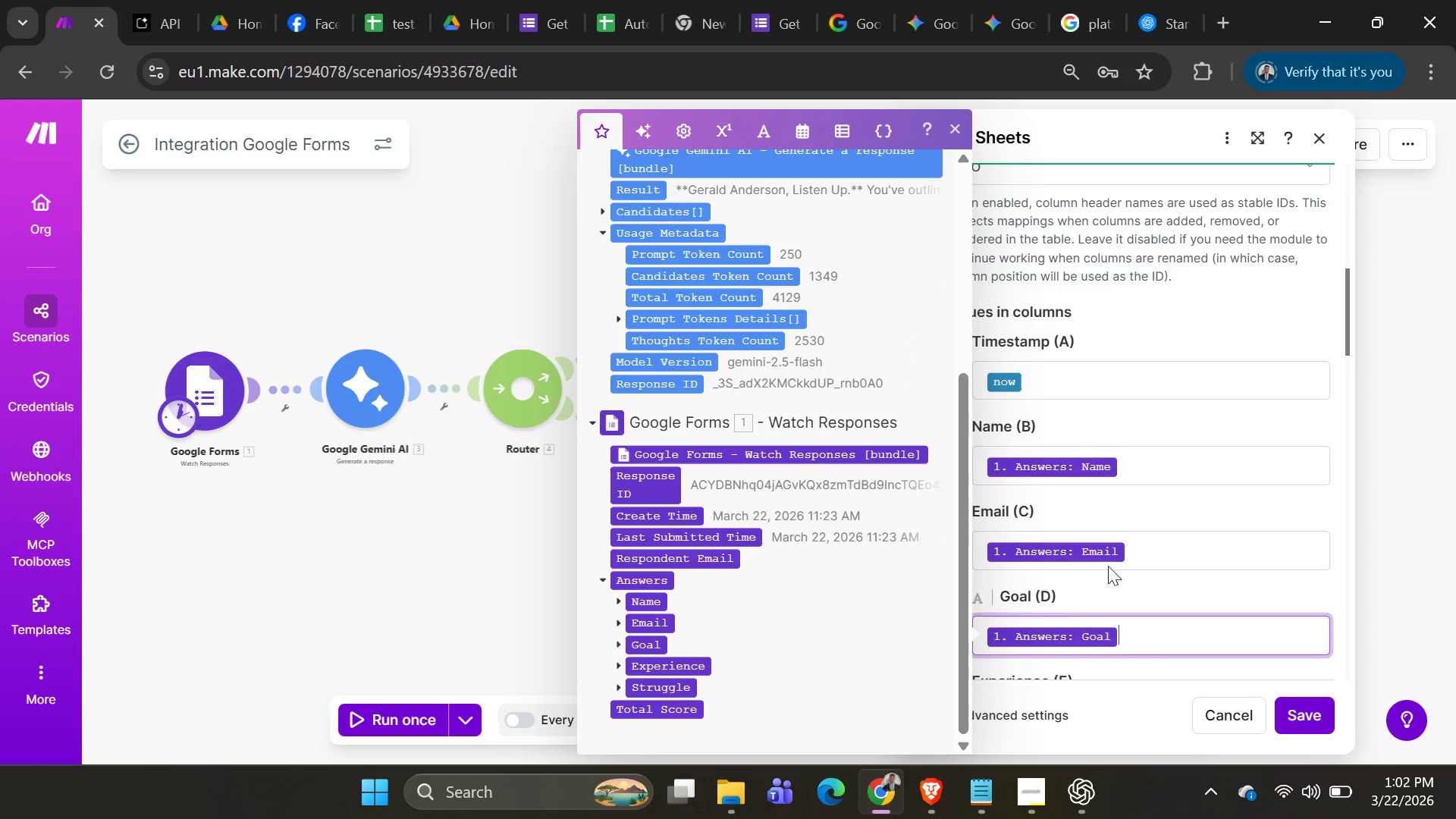 
scroll: coordinate [1131, 554], scroll_direction: down, amount: 2.0
 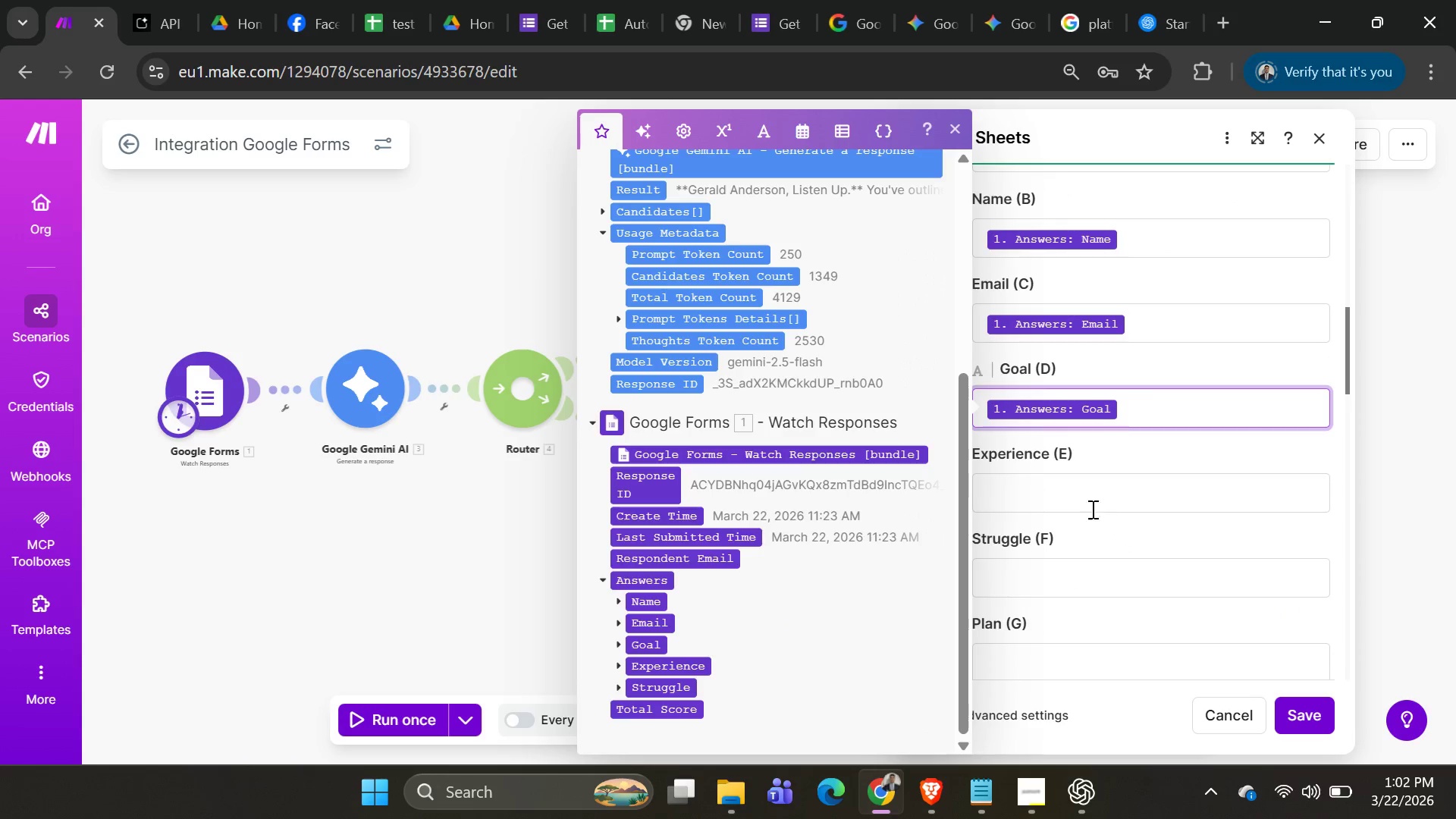 
left_click([1086, 493])
 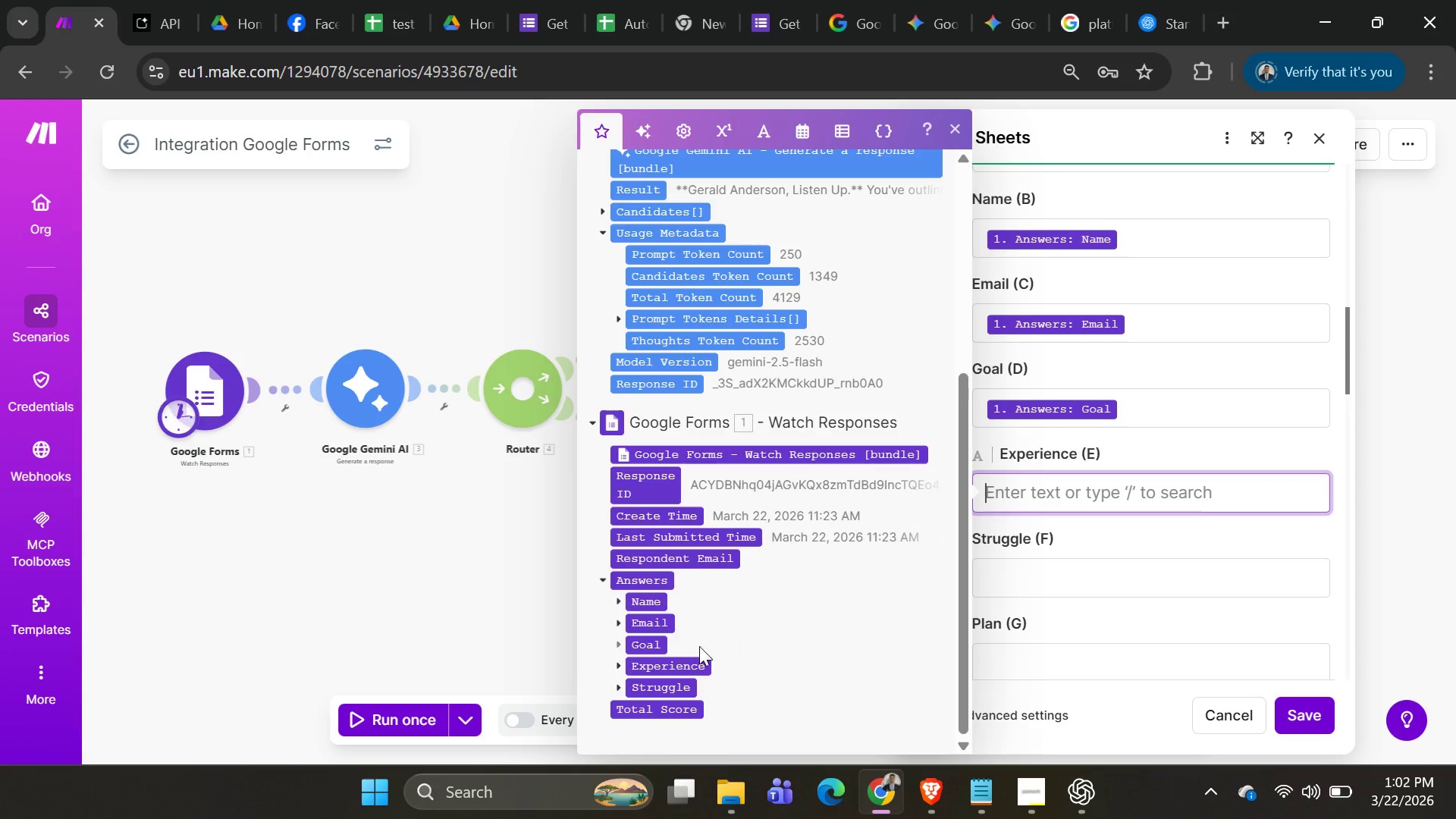 
left_click([682, 660])
 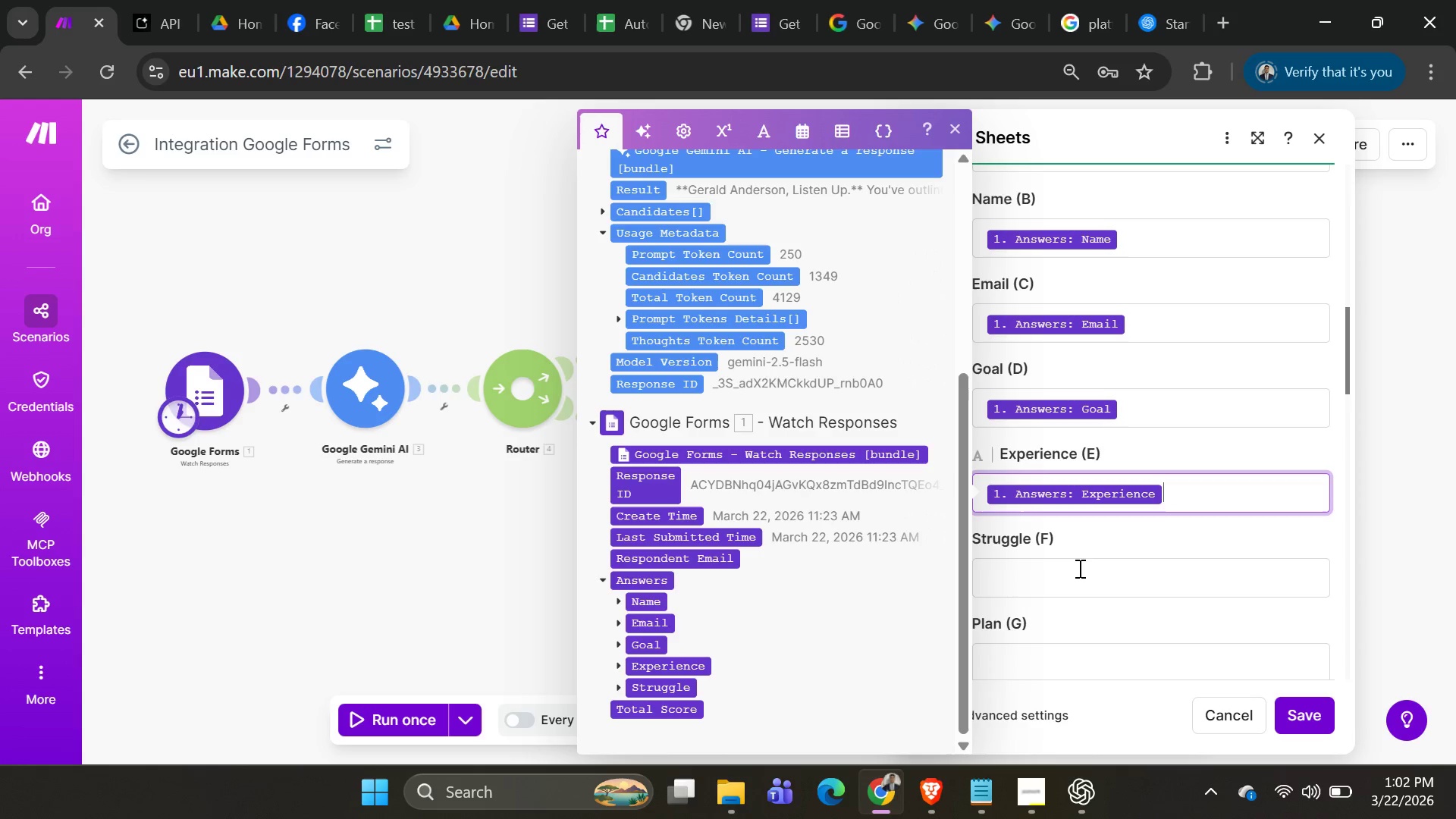 
left_click([1079, 564])
 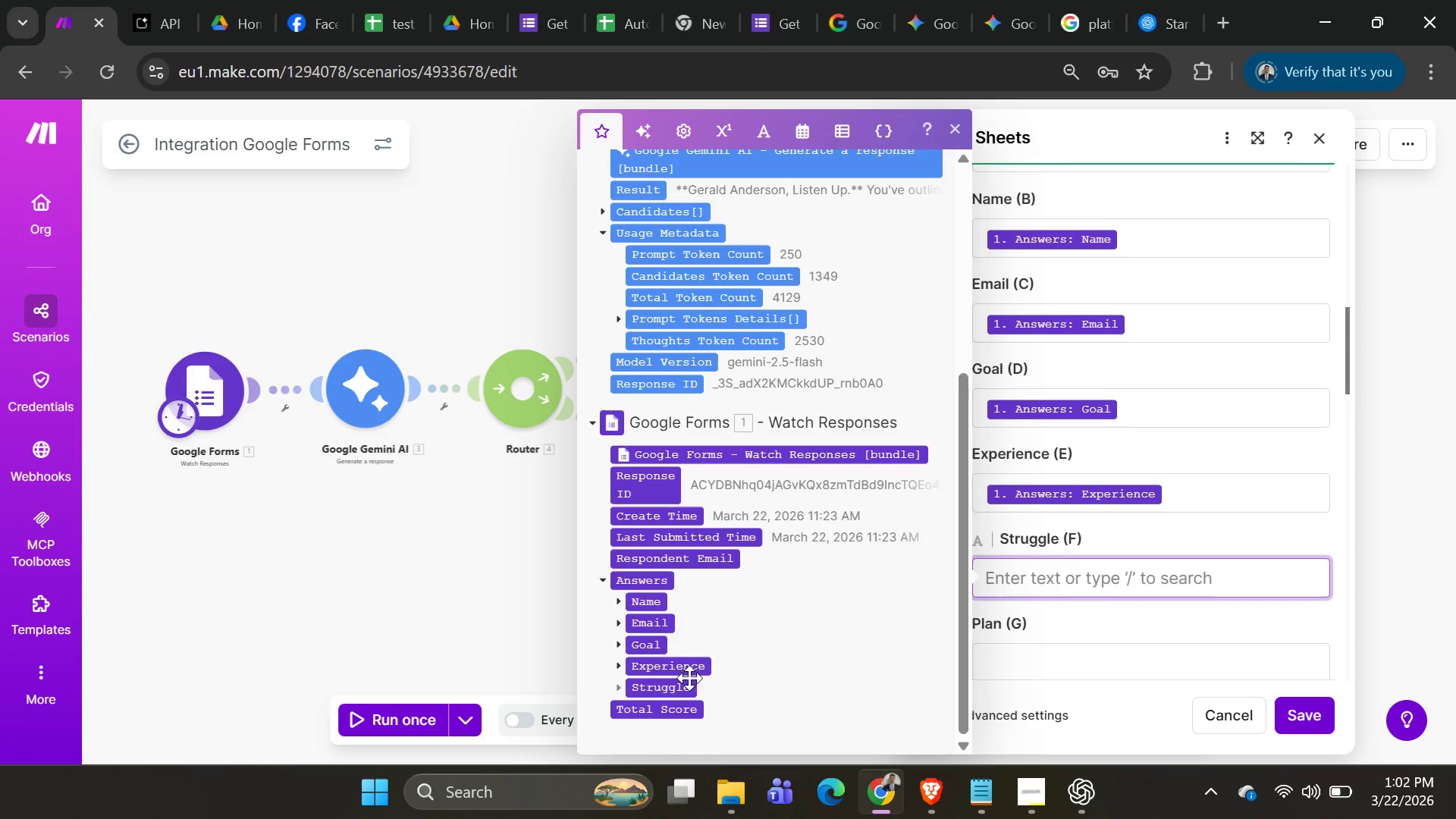 
left_click([663, 688])
 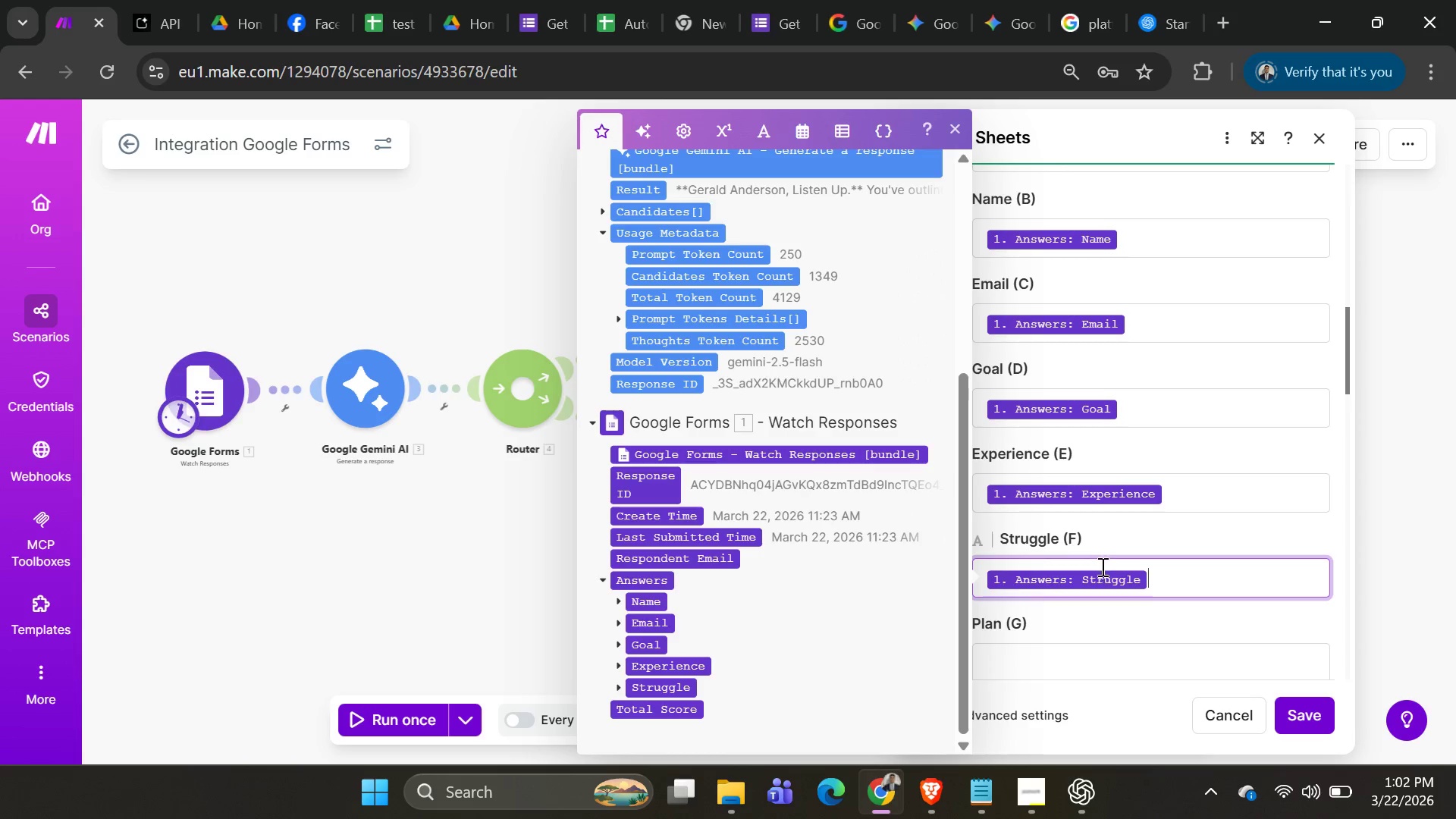 
left_click([1063, 644])
 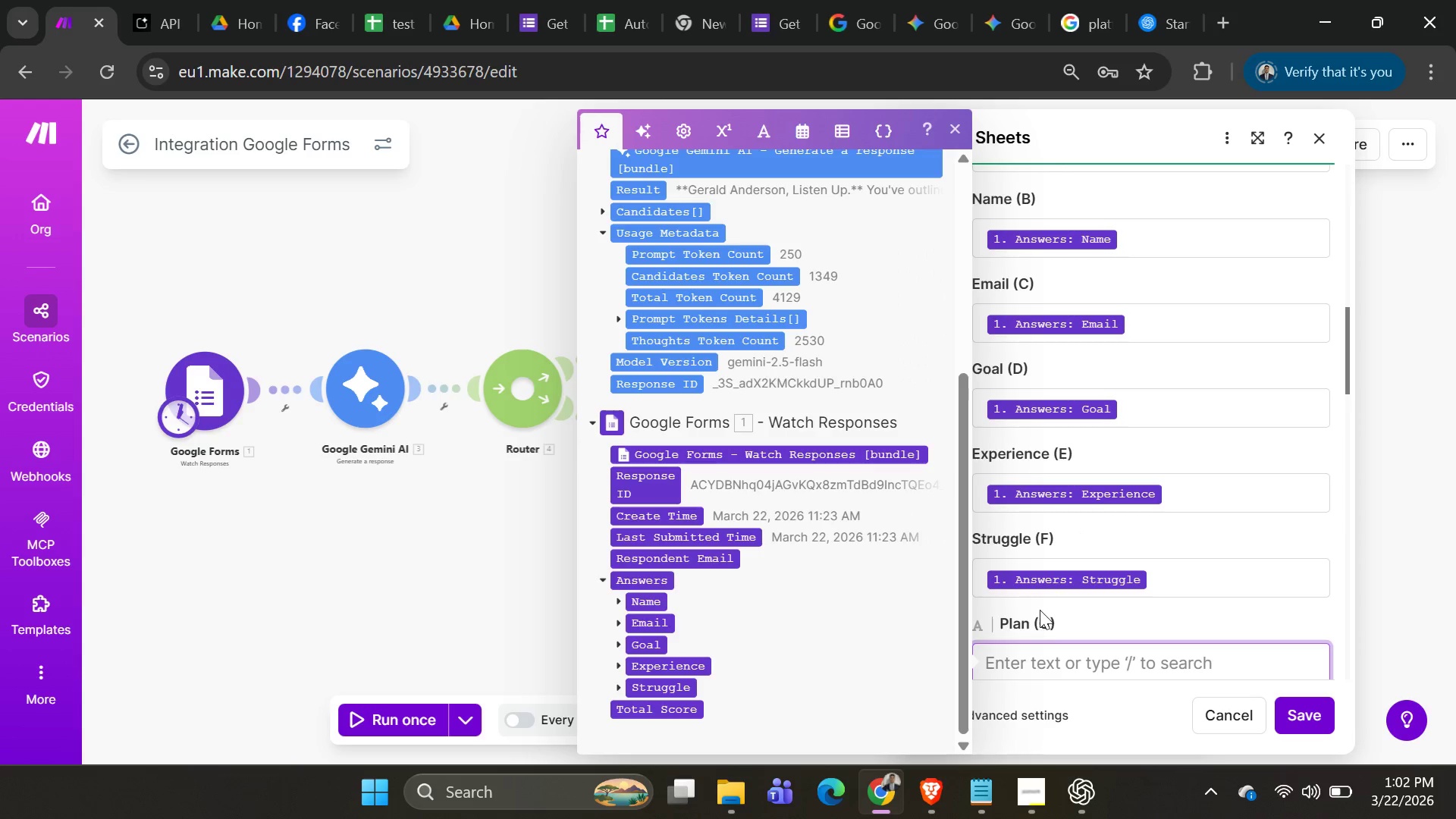 
scroll: coordinate [1039, 612], scroll_direction: down, amount: 1.0
 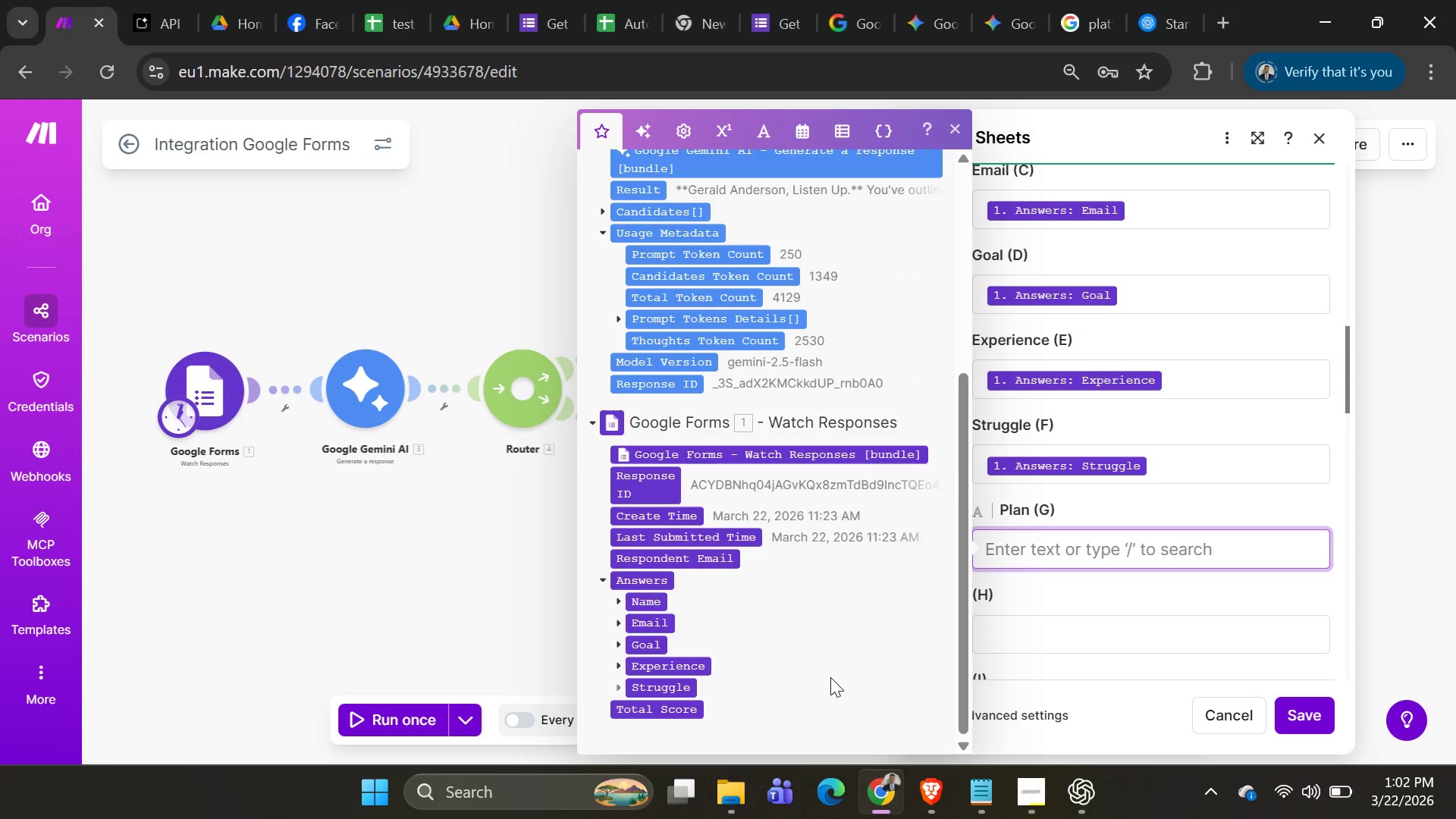 
scroll: coordinate [775, 488], scroll_direction: up, amount: 8.0
 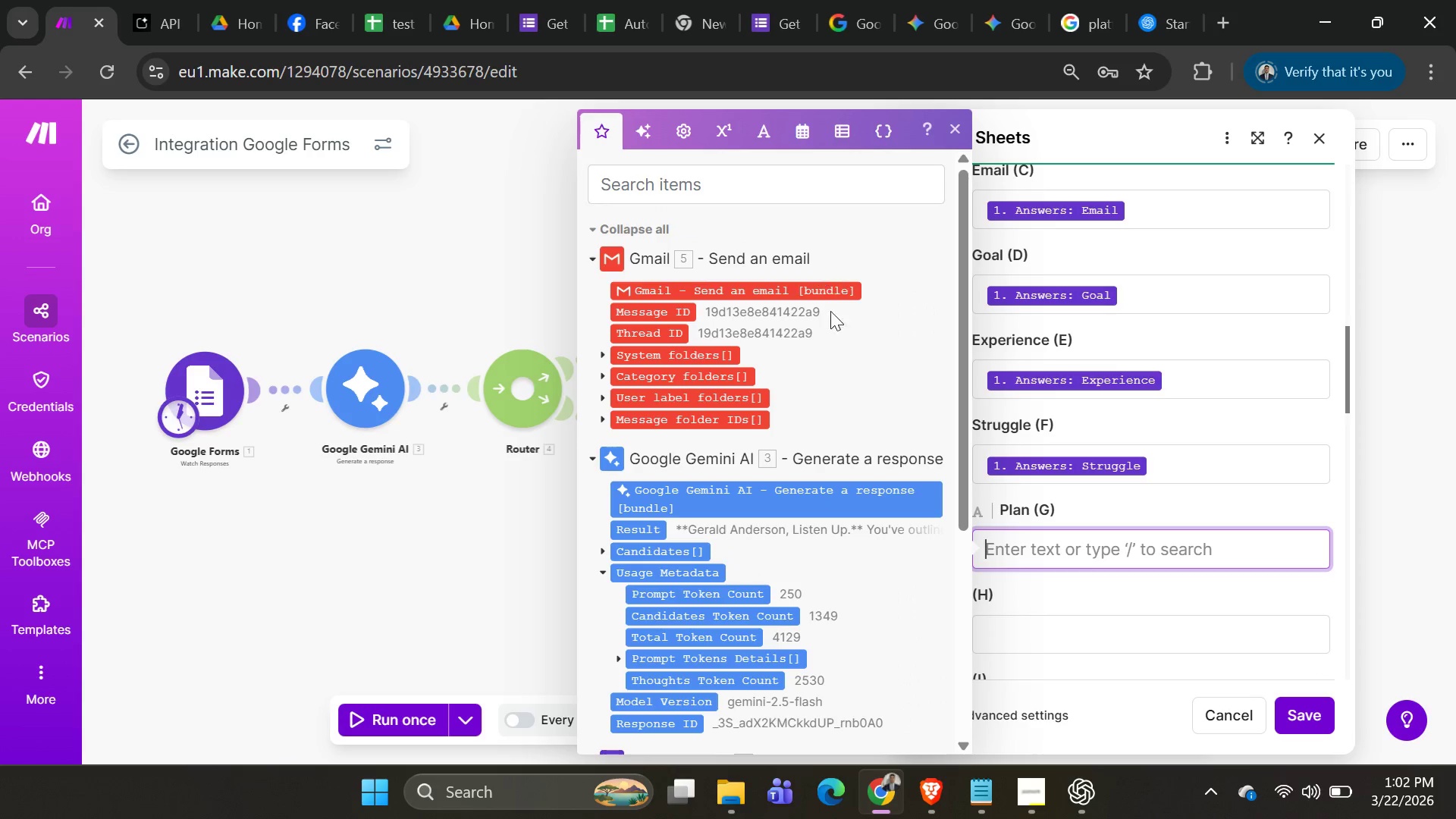 
scroll: coordinate [816, 381], scroll_direction: down, amount: 2.0
 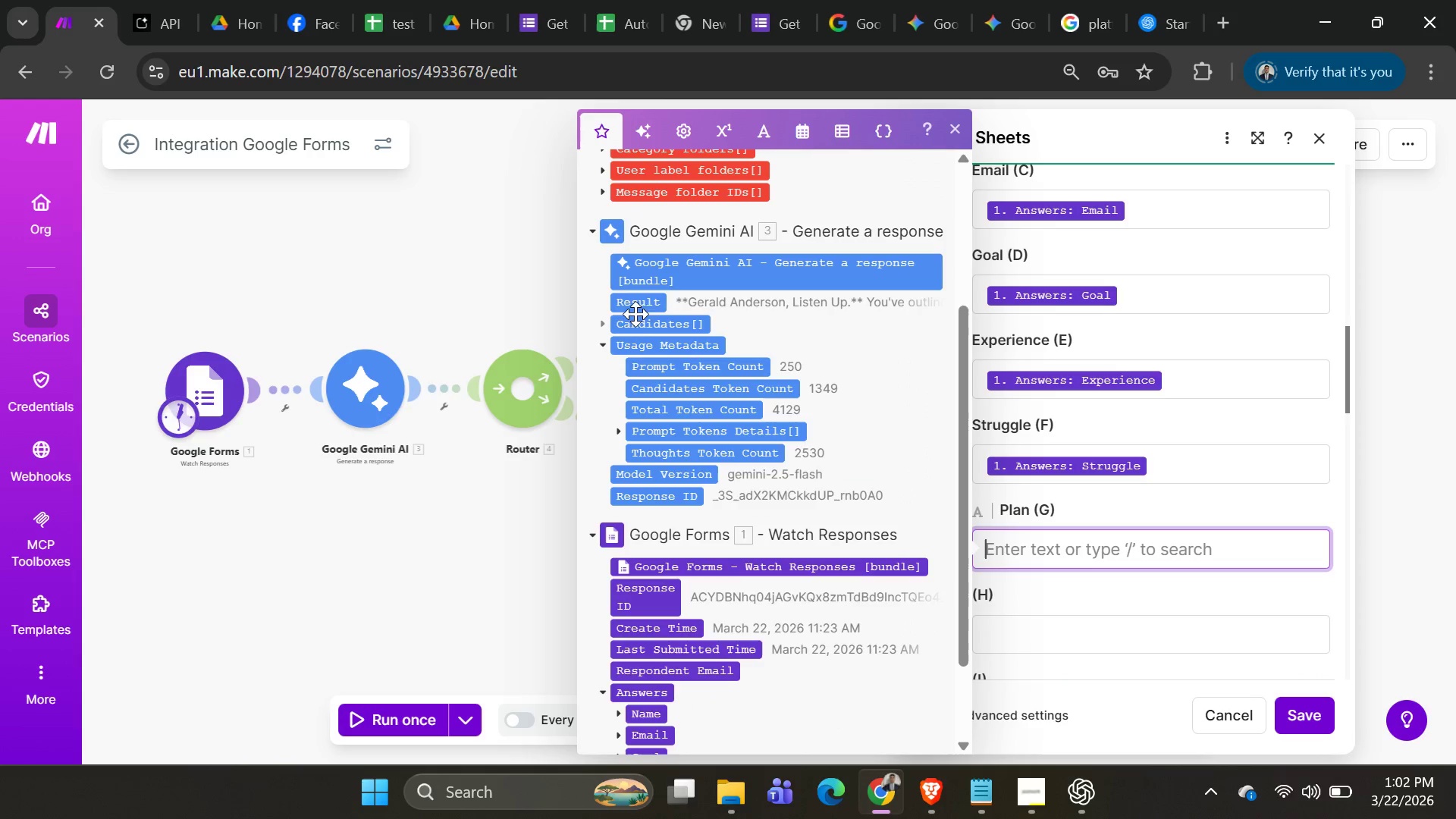 
left_click([641, 302])
 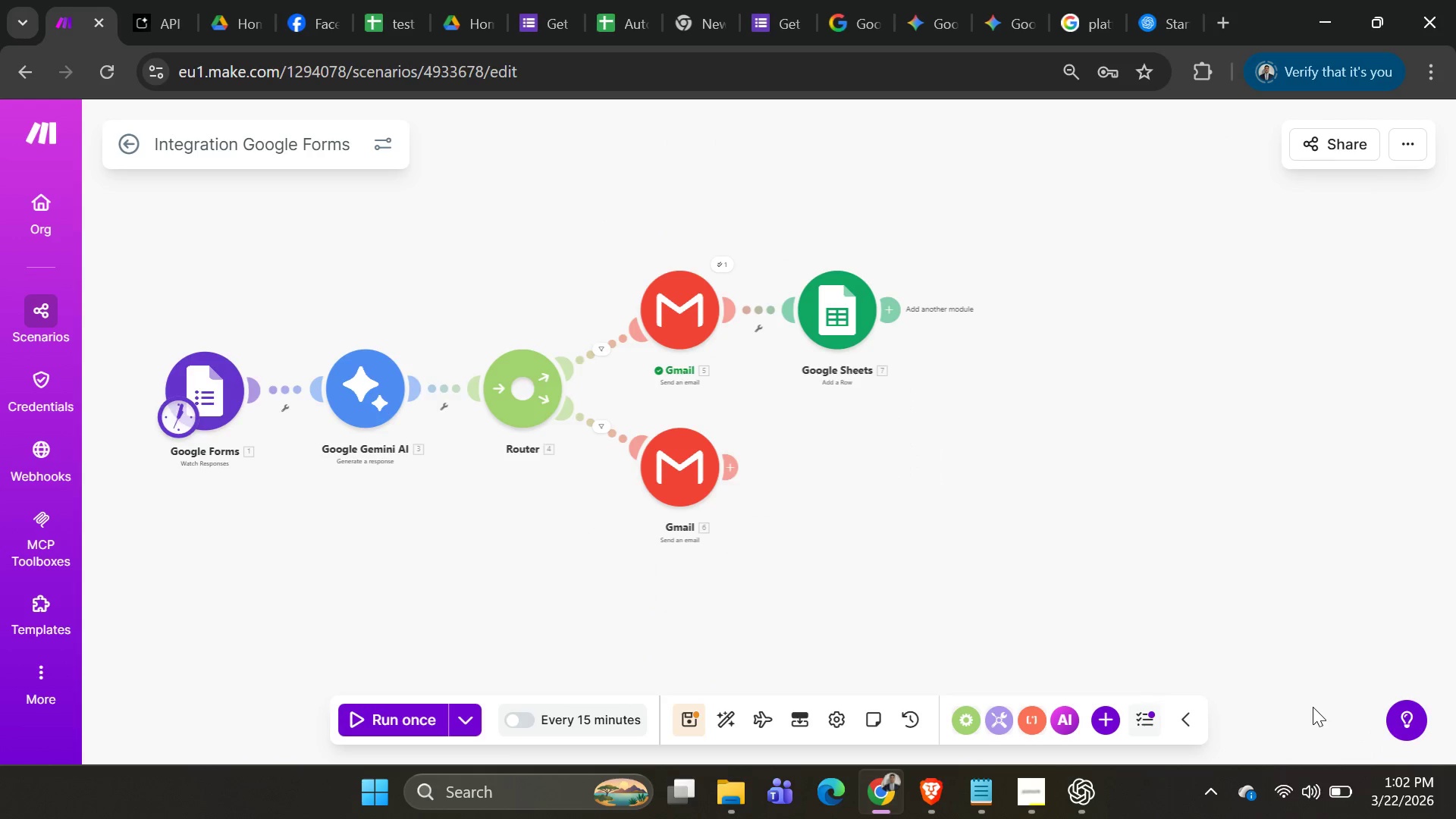 
right_click([839, 324])
 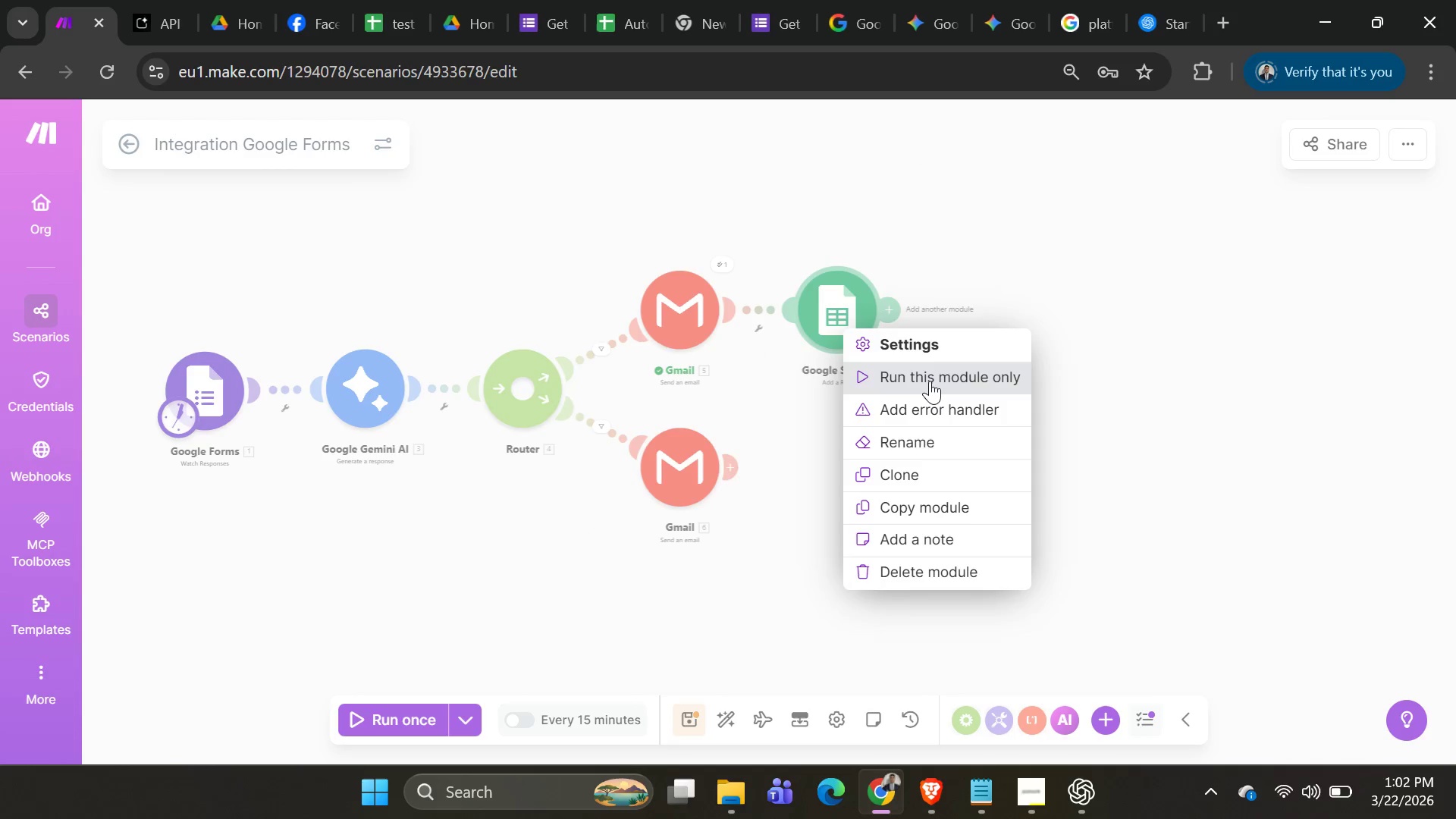 
left_click([930, 381])
 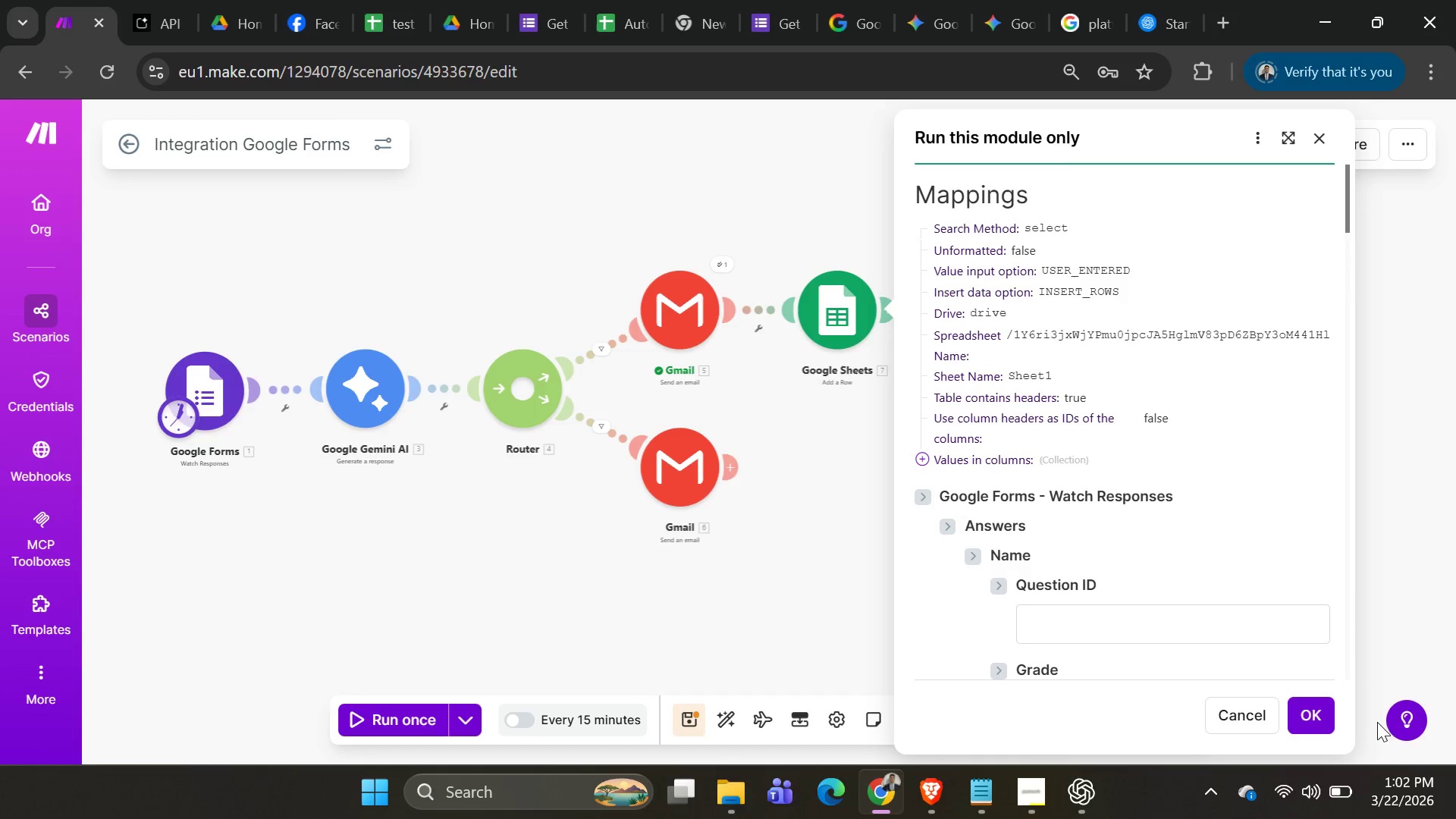 
left_click([1312, 713])
 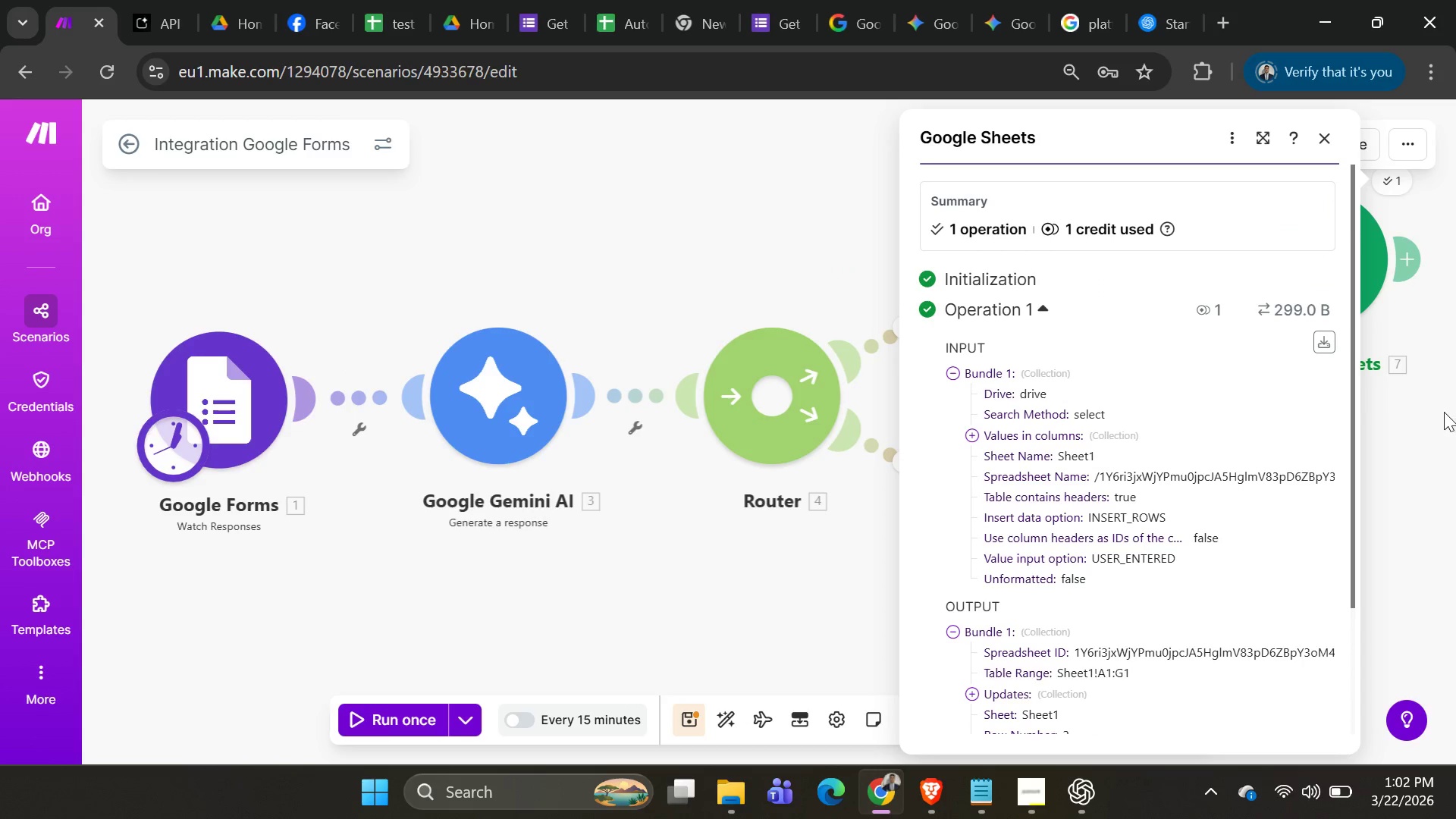 
left_click([1325, 146])
 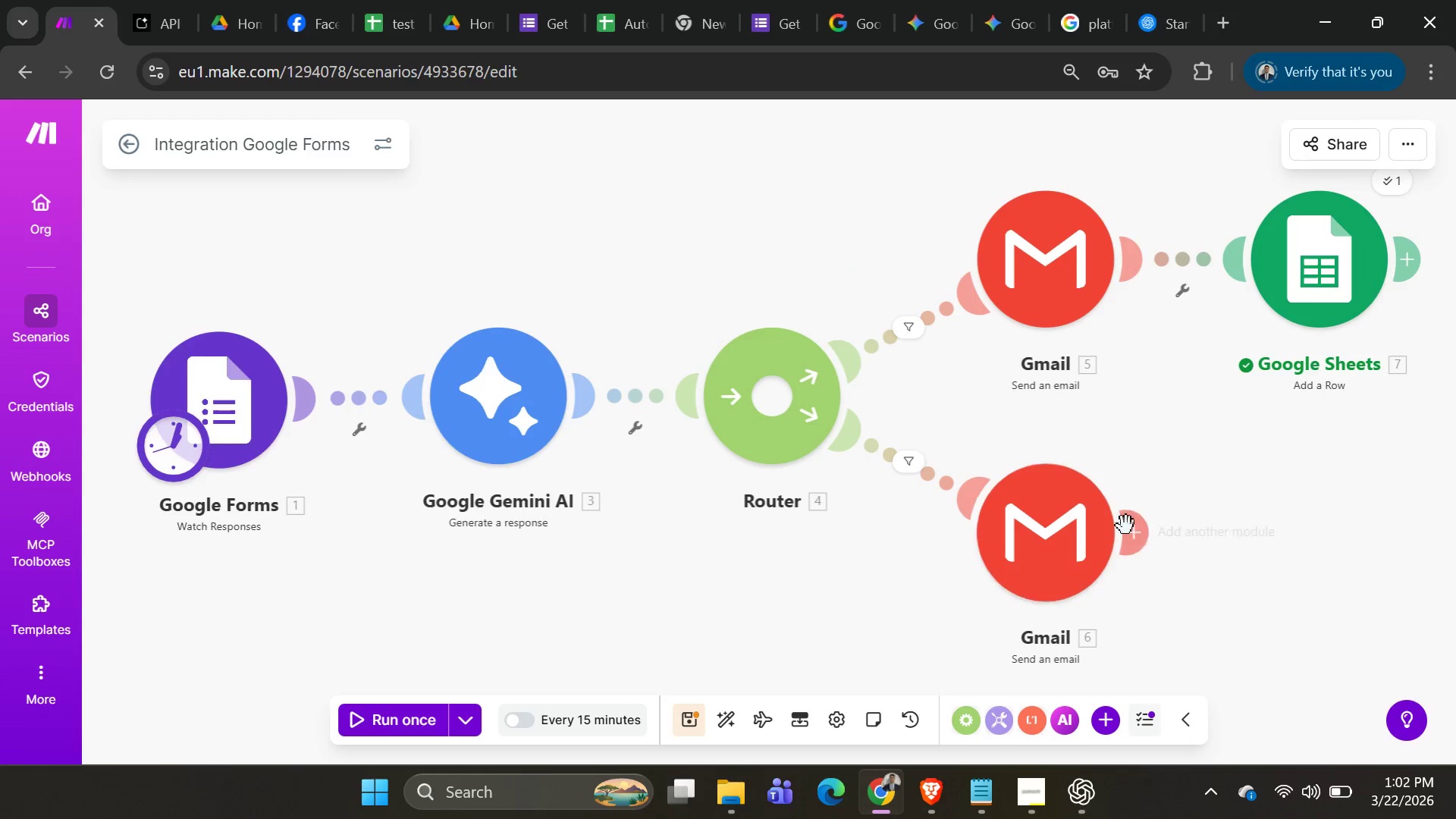 
right_click([1100, 530])
 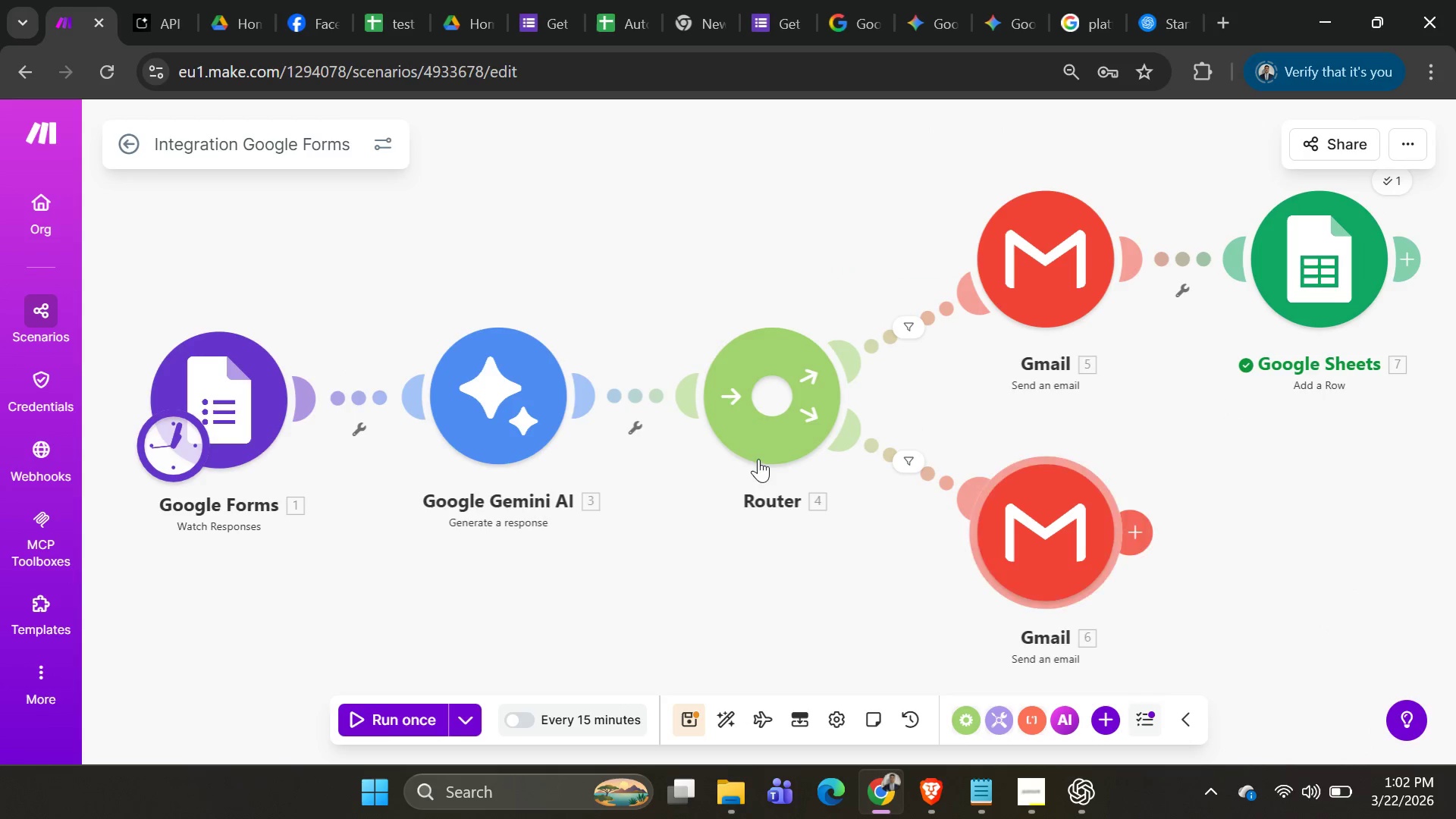 
scroll: coordinate [576, 447], scroll_direction: down, amount: 3.0
 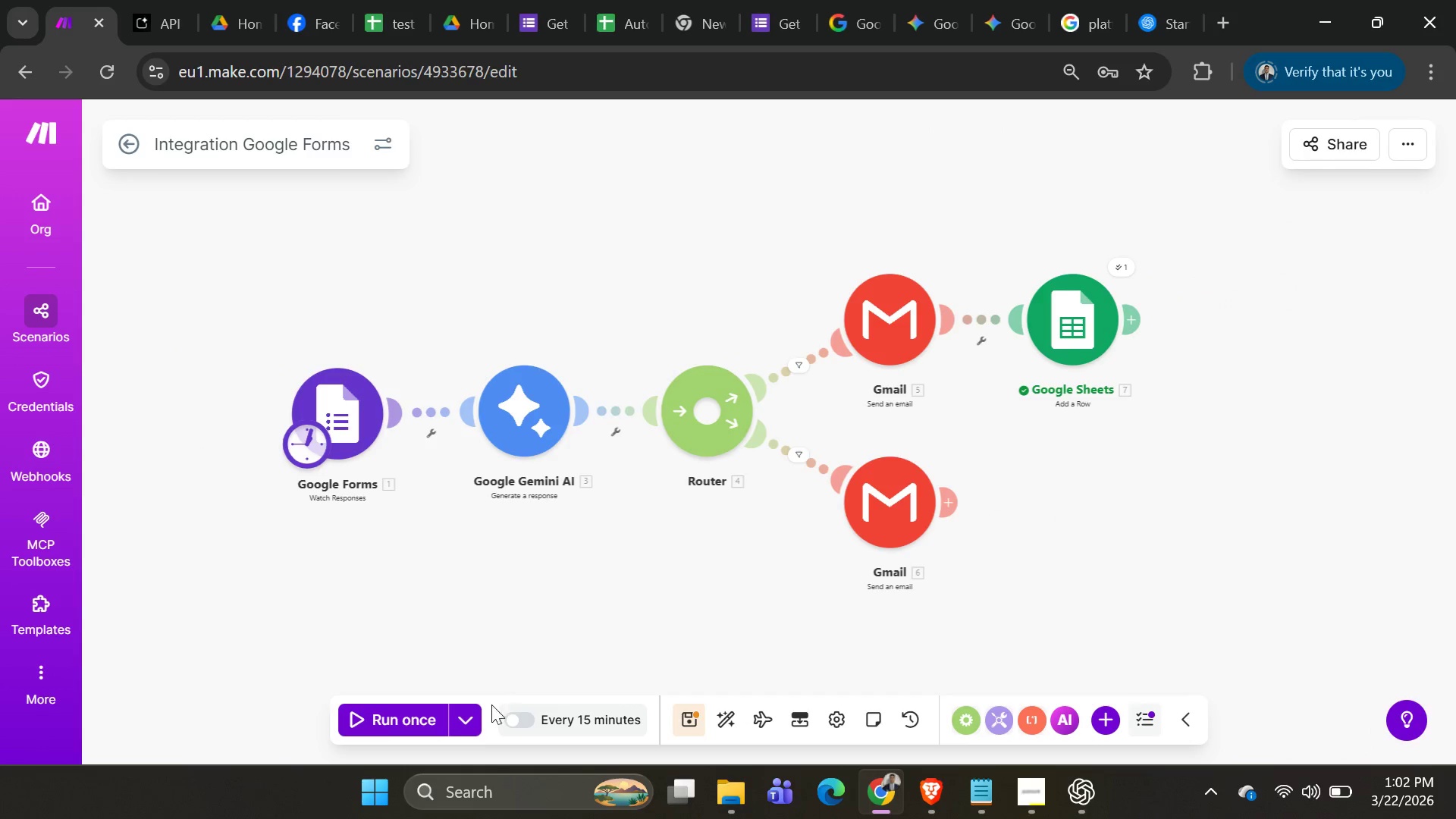 
left_click([469, 720])
 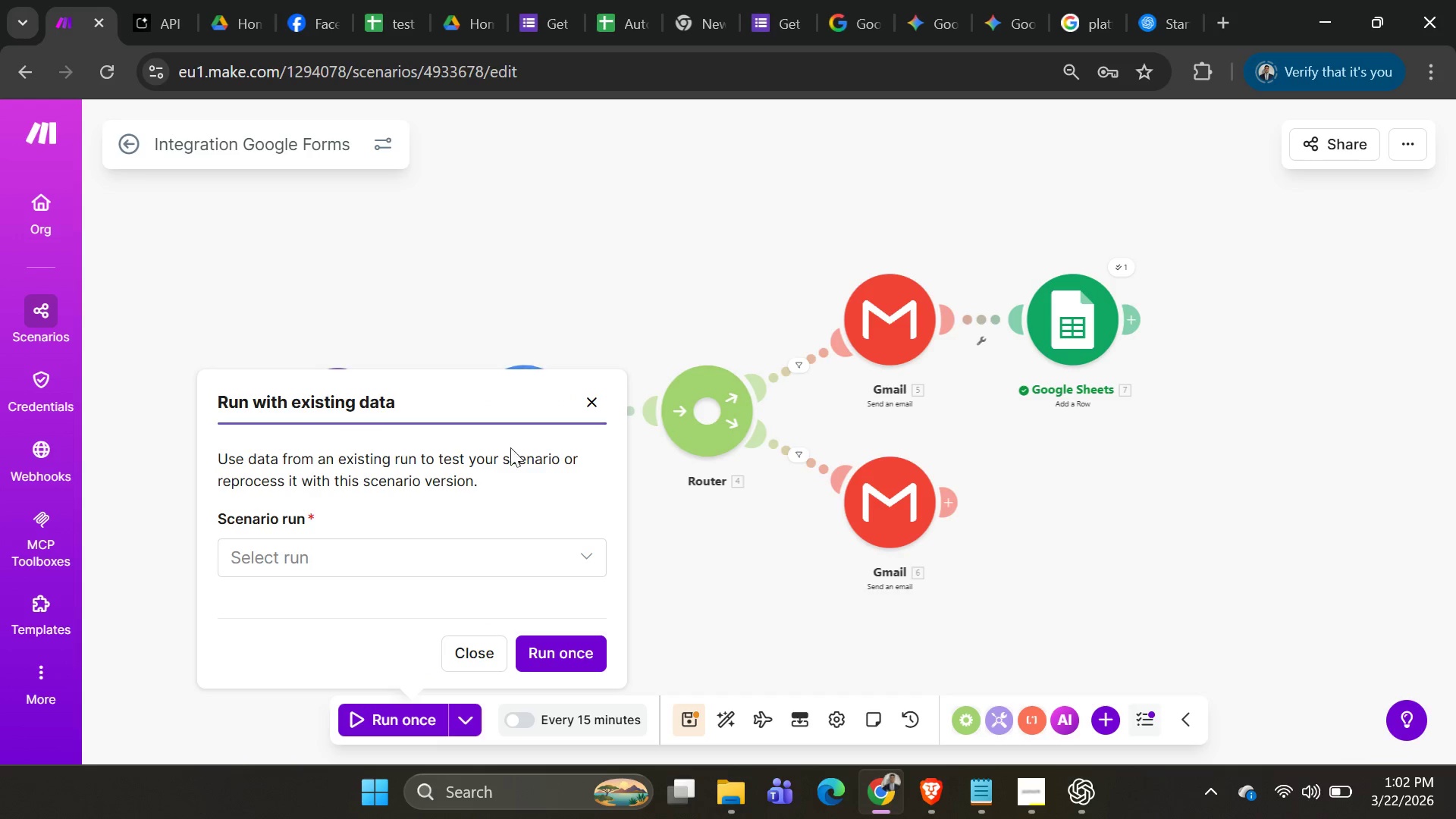 
left_click([492, 558])
 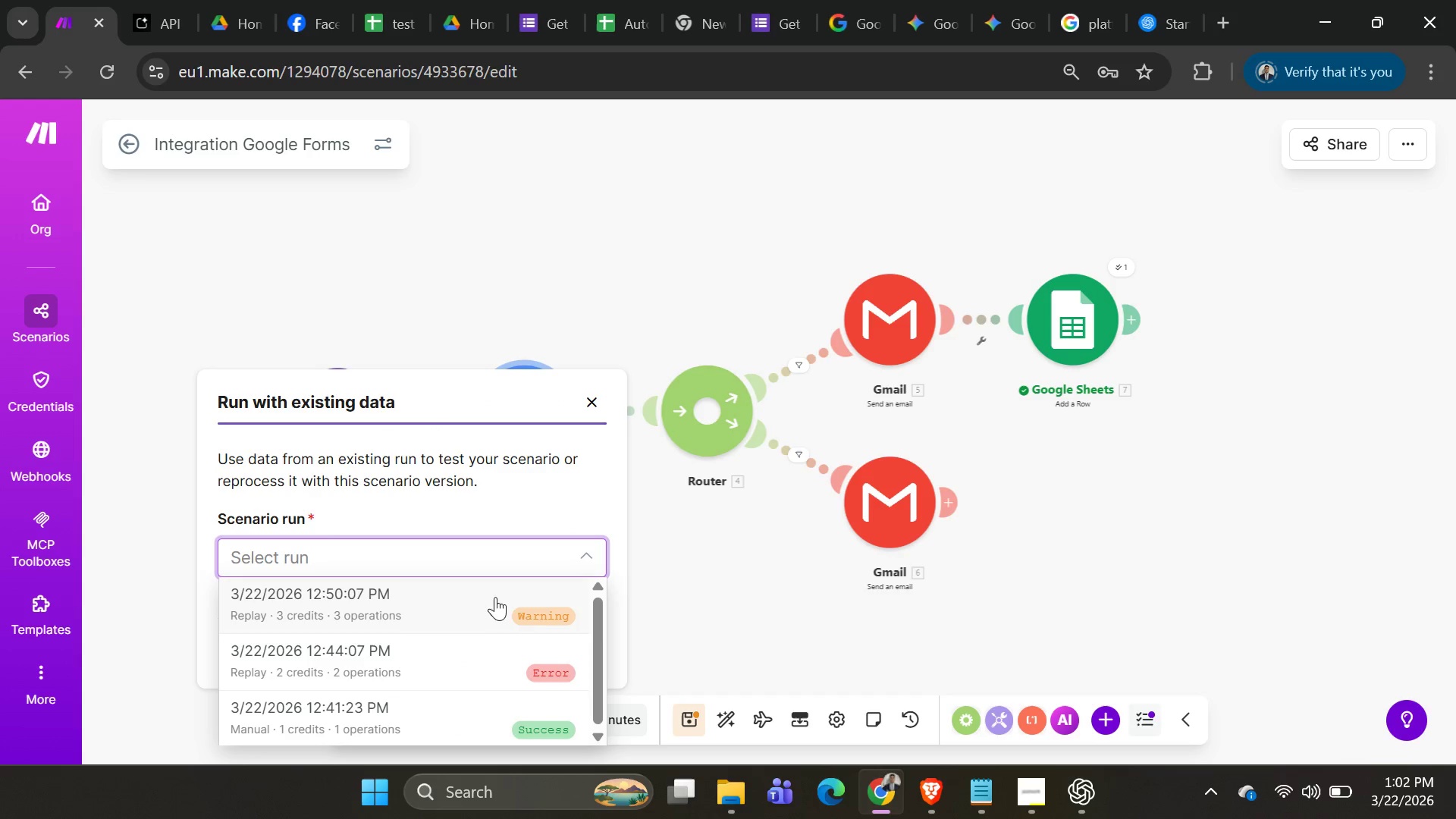 
scroll: coordinate [503, 587], scroll_direction: down, amount: 5.0
 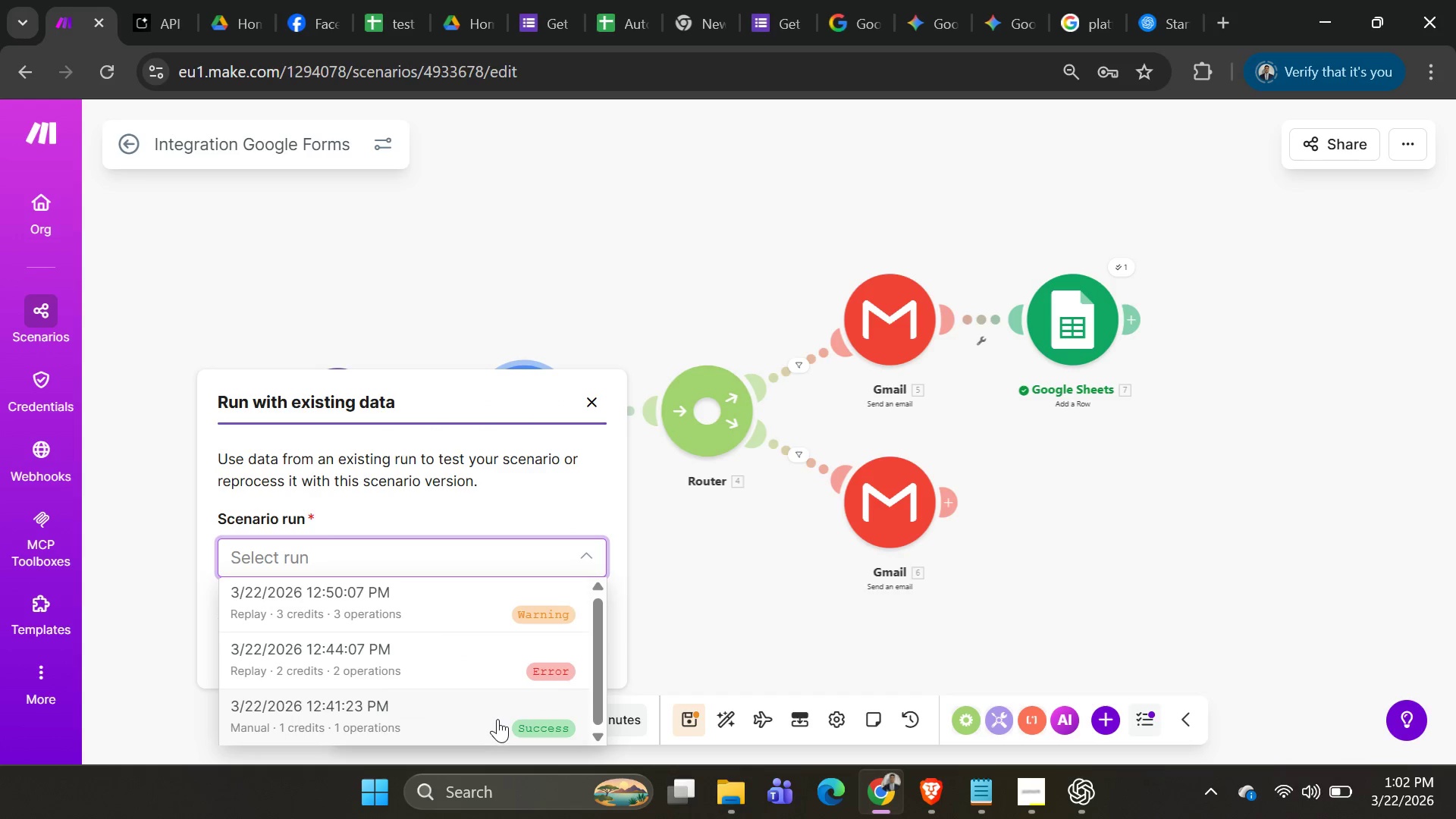 
left_click([494, 721])
 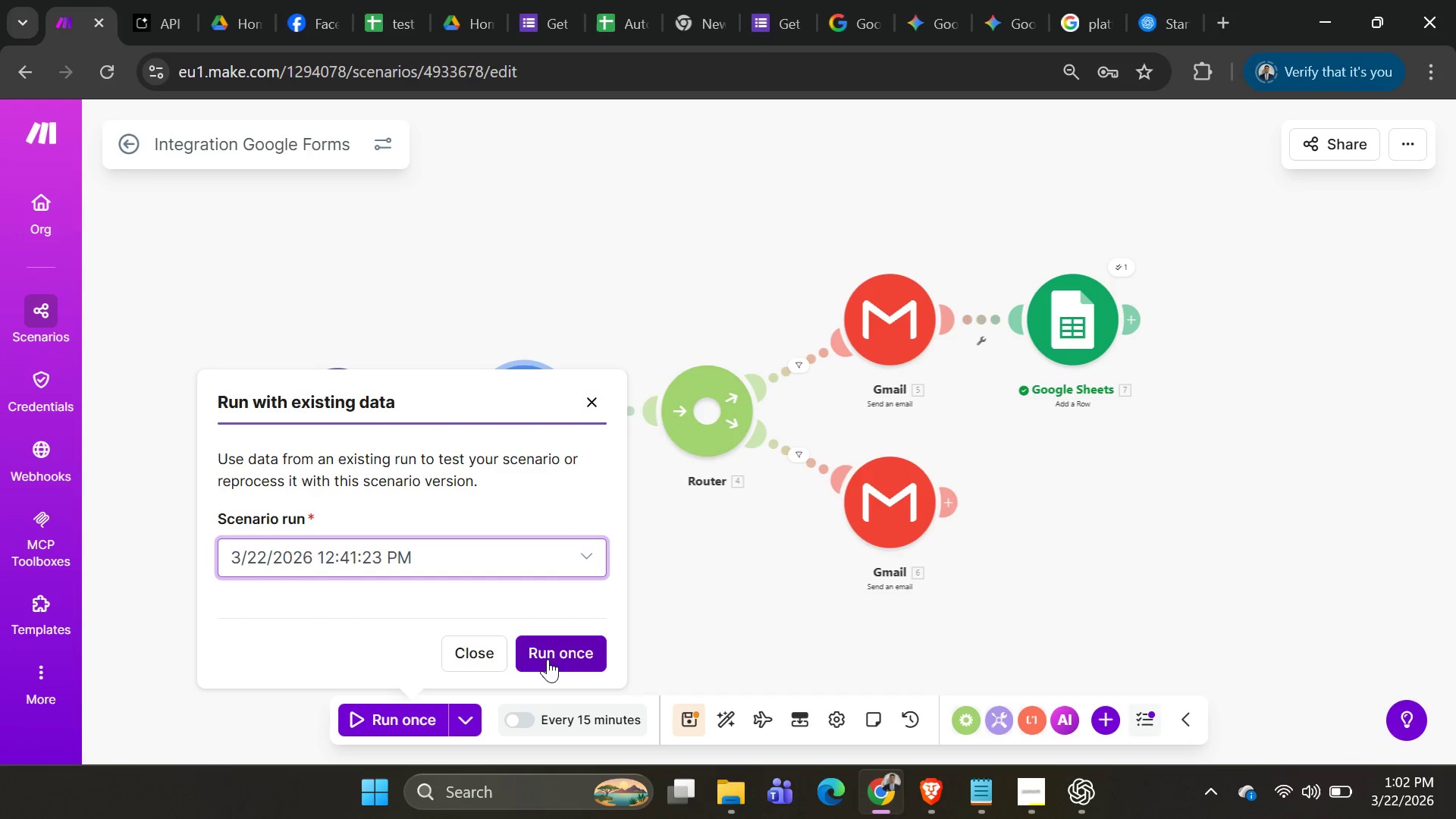 
left_click([548, 659])
 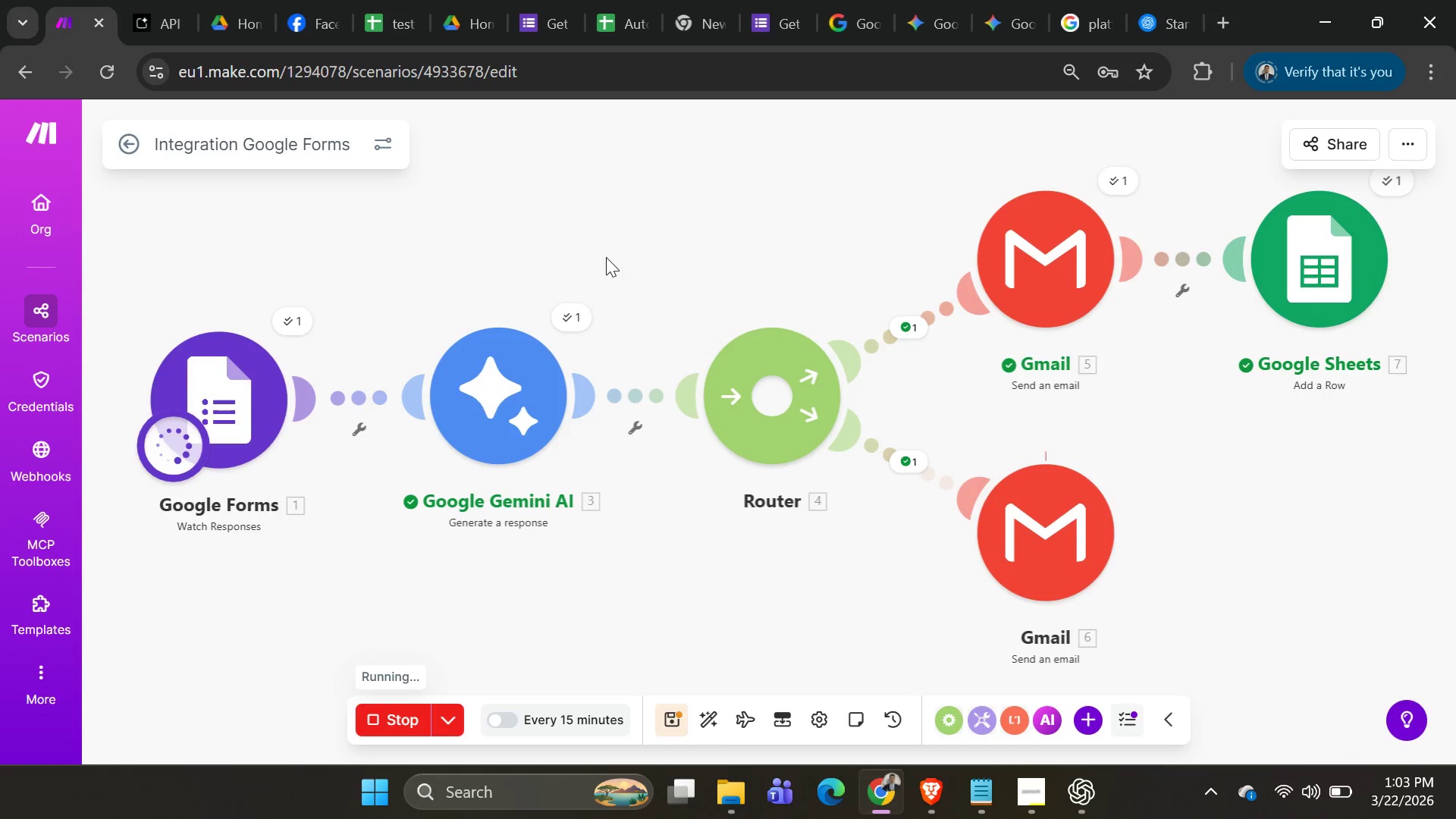 
wait(28.61)
 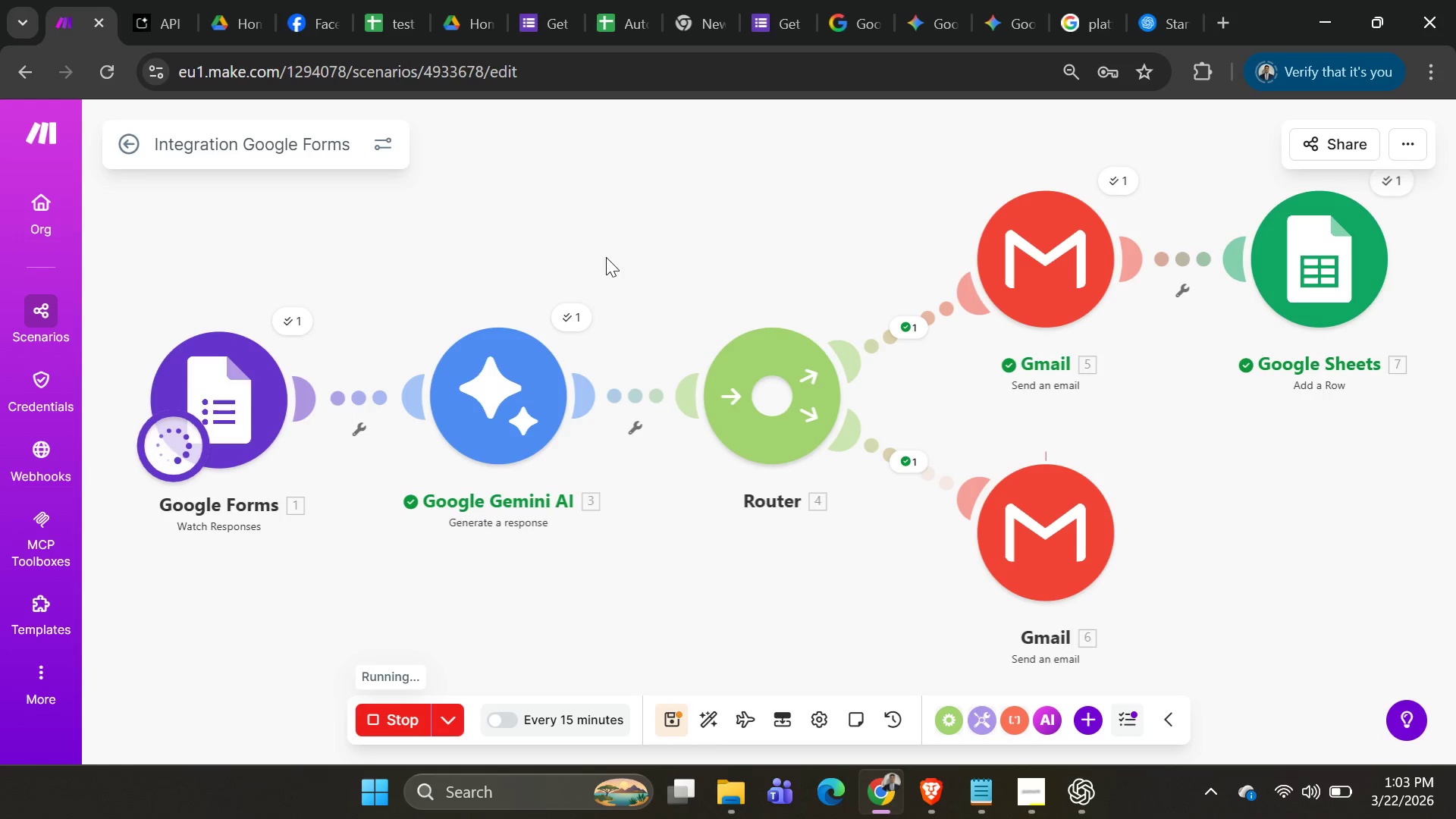 
left_click([406, 719])
 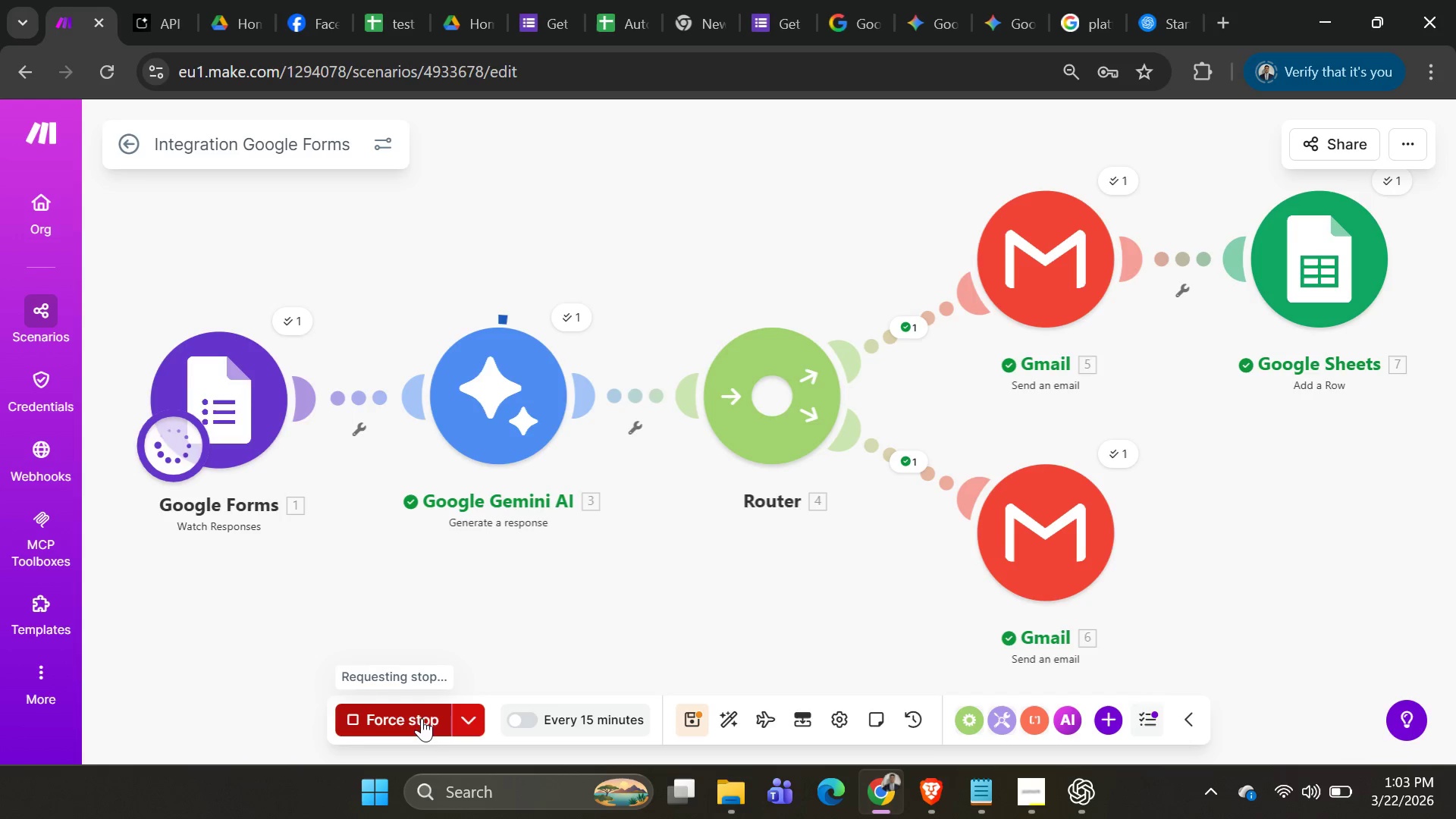 
left_click([420, 714])
 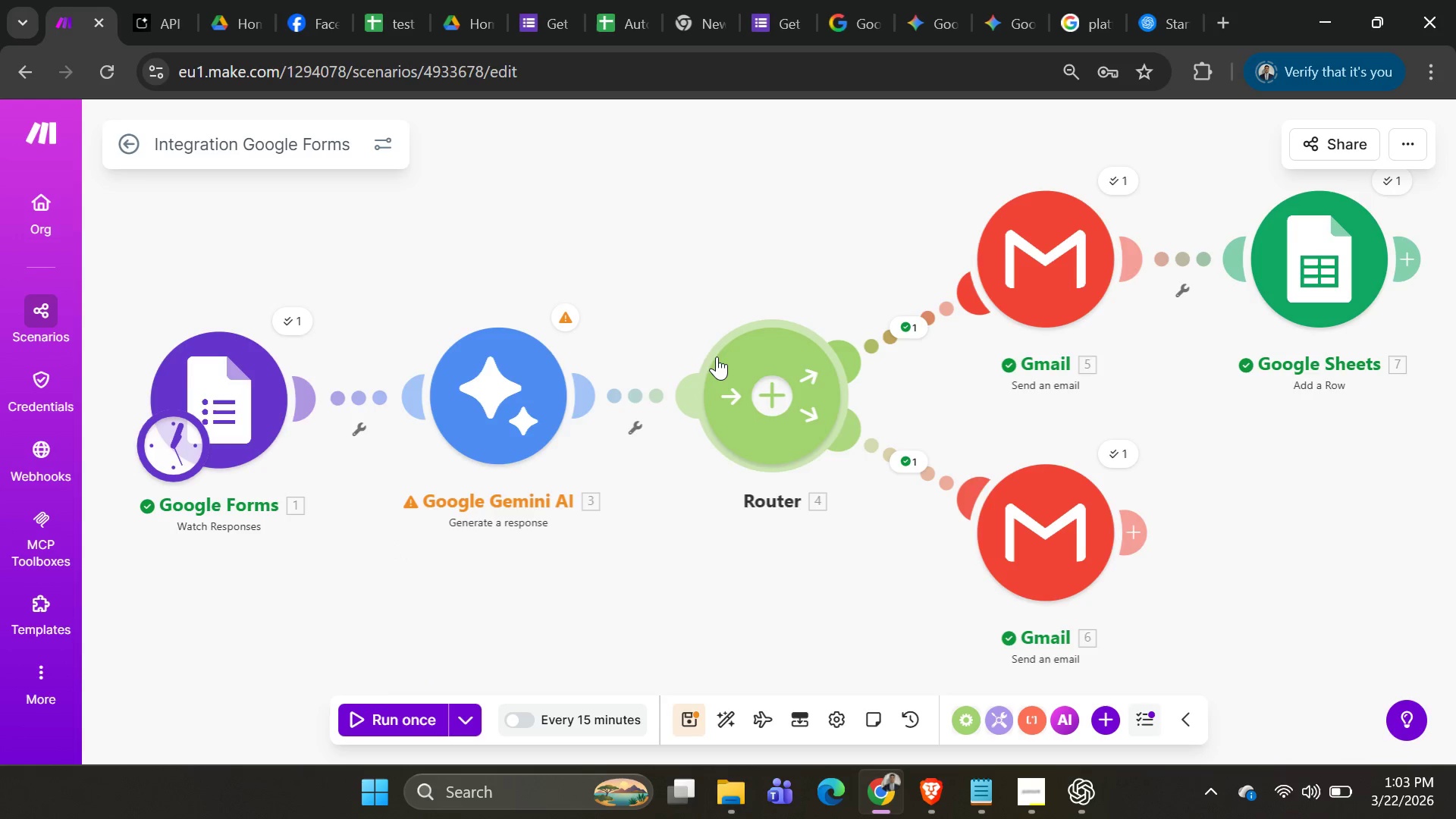 
wait(9.91)
 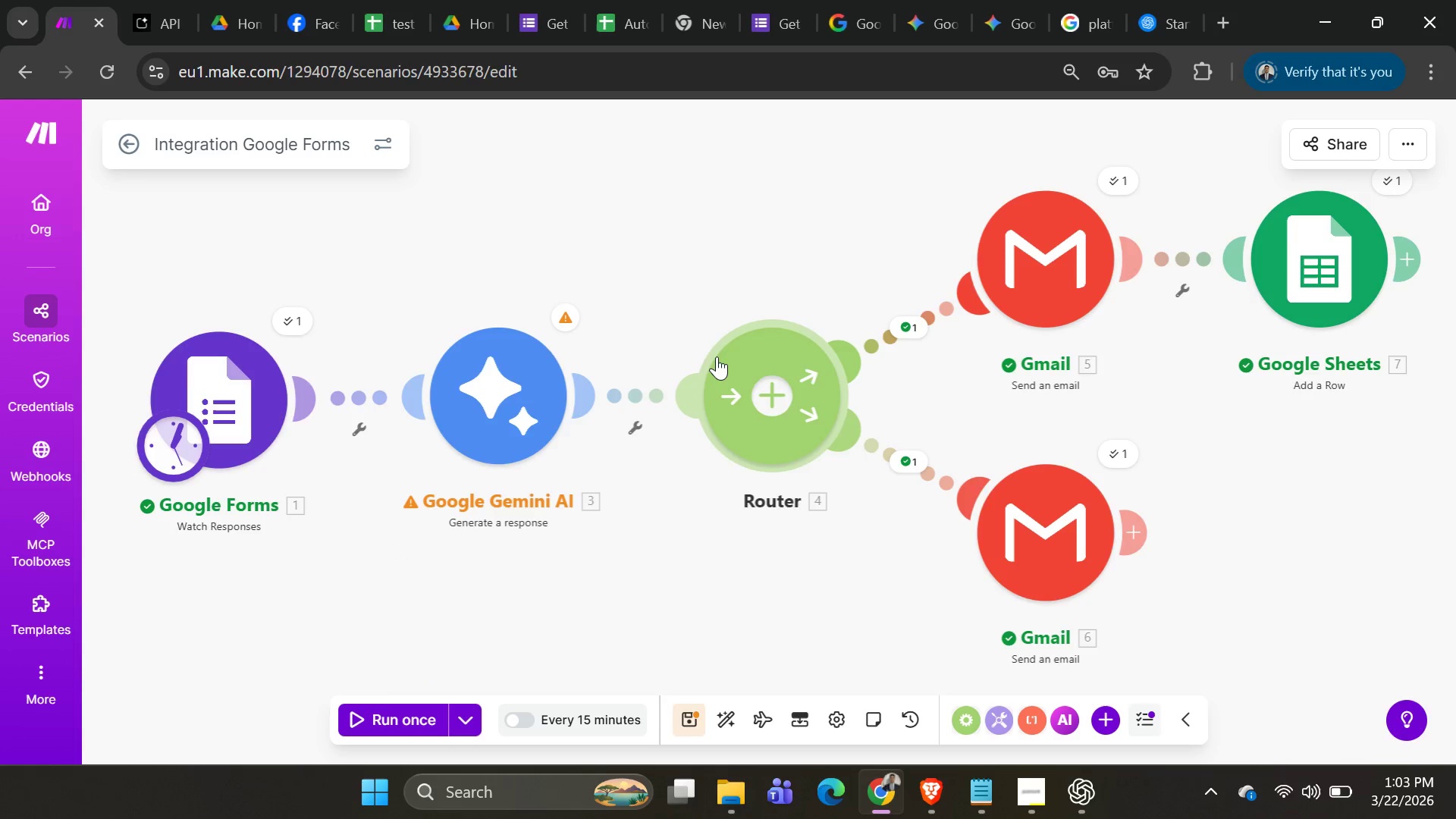 
scroll: coordinate [1130, 325], scroll_direction: none, amount: 0.0
 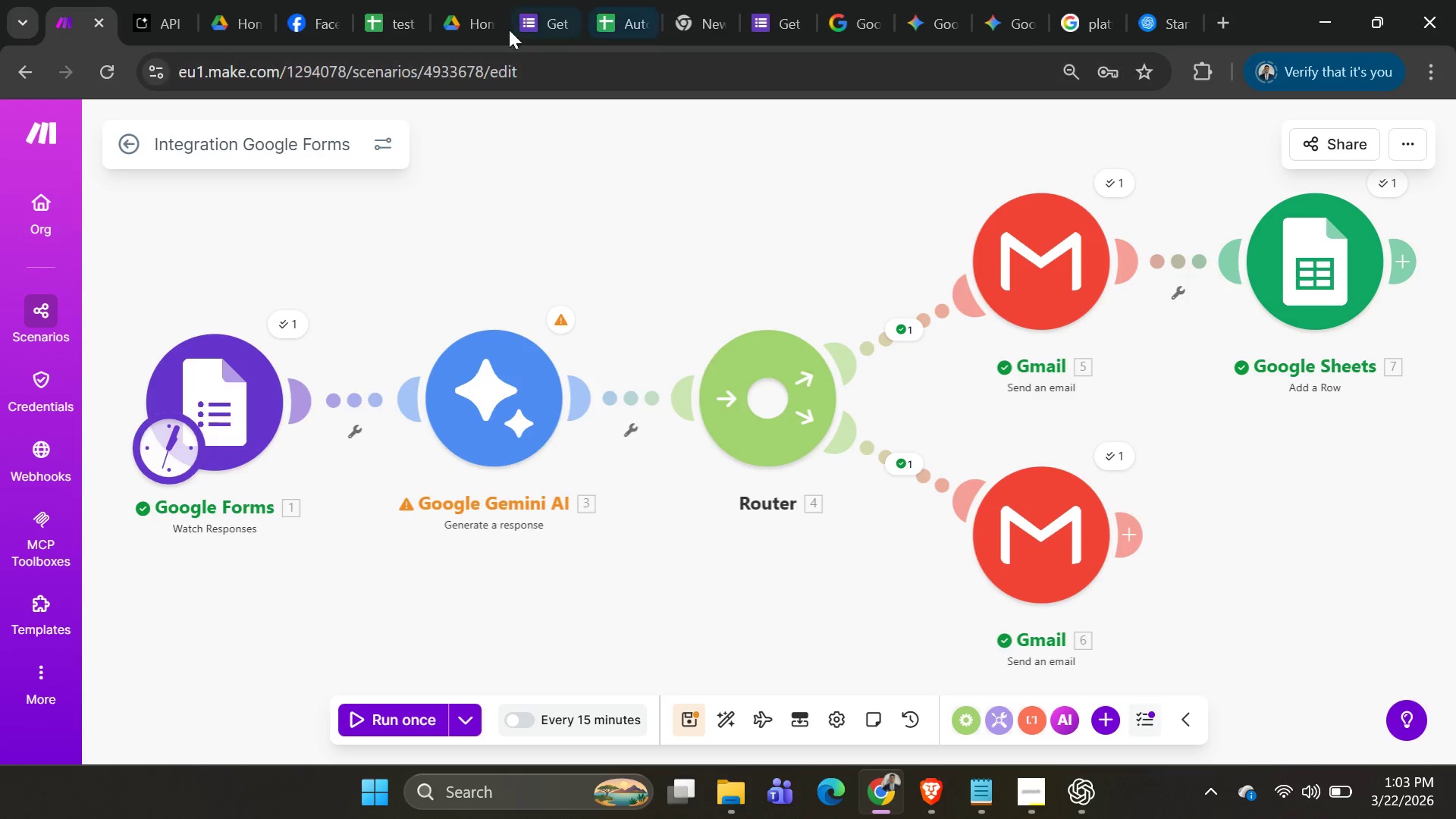 
left_click([400, 27])
 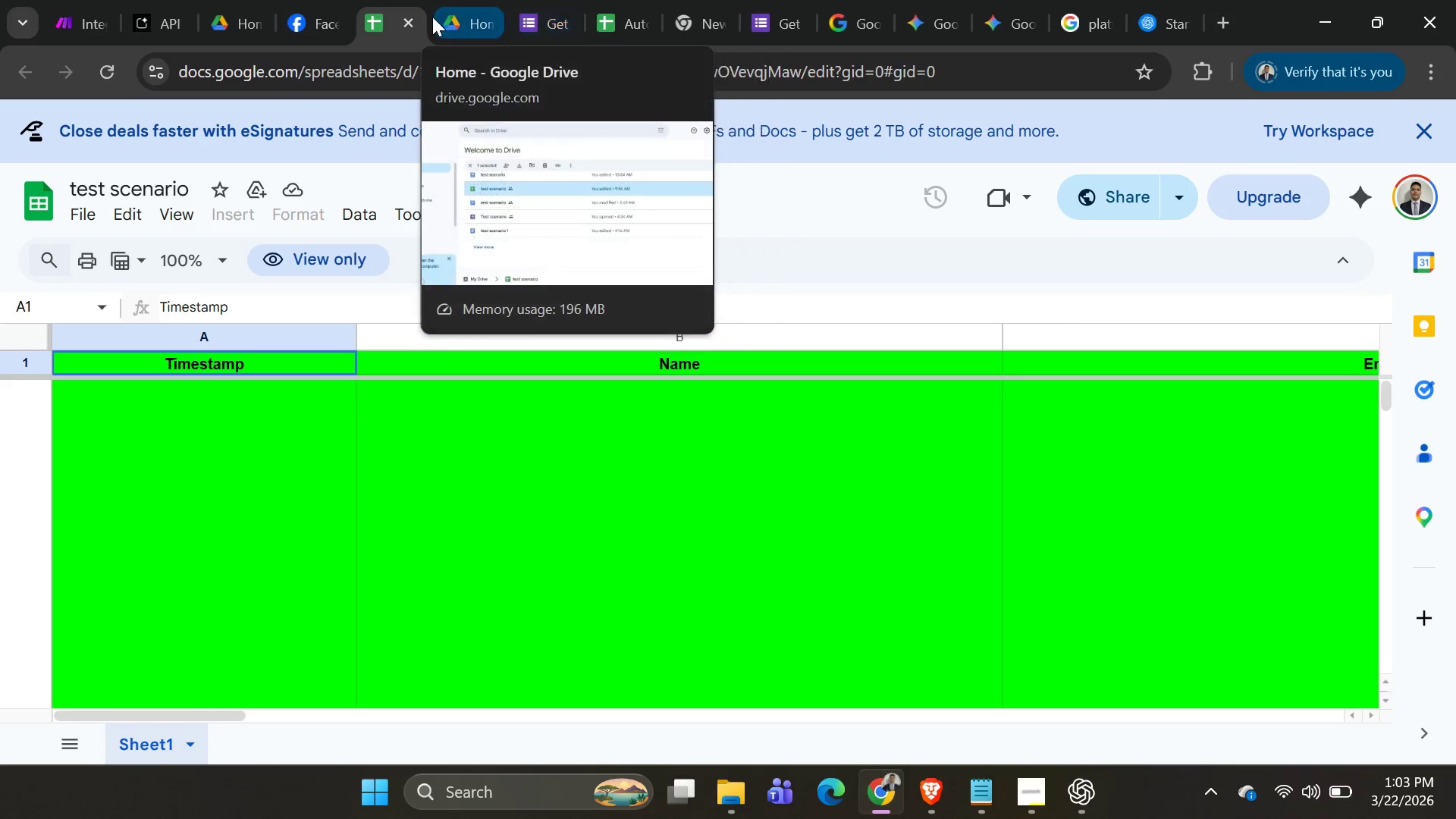 
left_click([413, 17])
 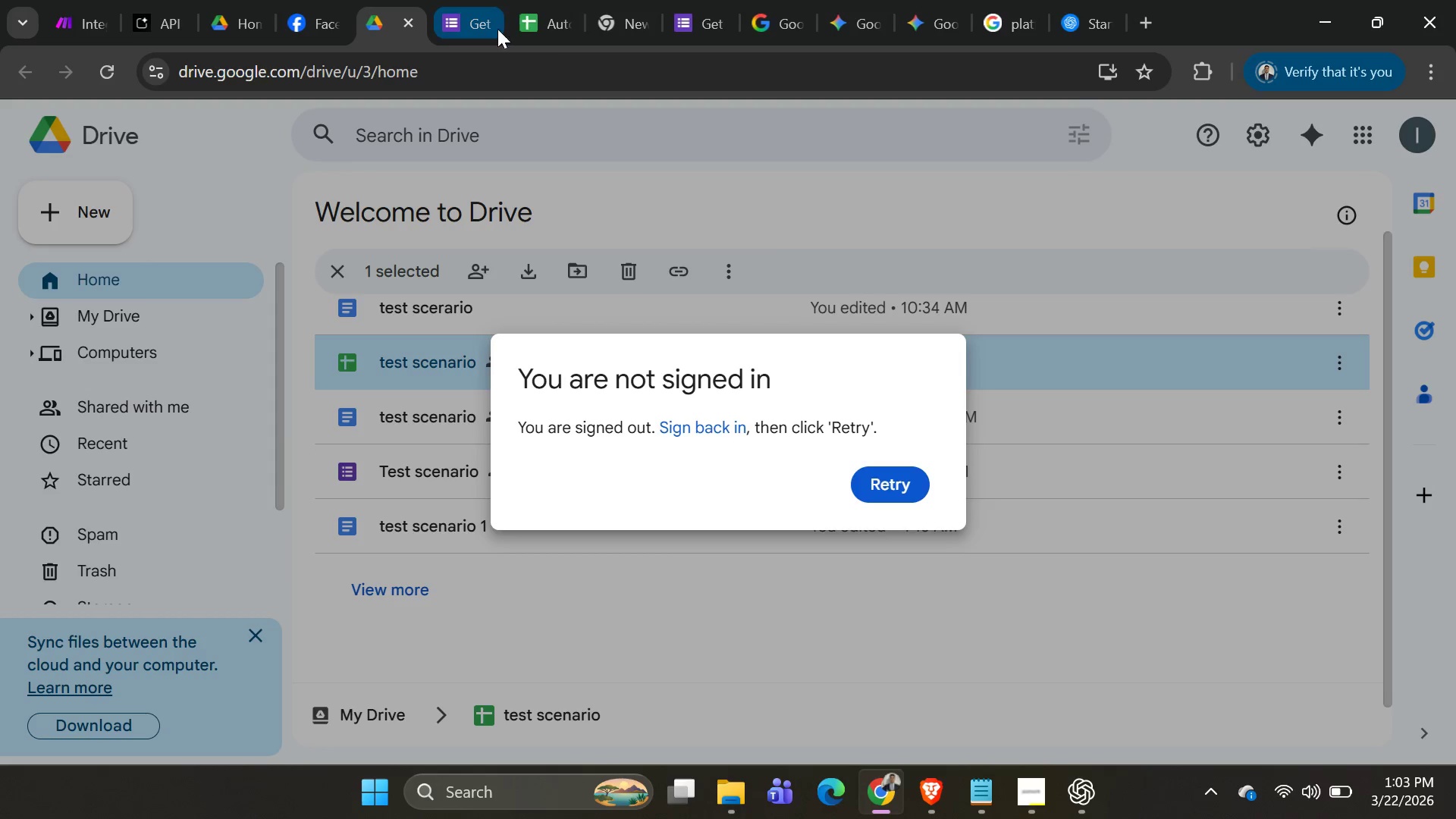 
left_click([550, 29])
 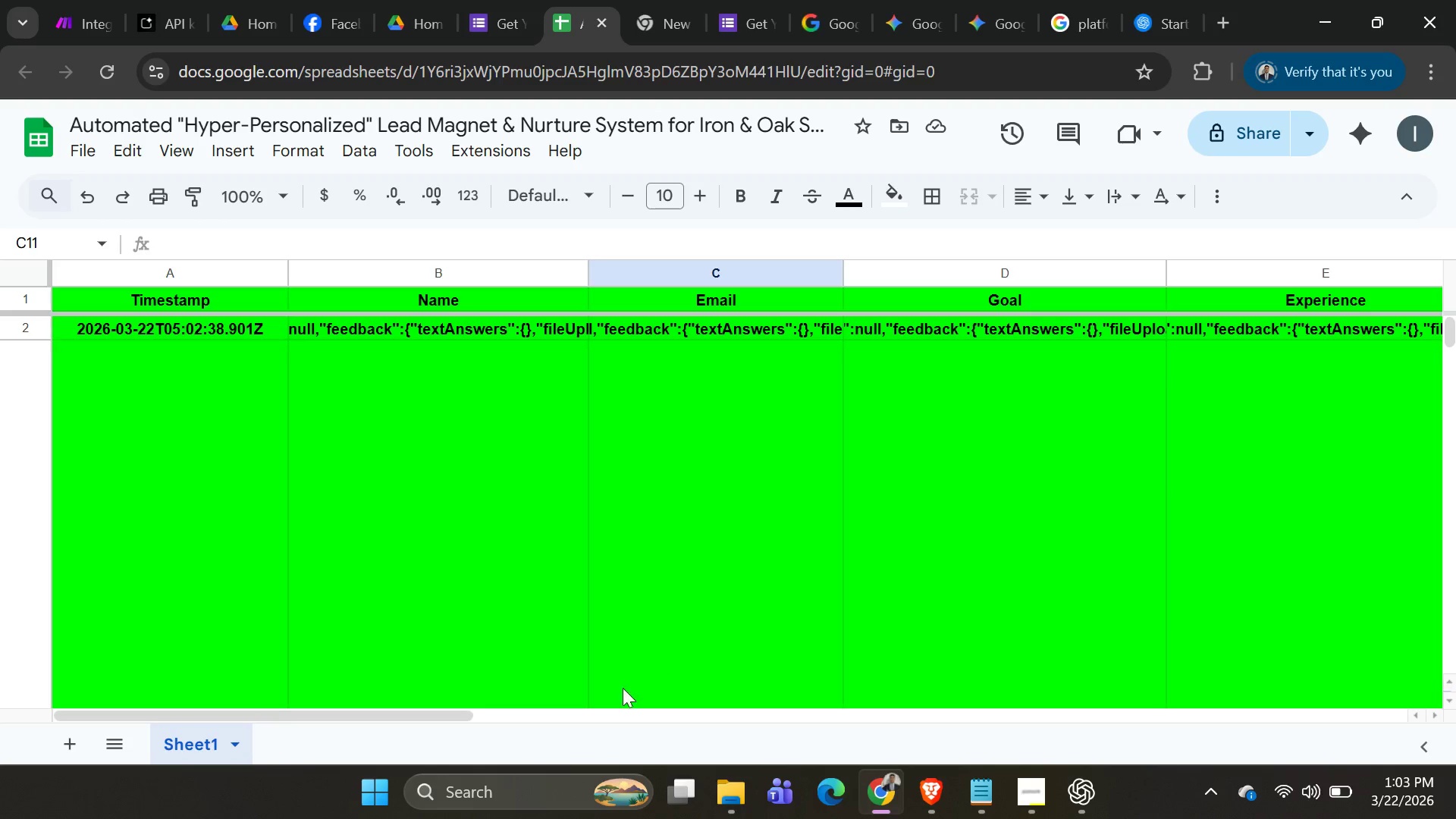 
left_click_drag(start_coordinate=[410, 714], to_coordinate=[10, 710])
 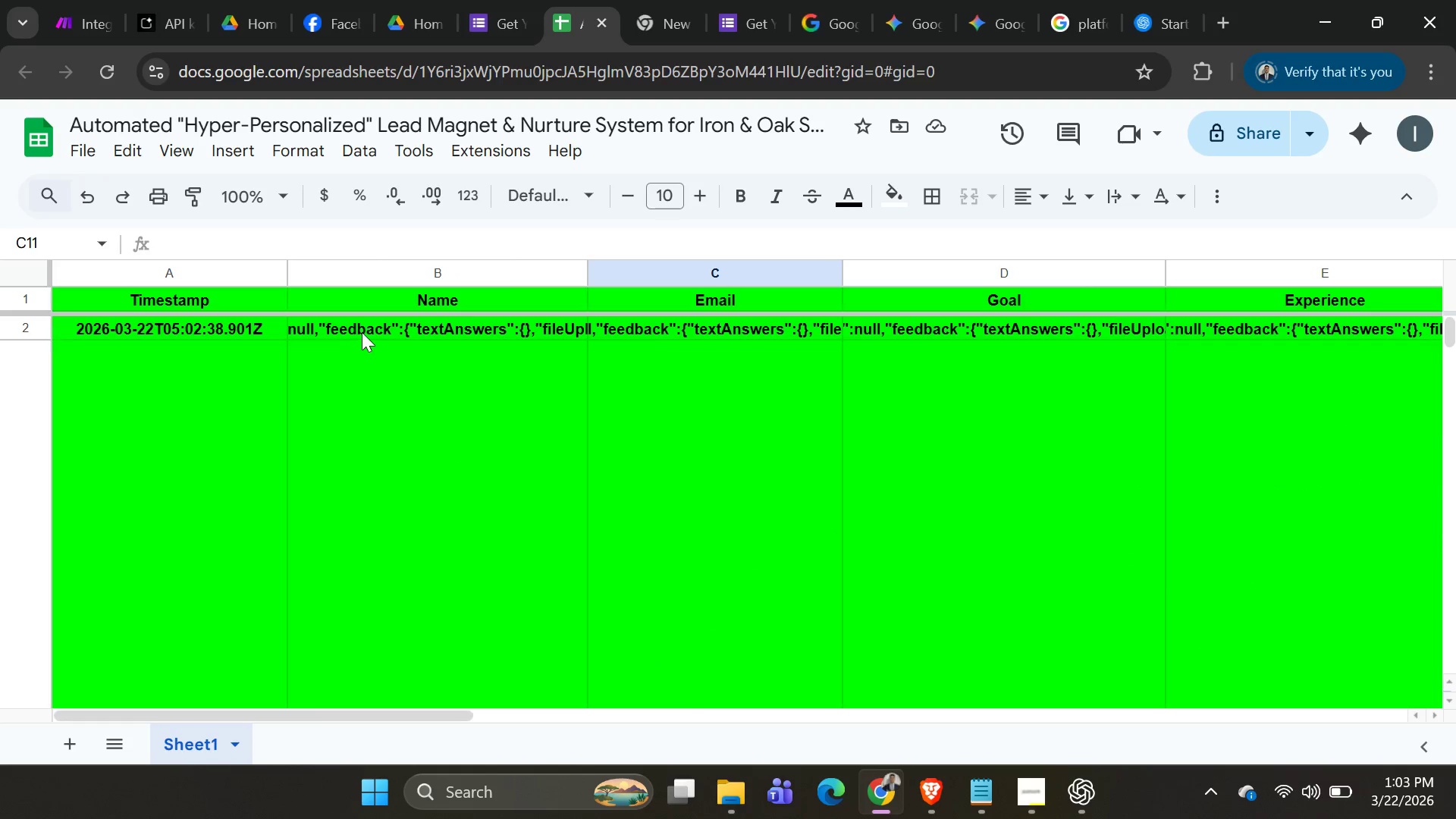 
left_click([362, 332])
 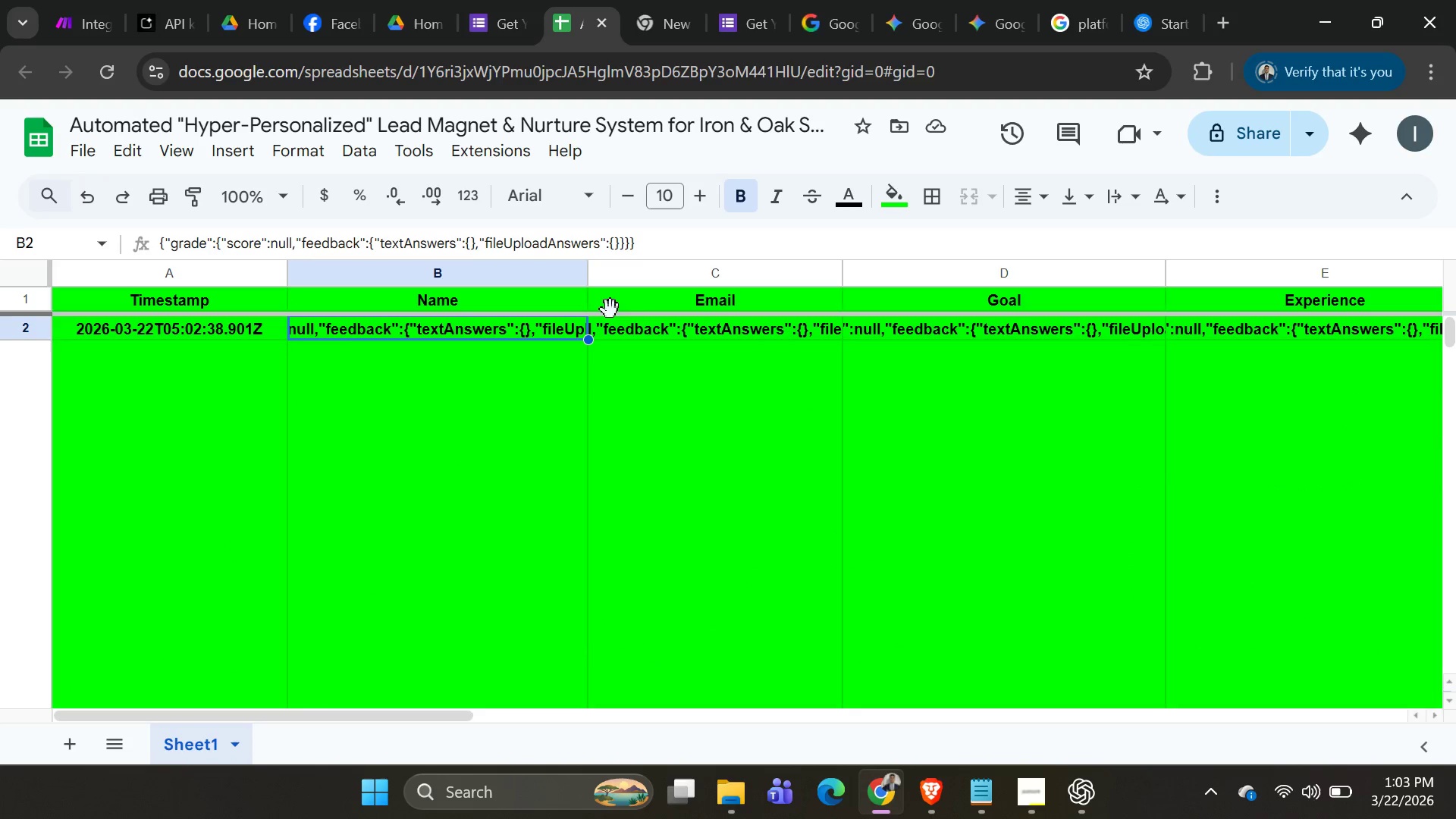 
left_click([645, 320])
 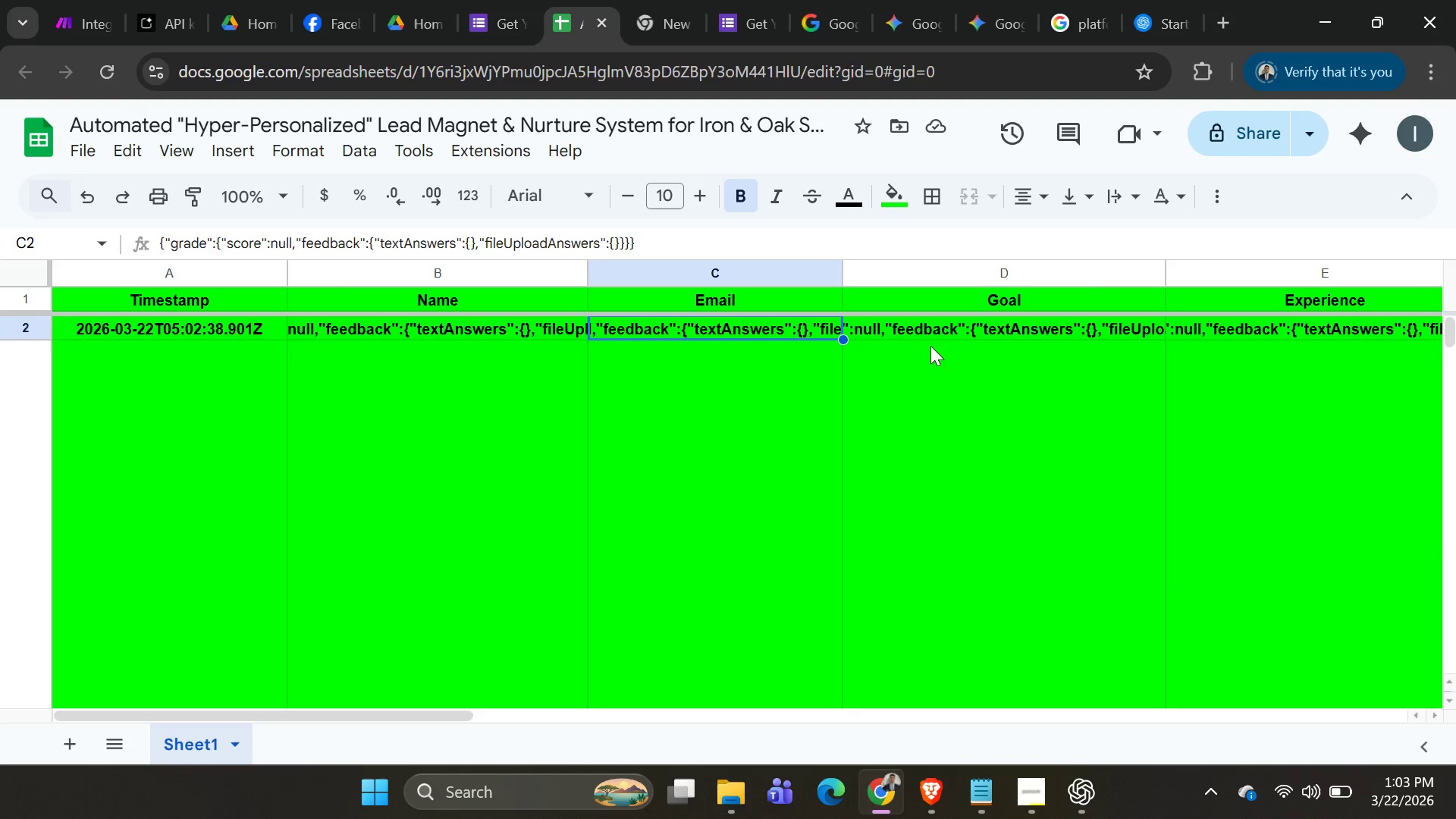 
left_click([957, 328])
 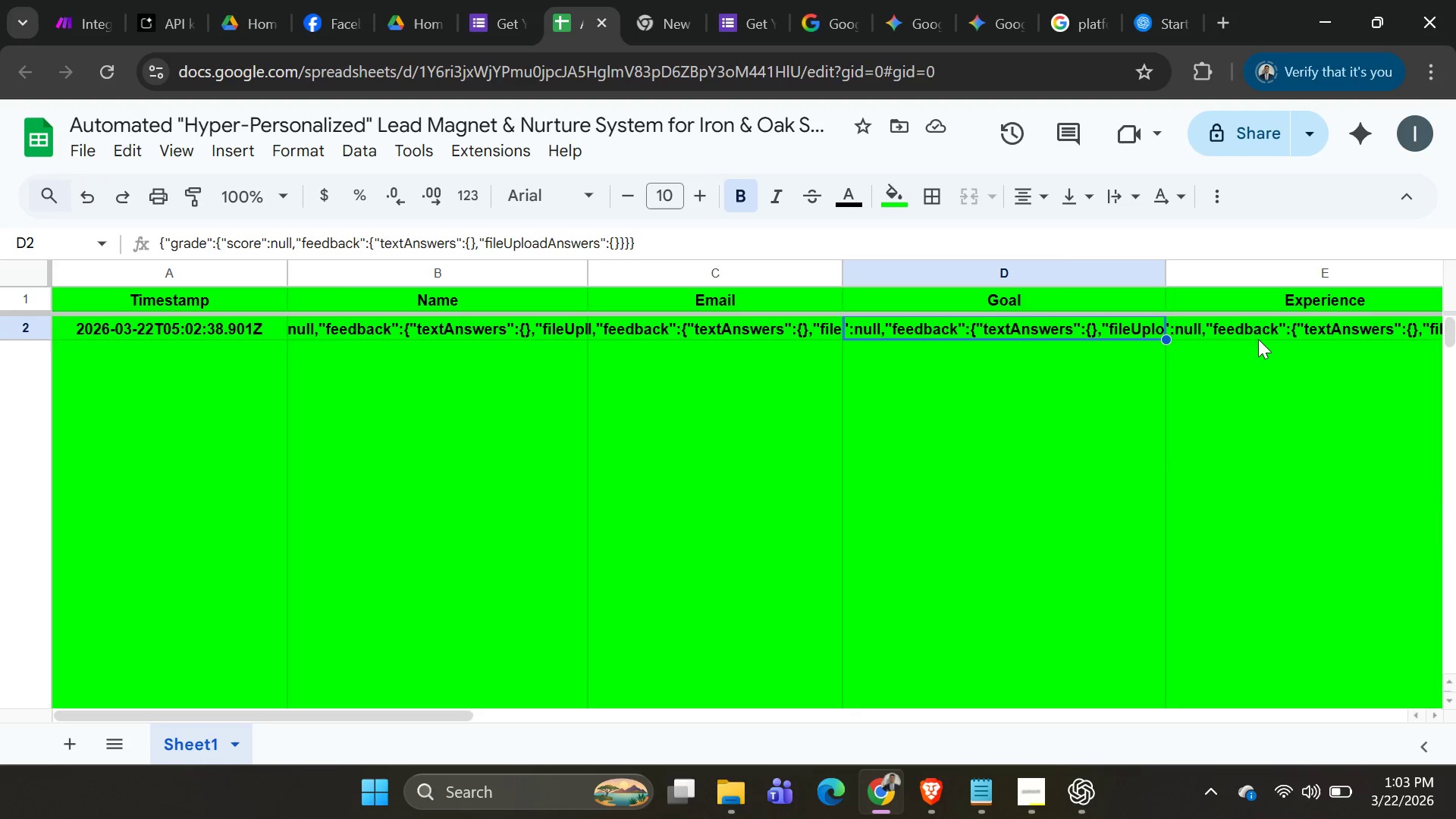 
left_click([1260, 334])
 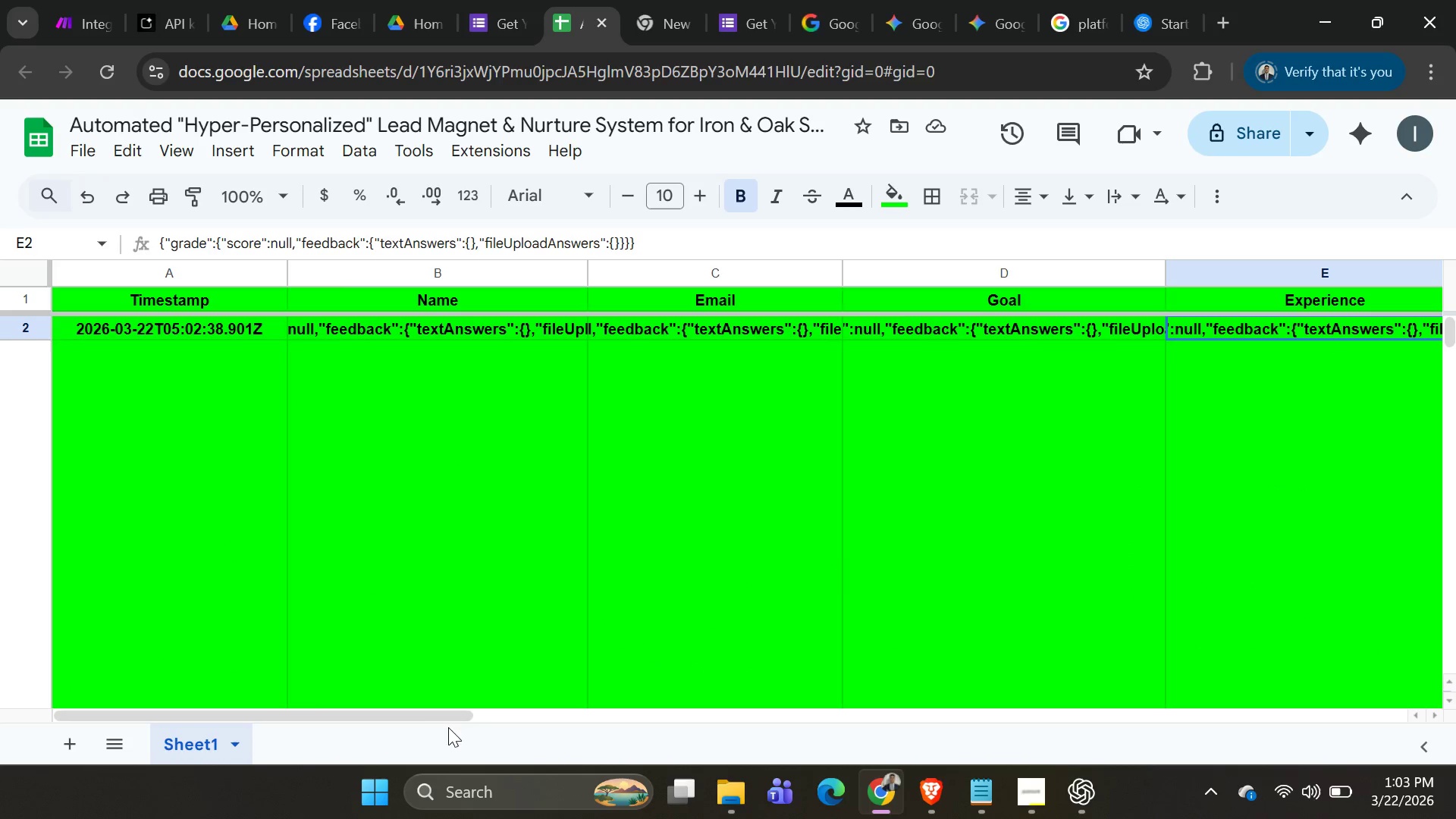 
left_click_drag(start_coordinate=[425, 716], to_coordinate=[285, 699])
 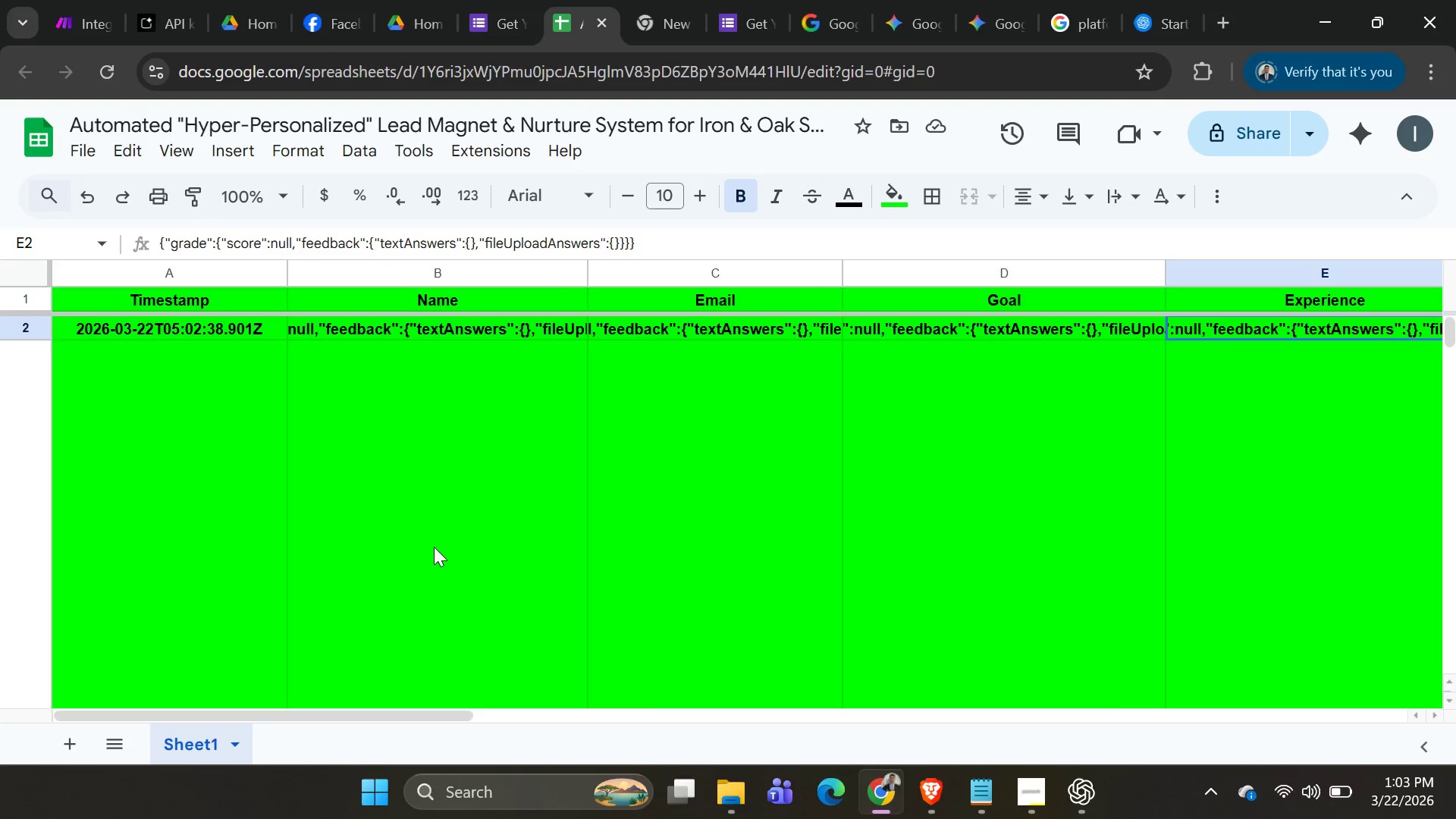 
key(Alt+AltLeft)
 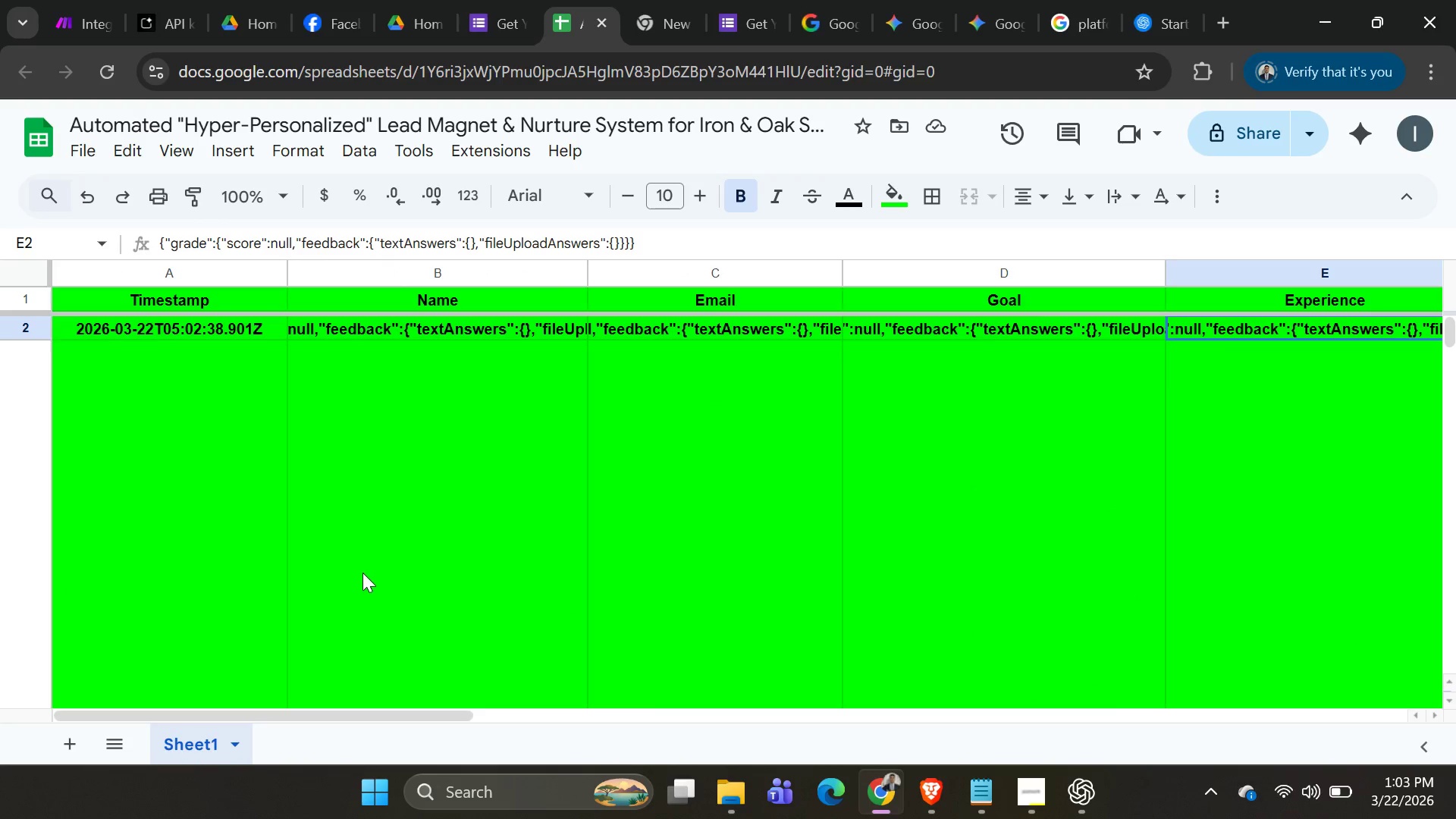 
key(Alt+Tab)
 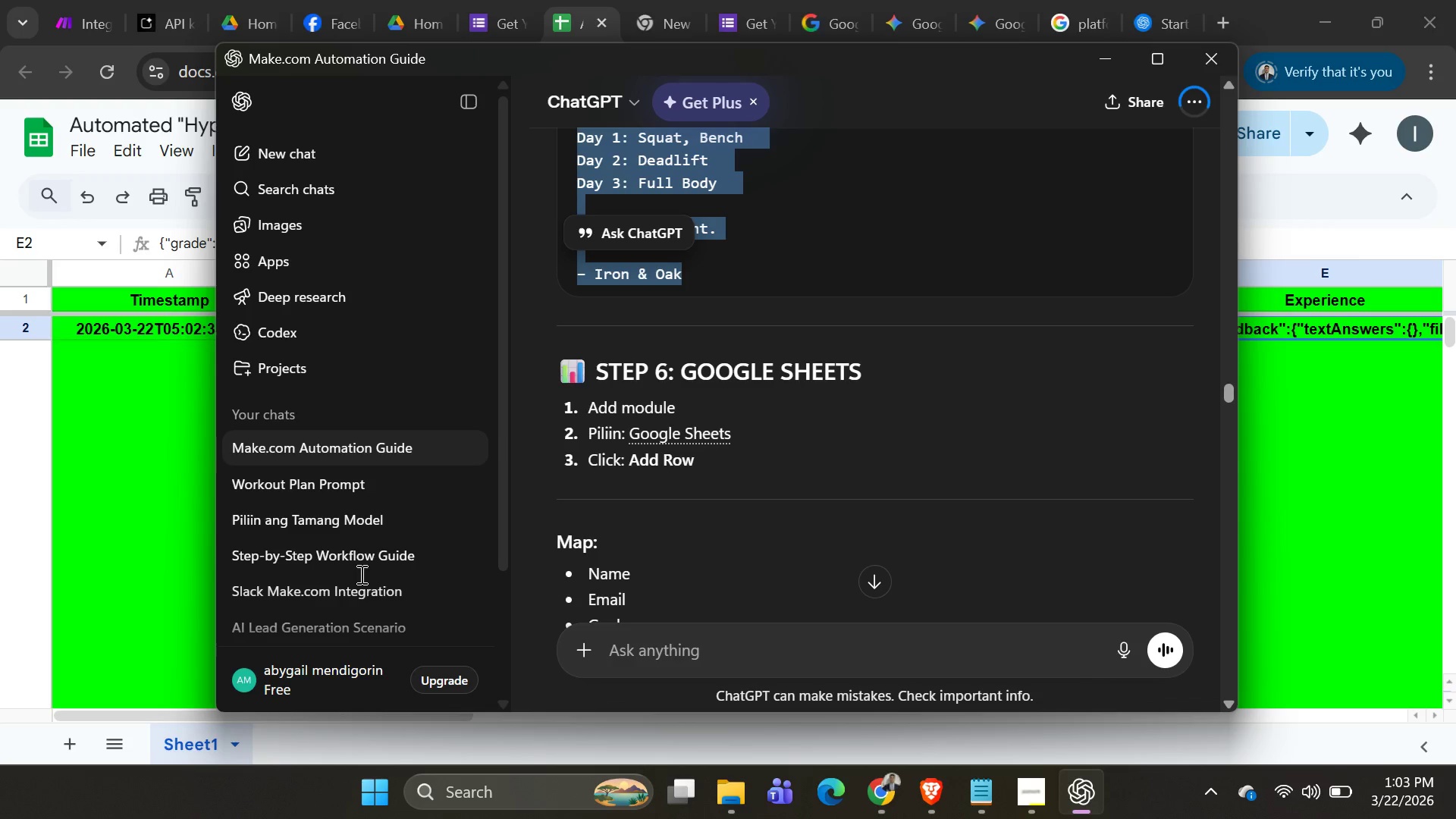 
key(Alt+AltLeft)
 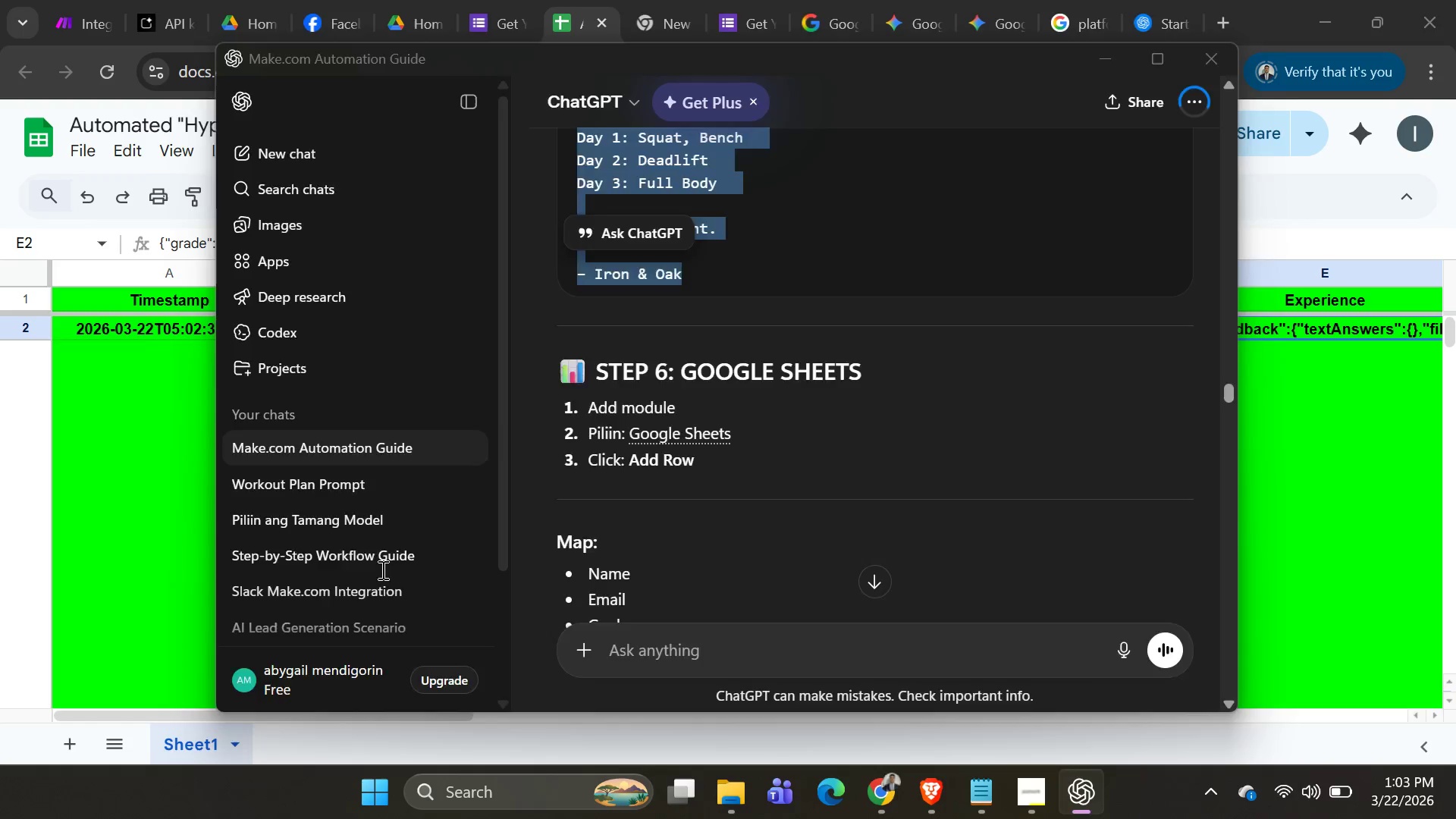 
key(Alt+Tab)
 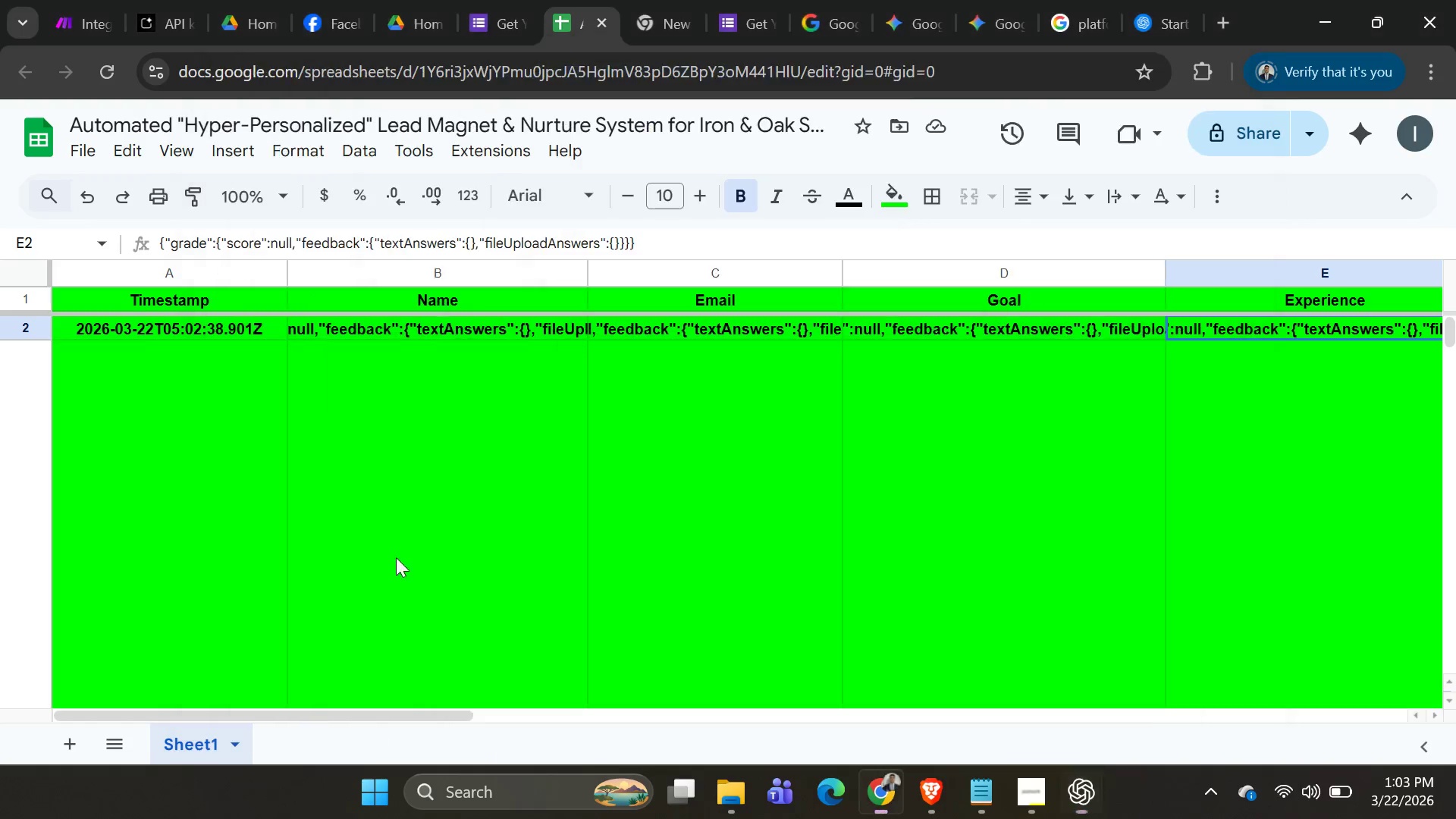 
key(Alt+AltLeft)
 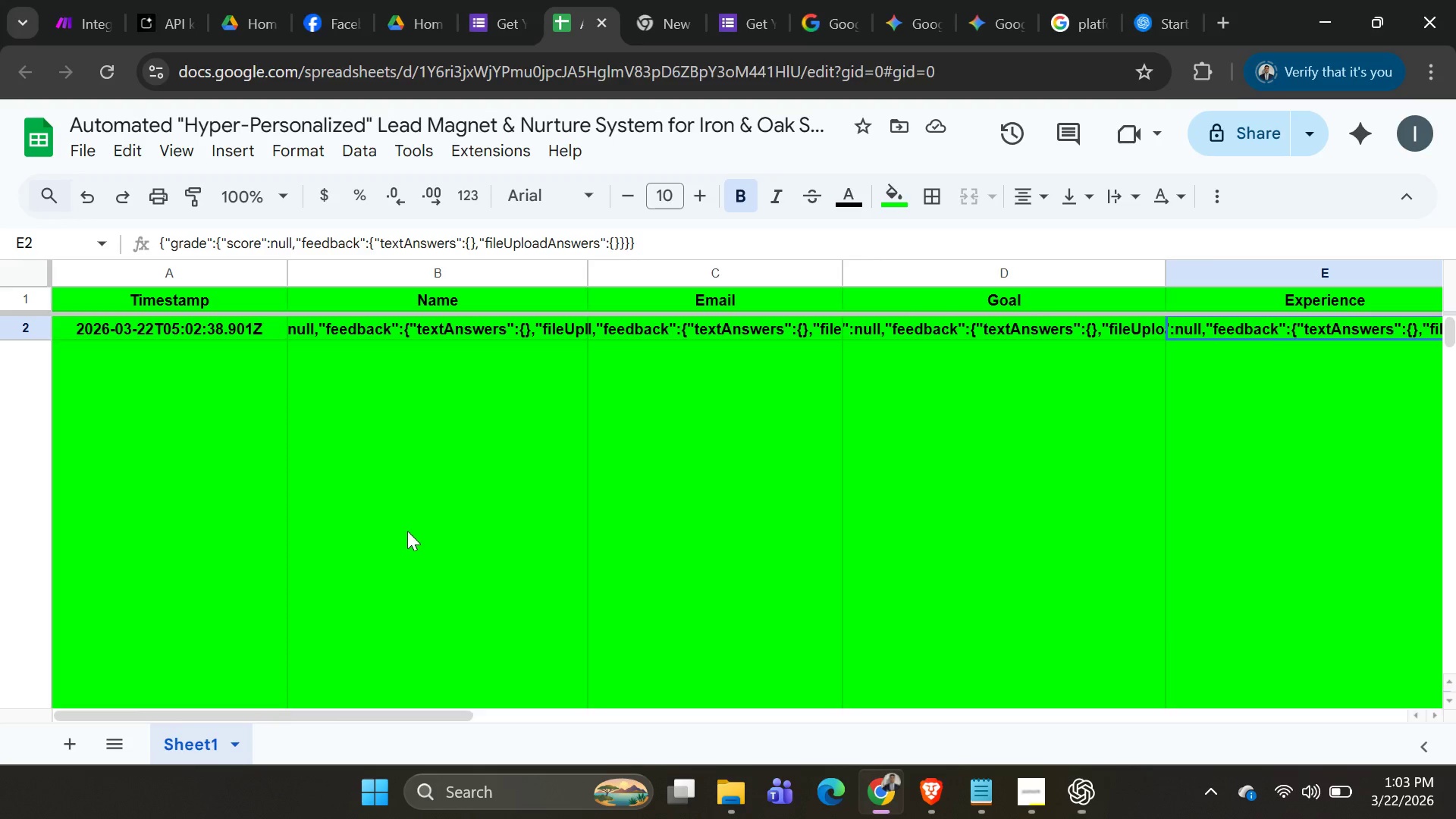 
key(Alt+Tab)
 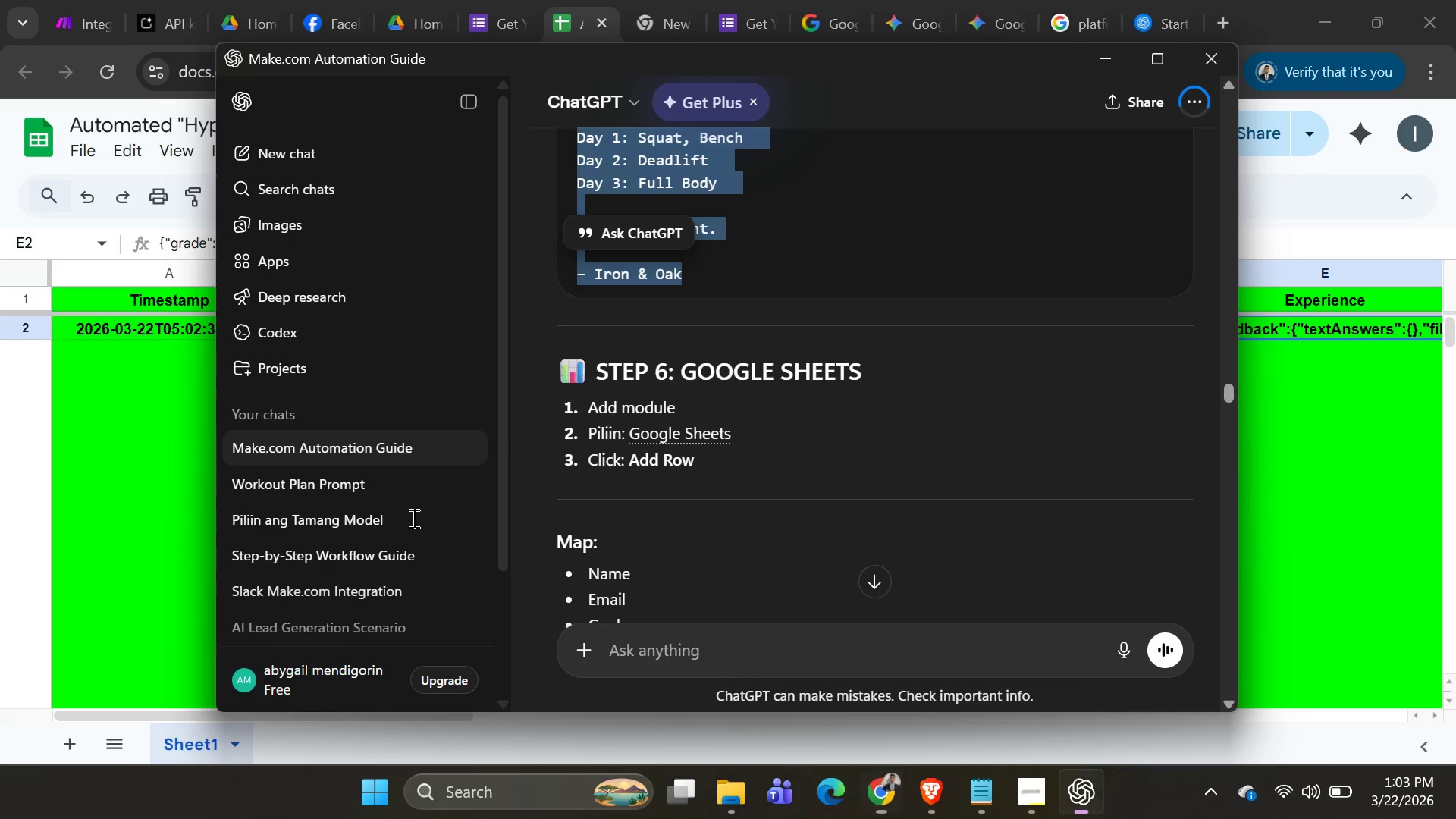 
key(Alt+AltLeft)
 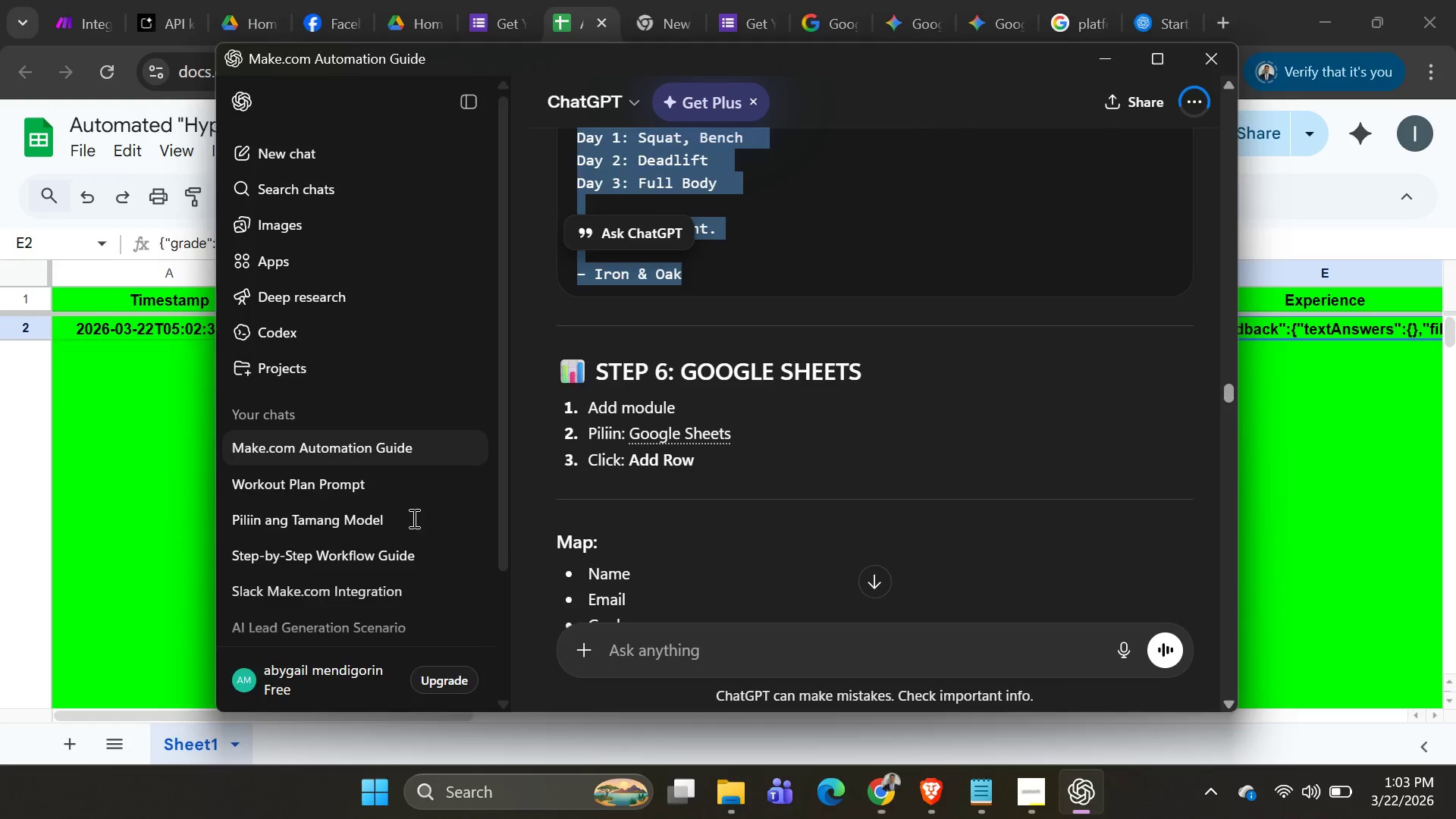 
key(Alt+Tab)
 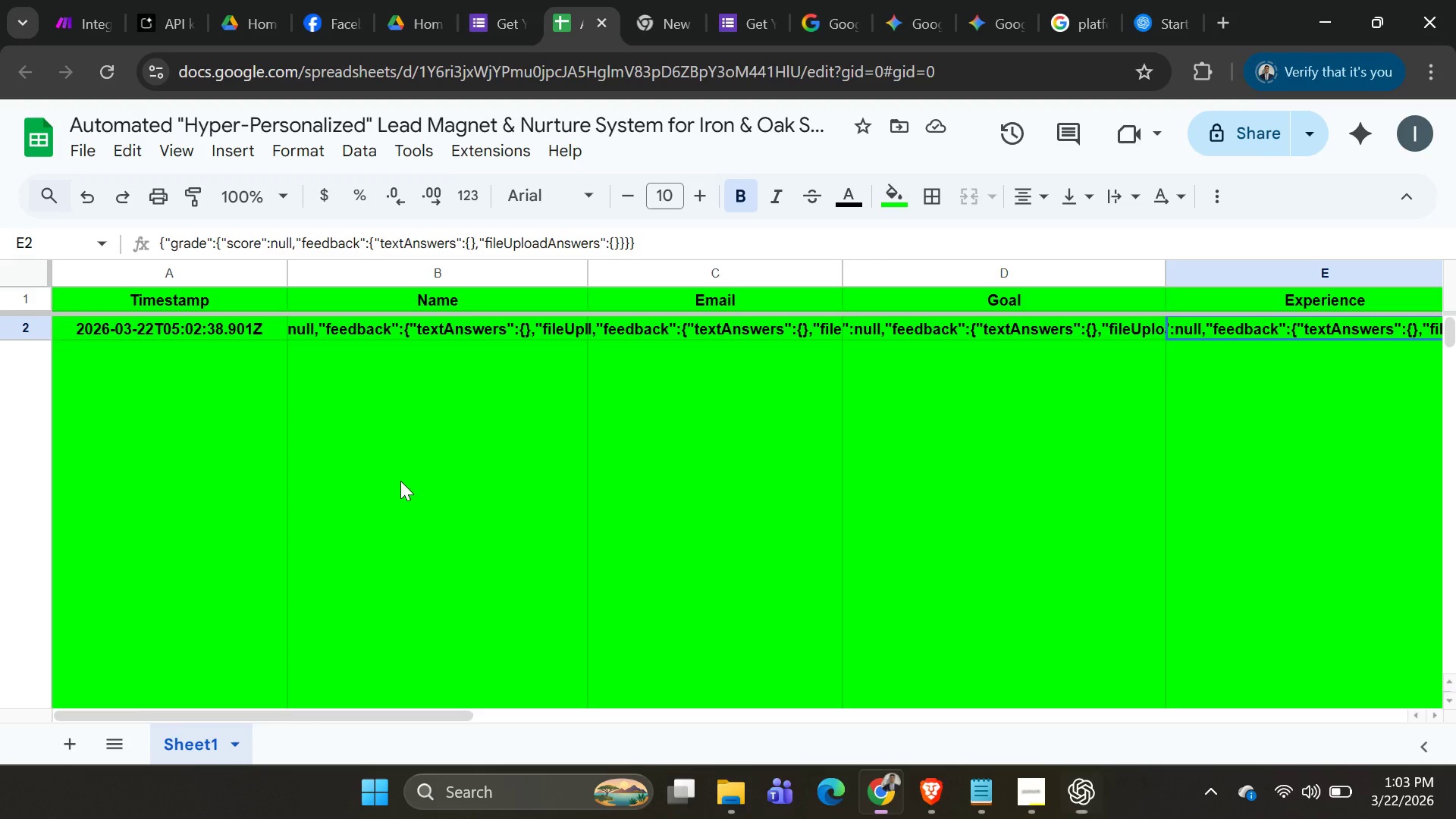 
key(Alt+AltLeft)
 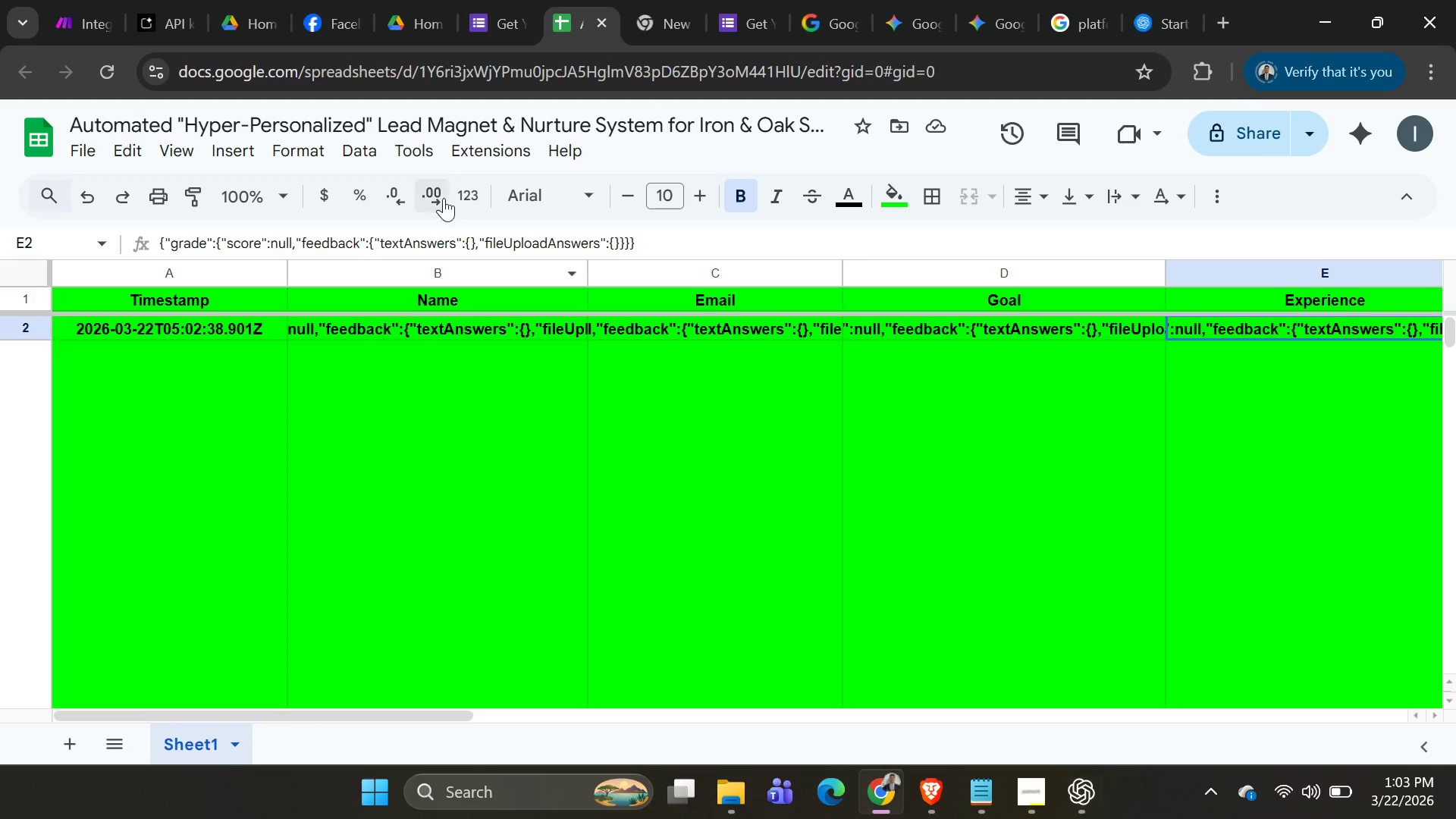 
key(Alt+Tab)
 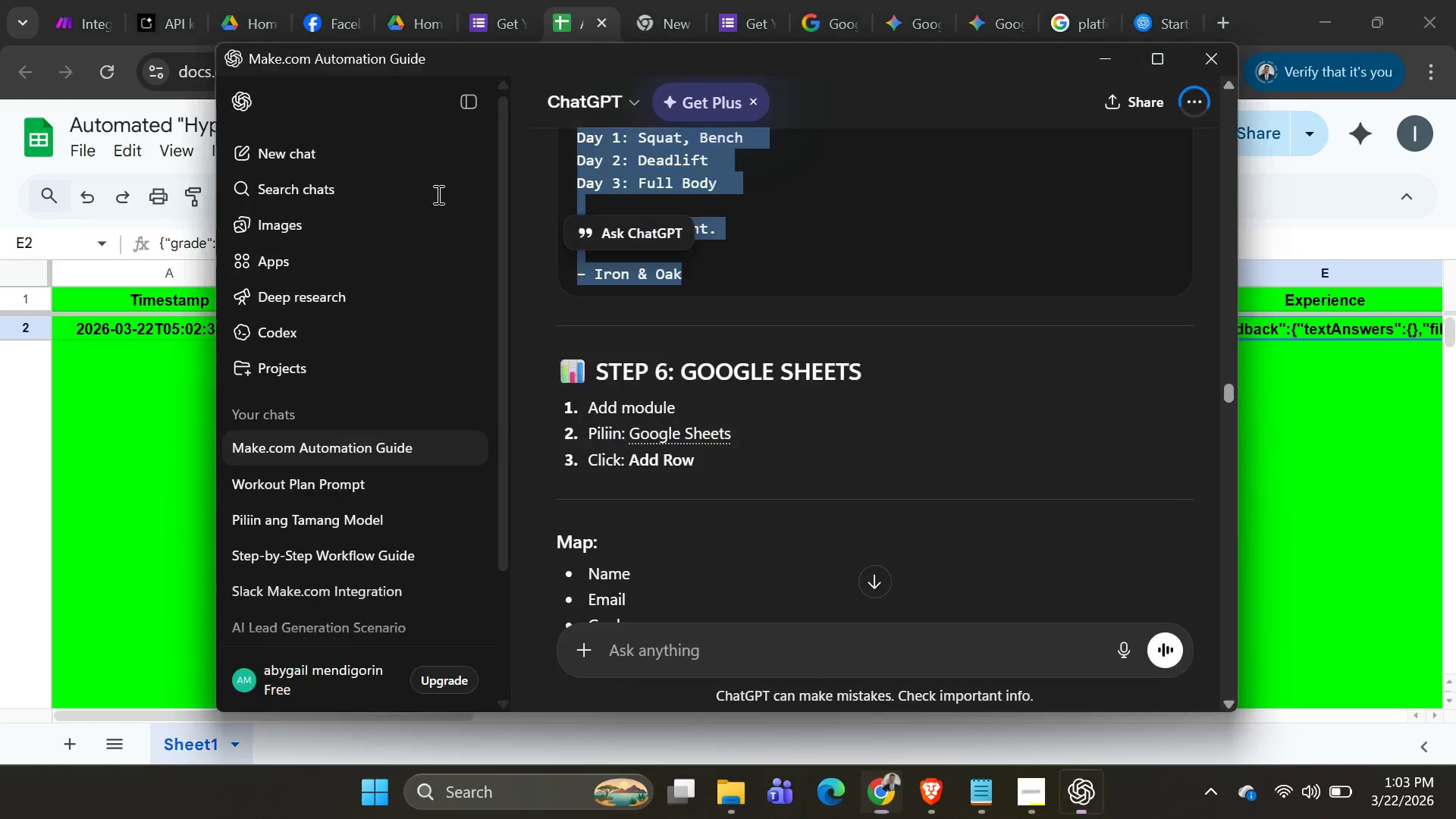 
key(Alt+AltLeft)
 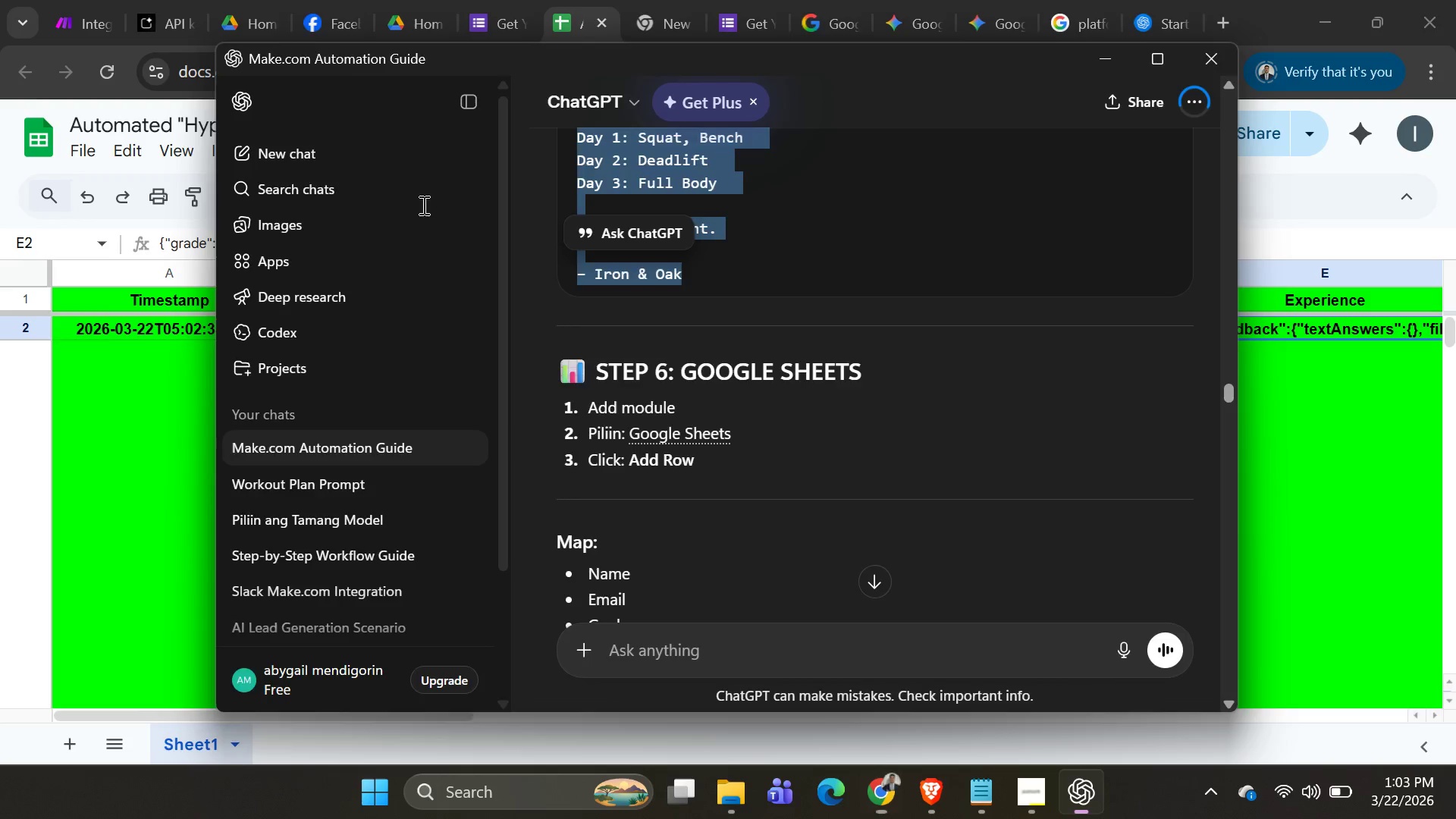 
key(Alt+Tab)
 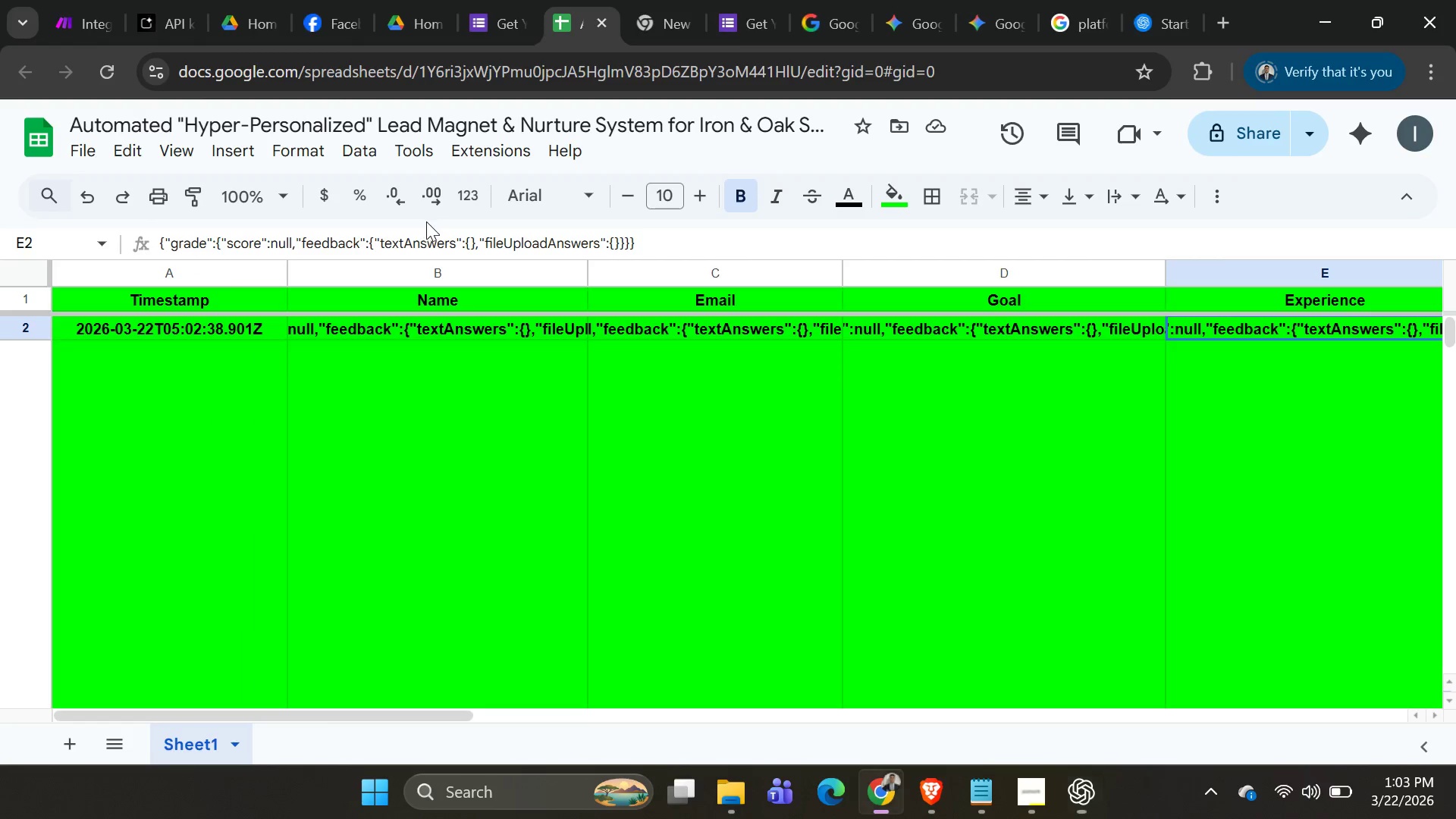 
key(Alt+AltLeft)
 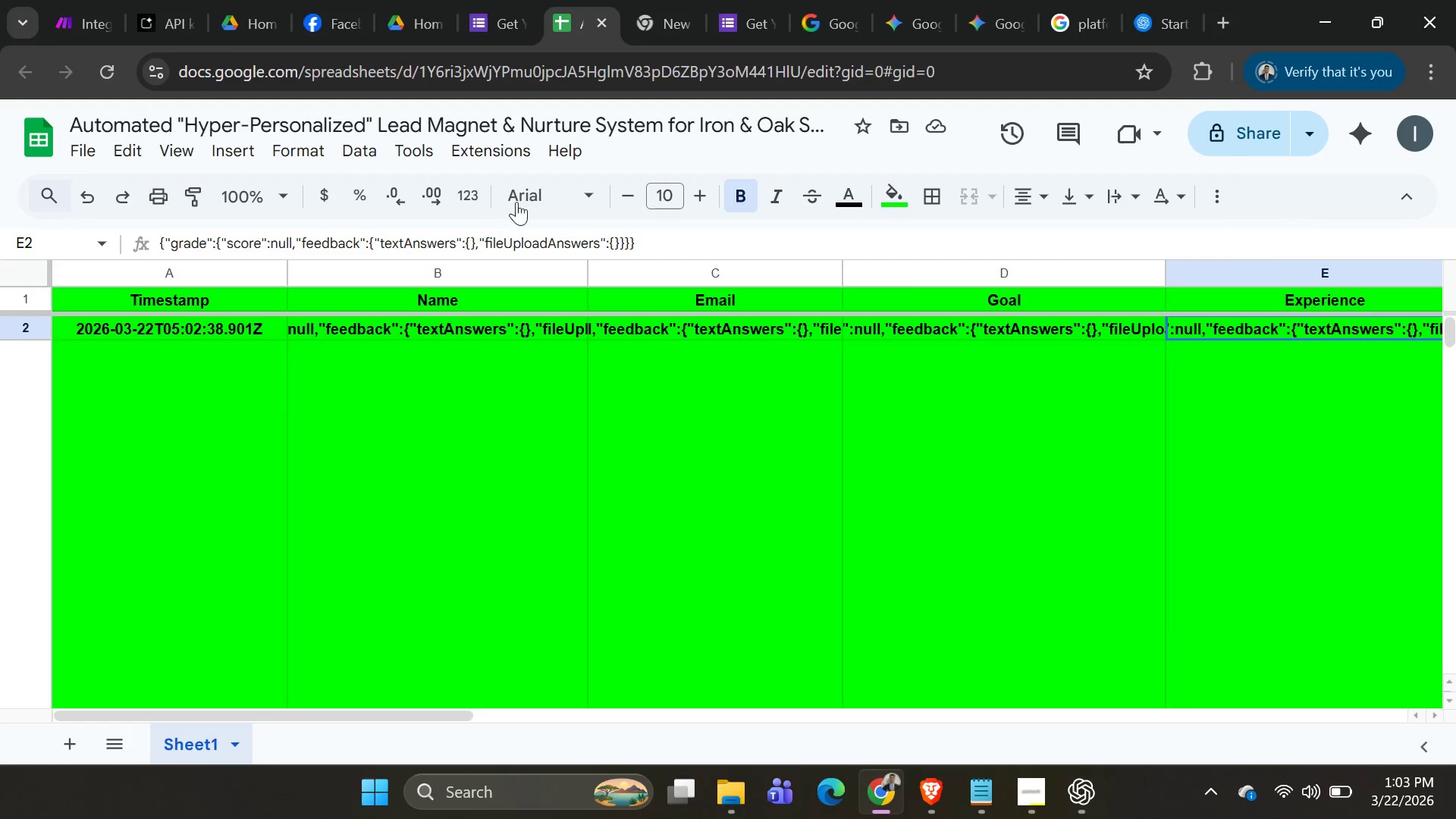 
key(Alt+Tab)
 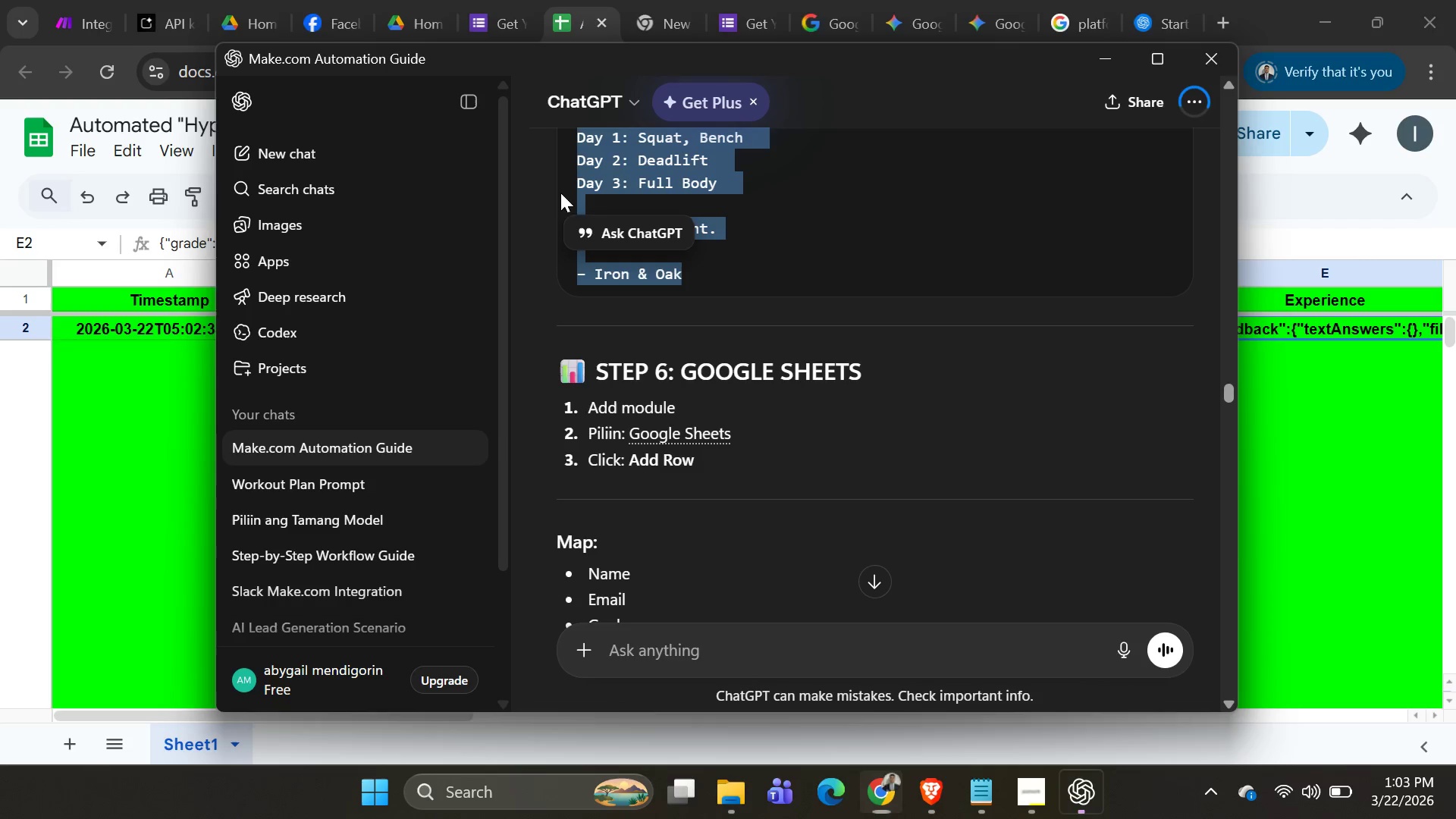 
key(Alt+AltLeft)
 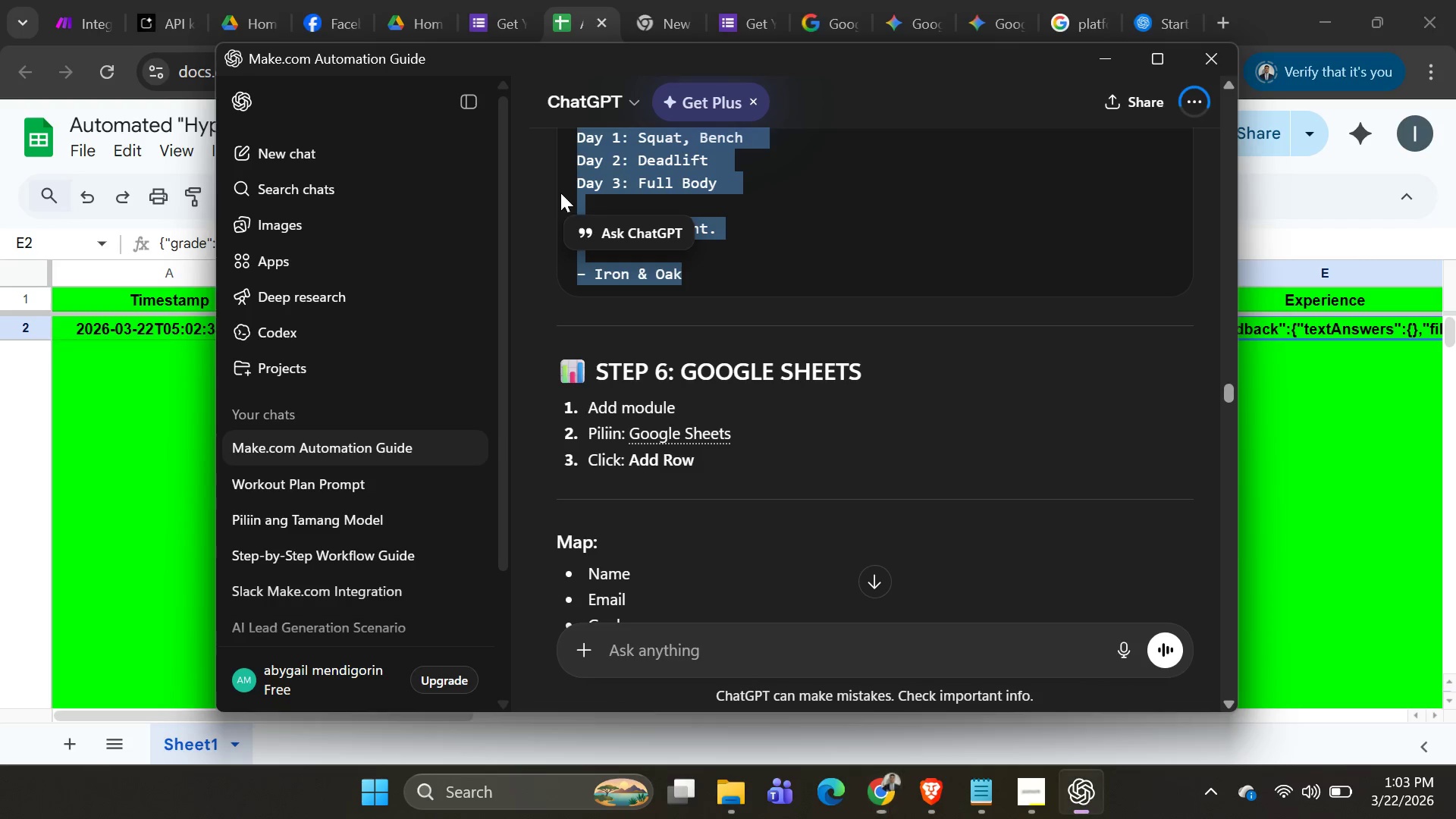 
key(Alt+Tab)
 